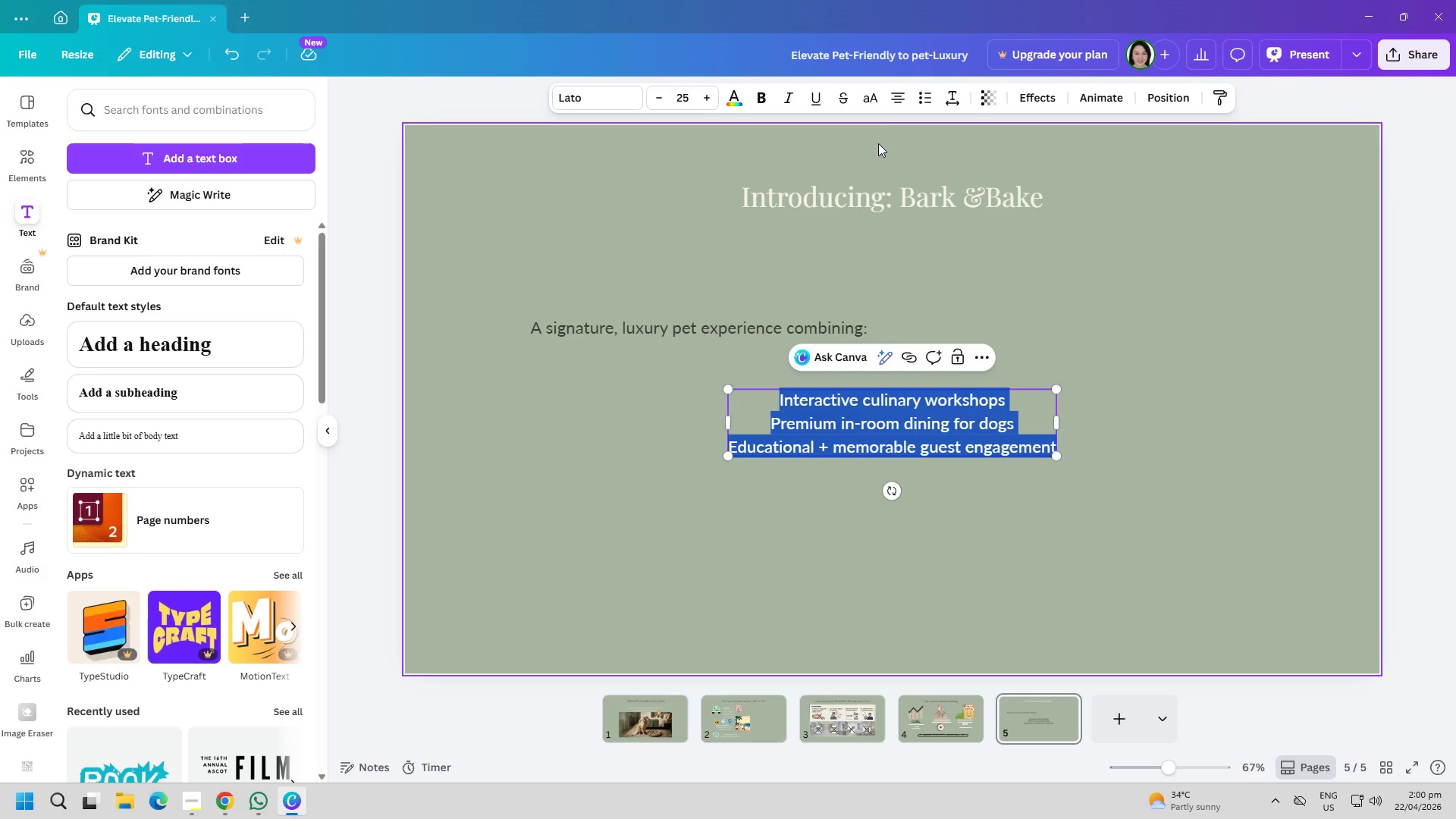 
left_click([902, 99])
 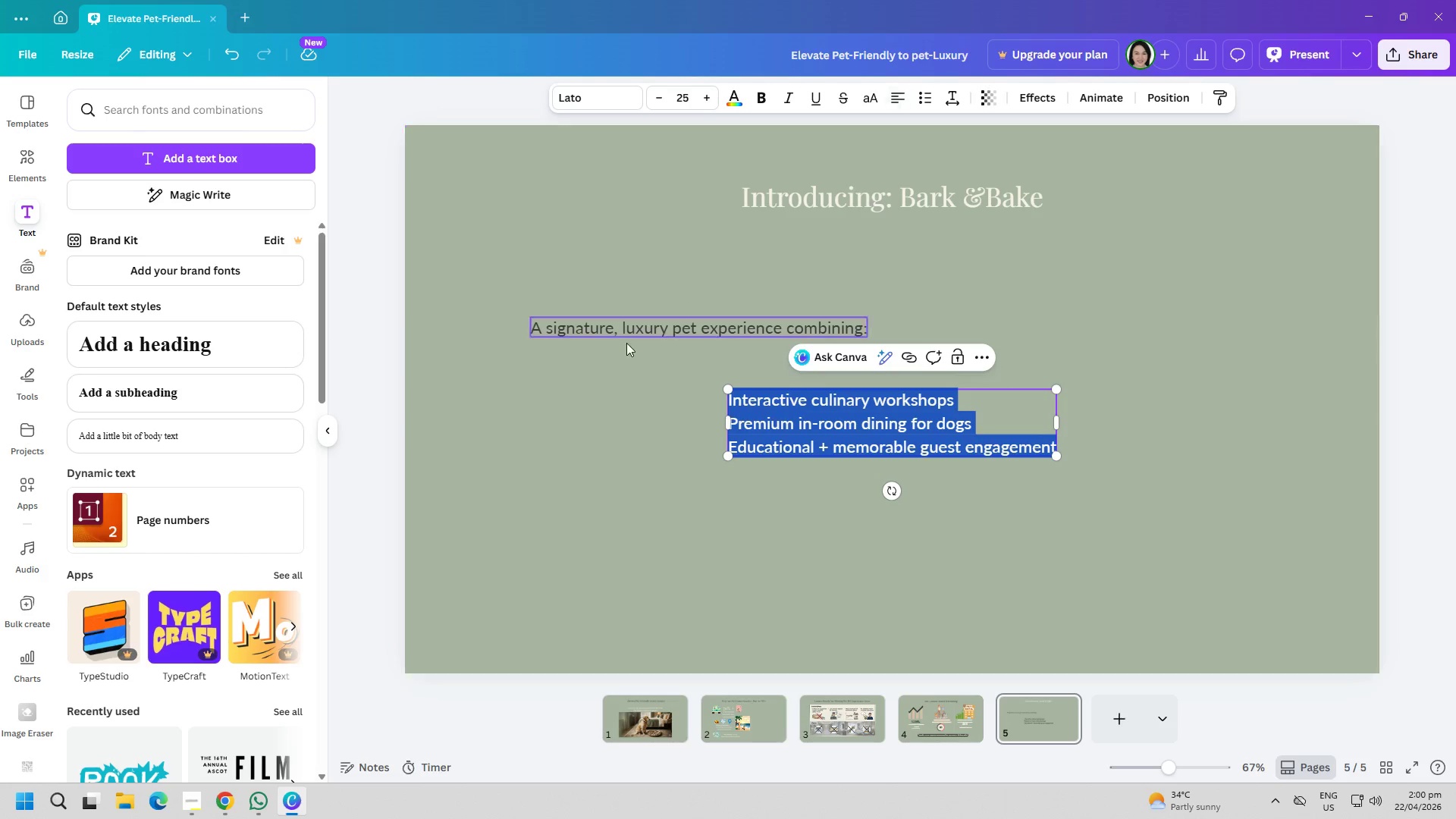 
left_click([595, 421])
 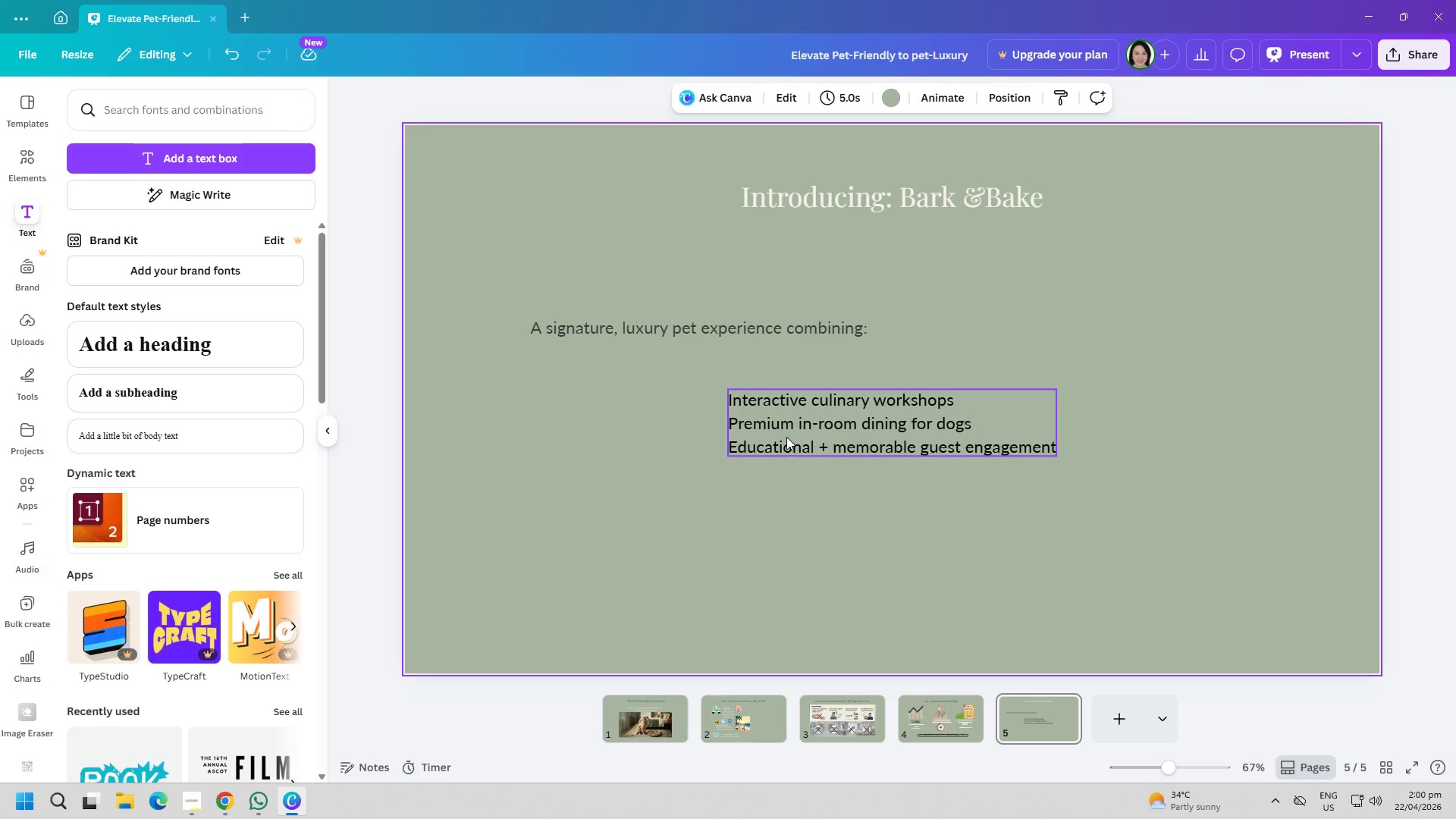 
left_click_drag(start_coordinate=[788, 437], to_coordinate=[604, 438])
 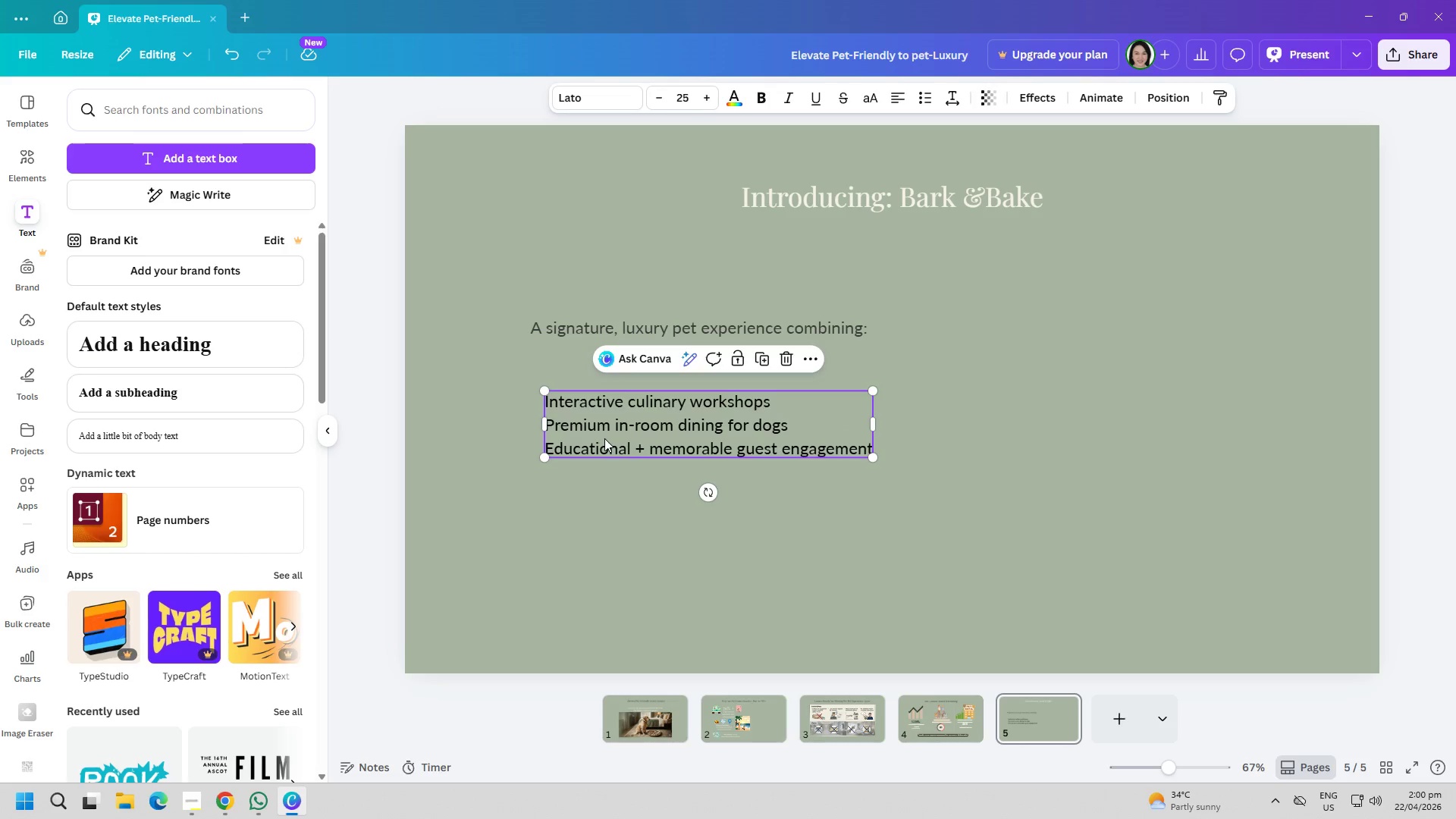 
left_click([604, 438])
 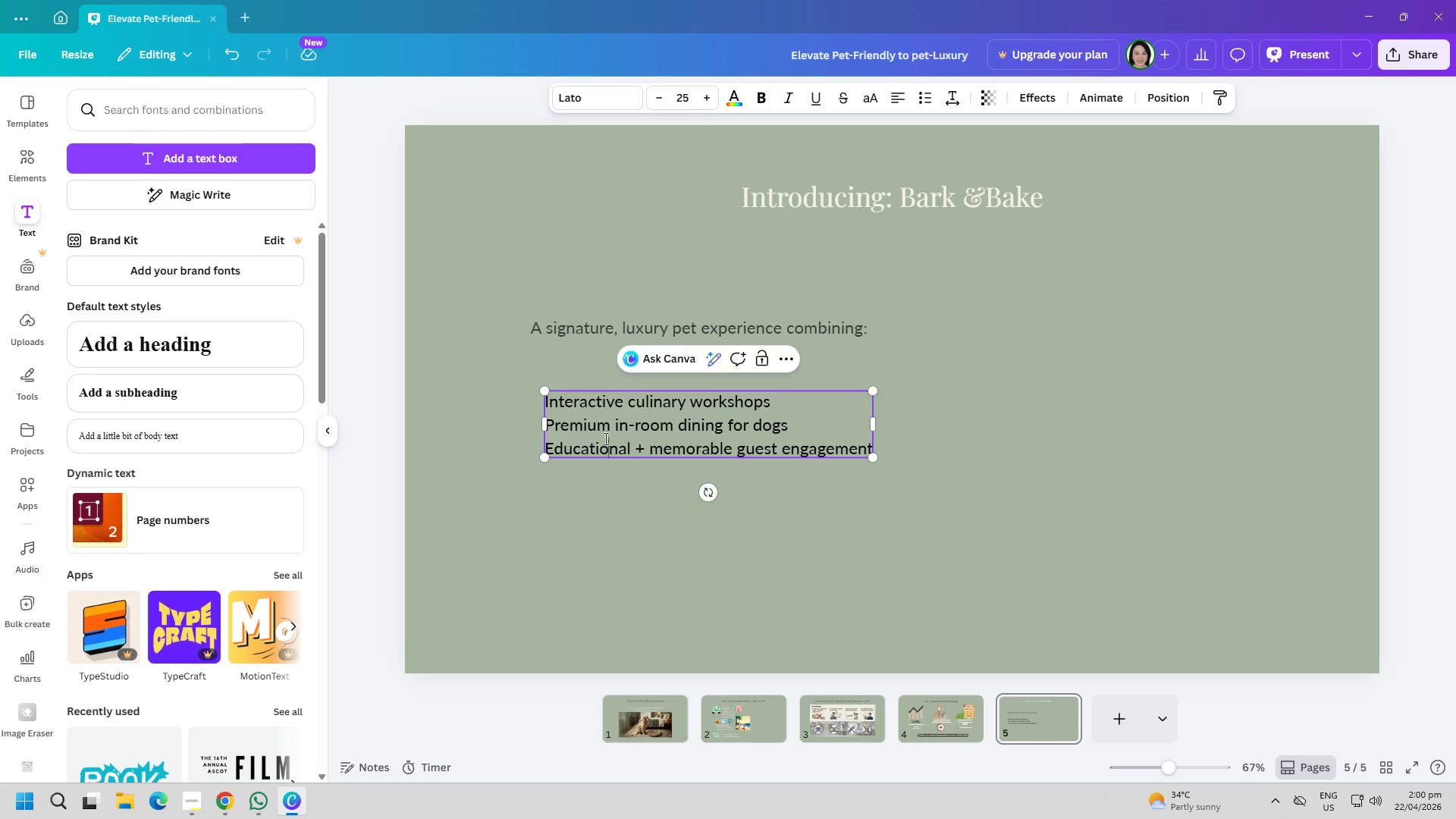 
key(Control+ControlLeft)
 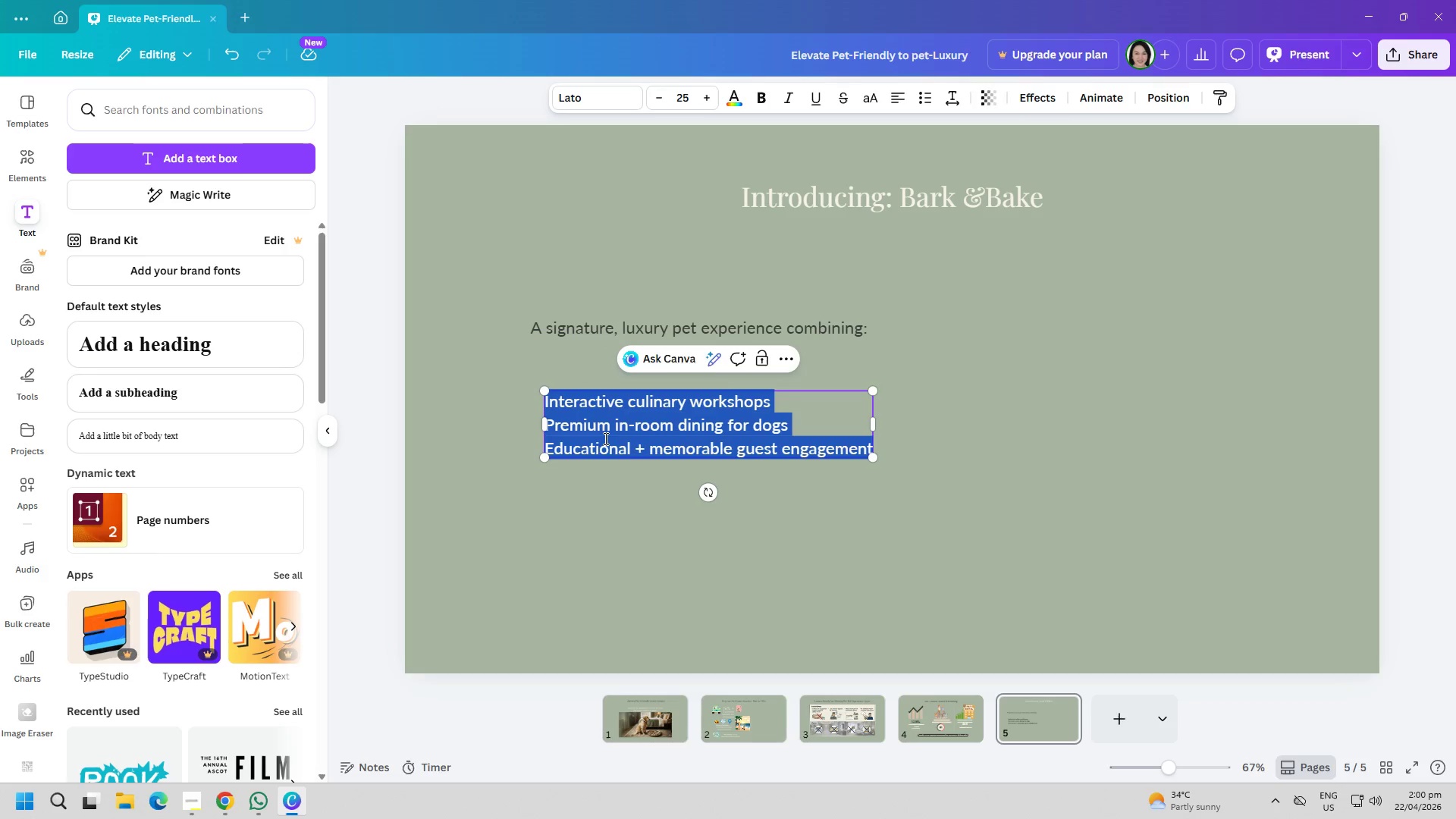 
key(Control+A)
 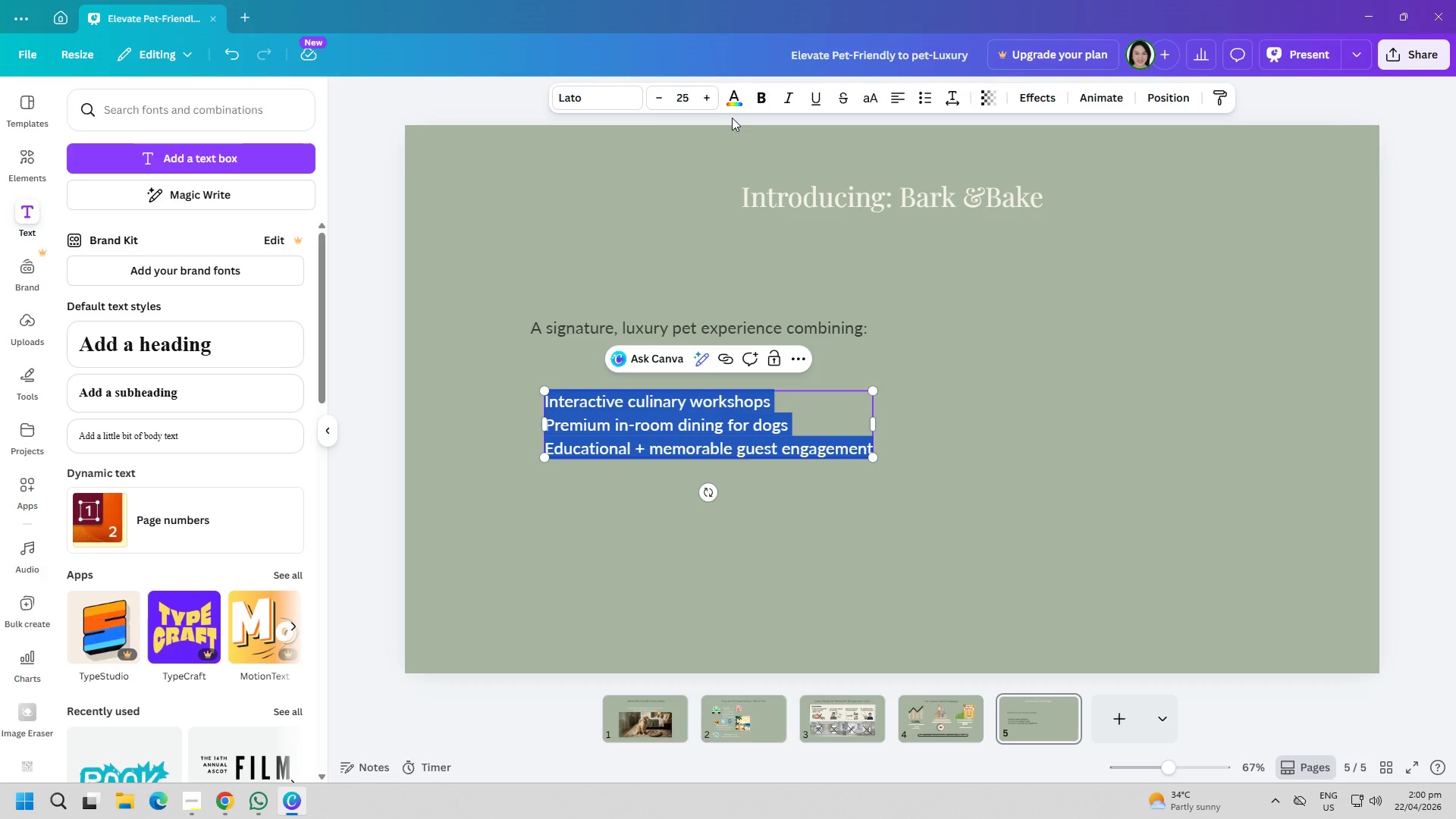 
left_click([732, 108])
 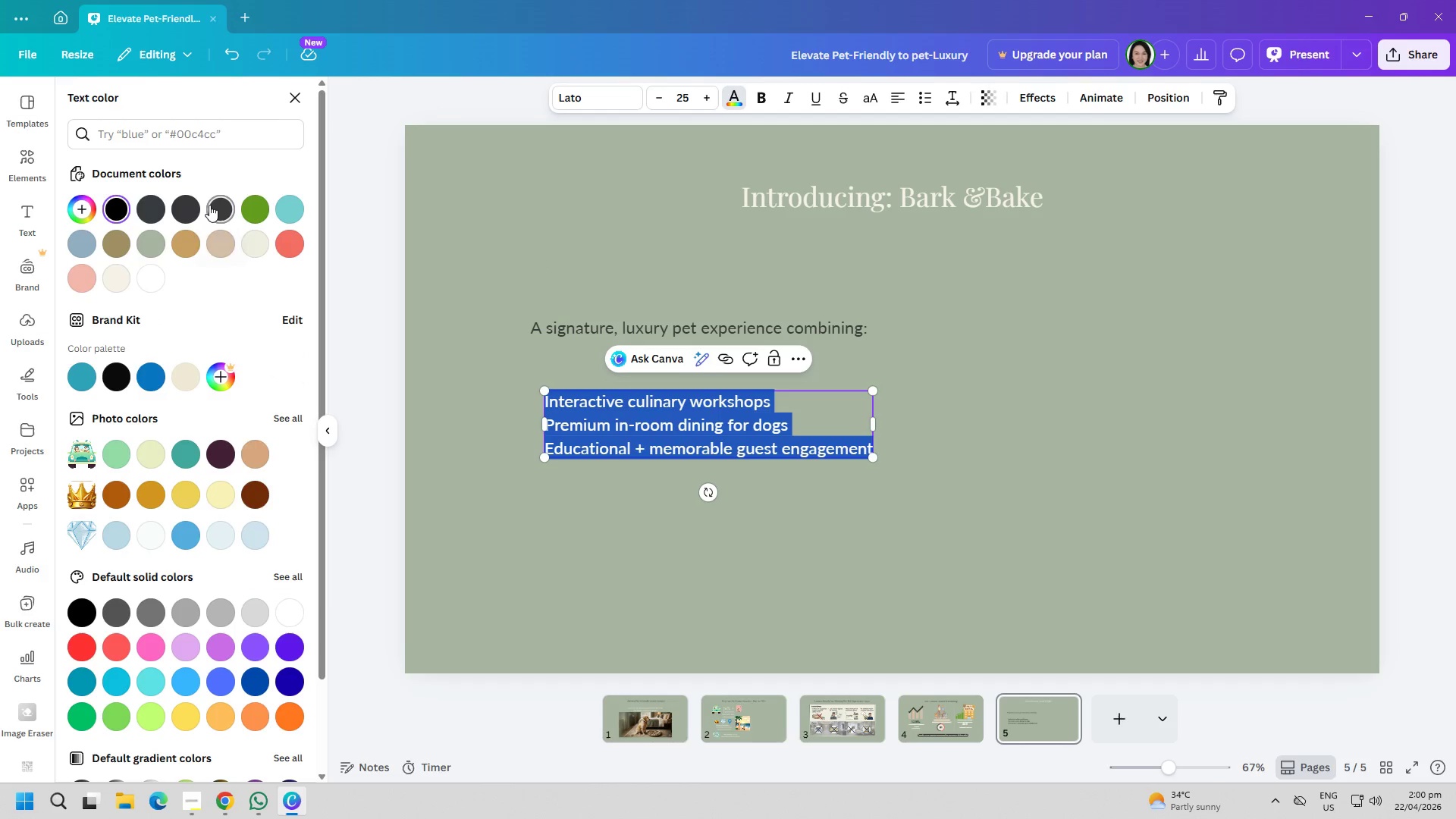 
left_click([209, 205])
 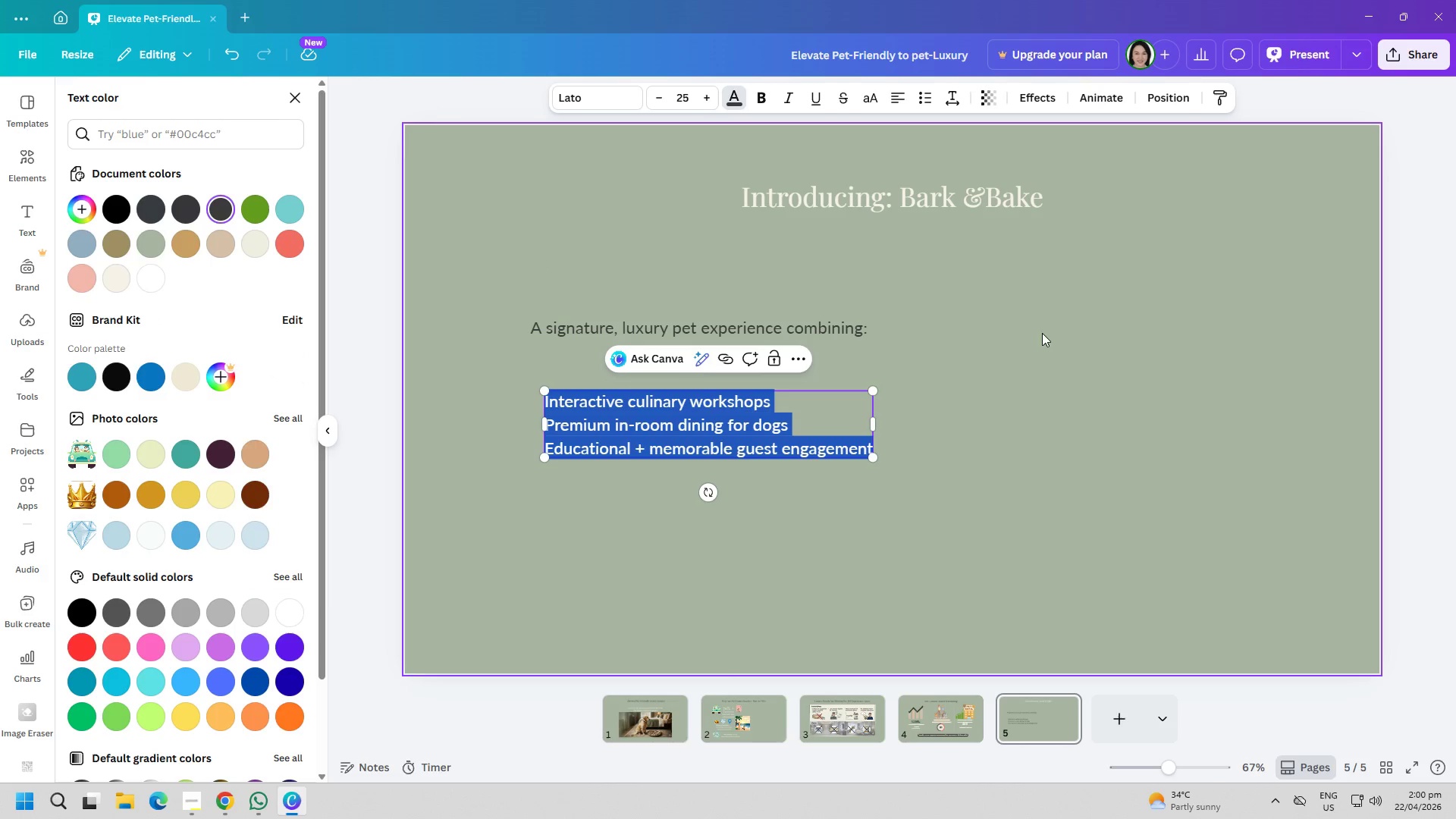 
double_click([962, 510])
 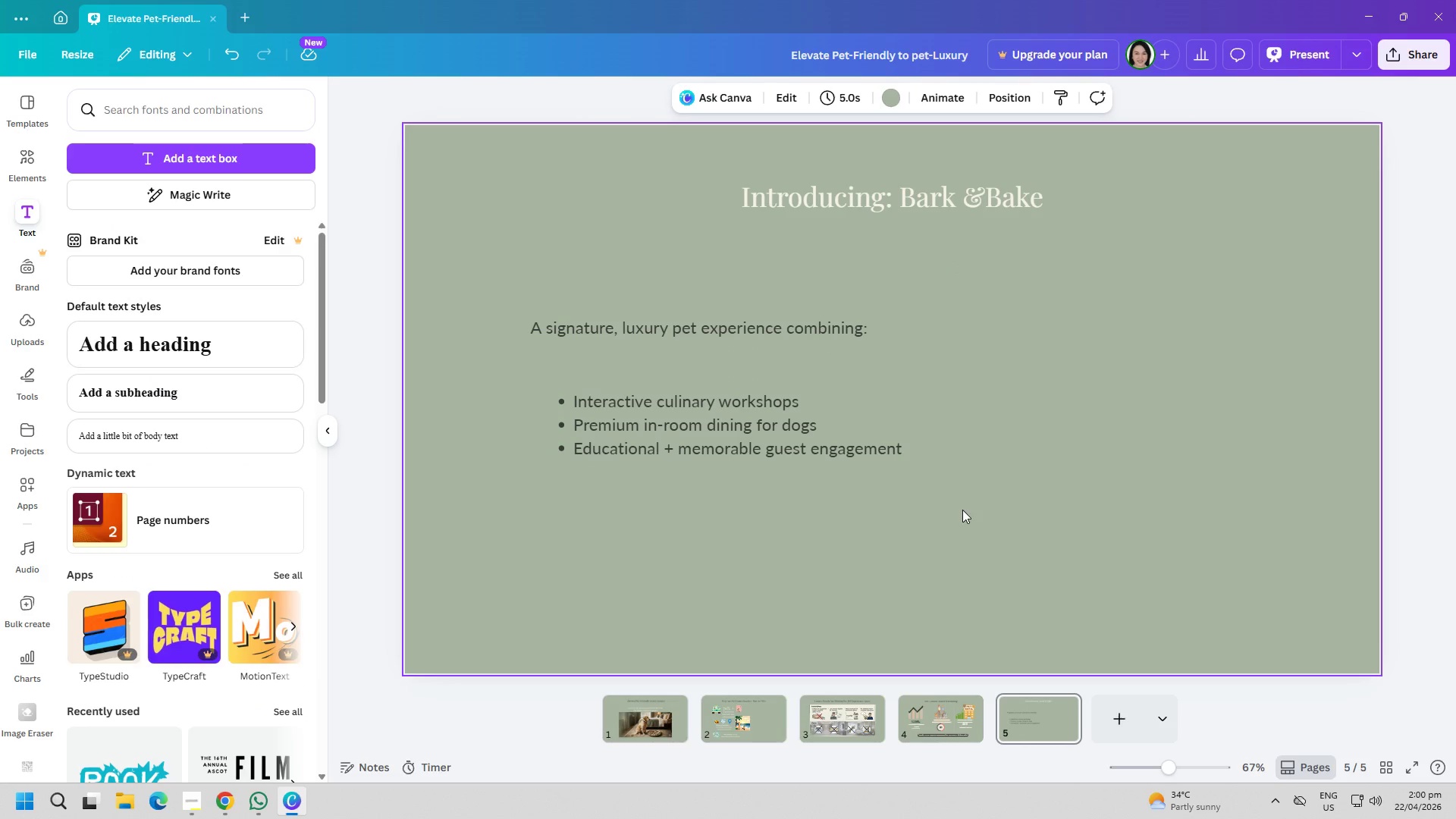 
left_click_drag(start_coordinate=[758, 429], to_coordinate=[737, 396])
 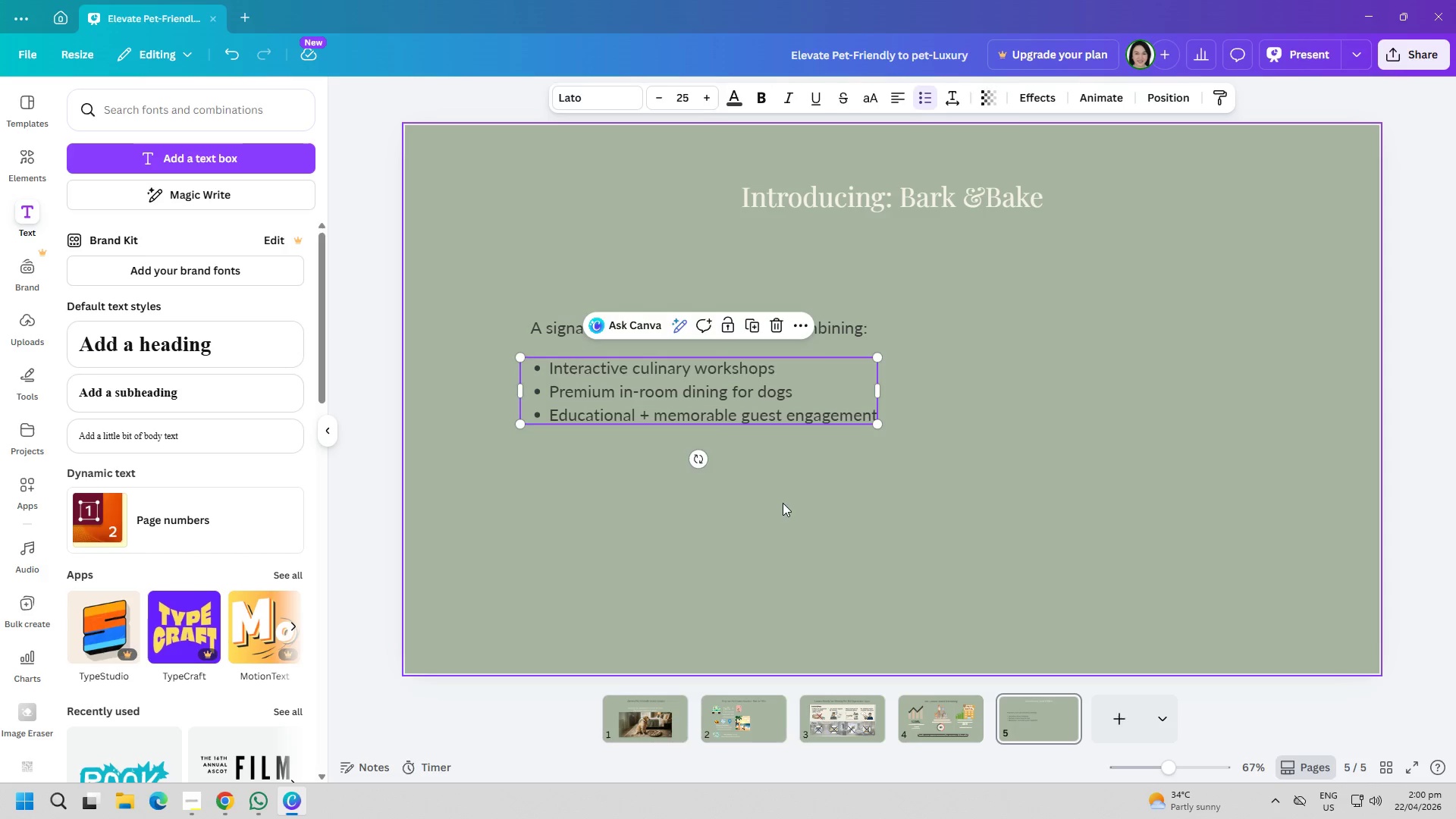 
left_click([789, 511])
 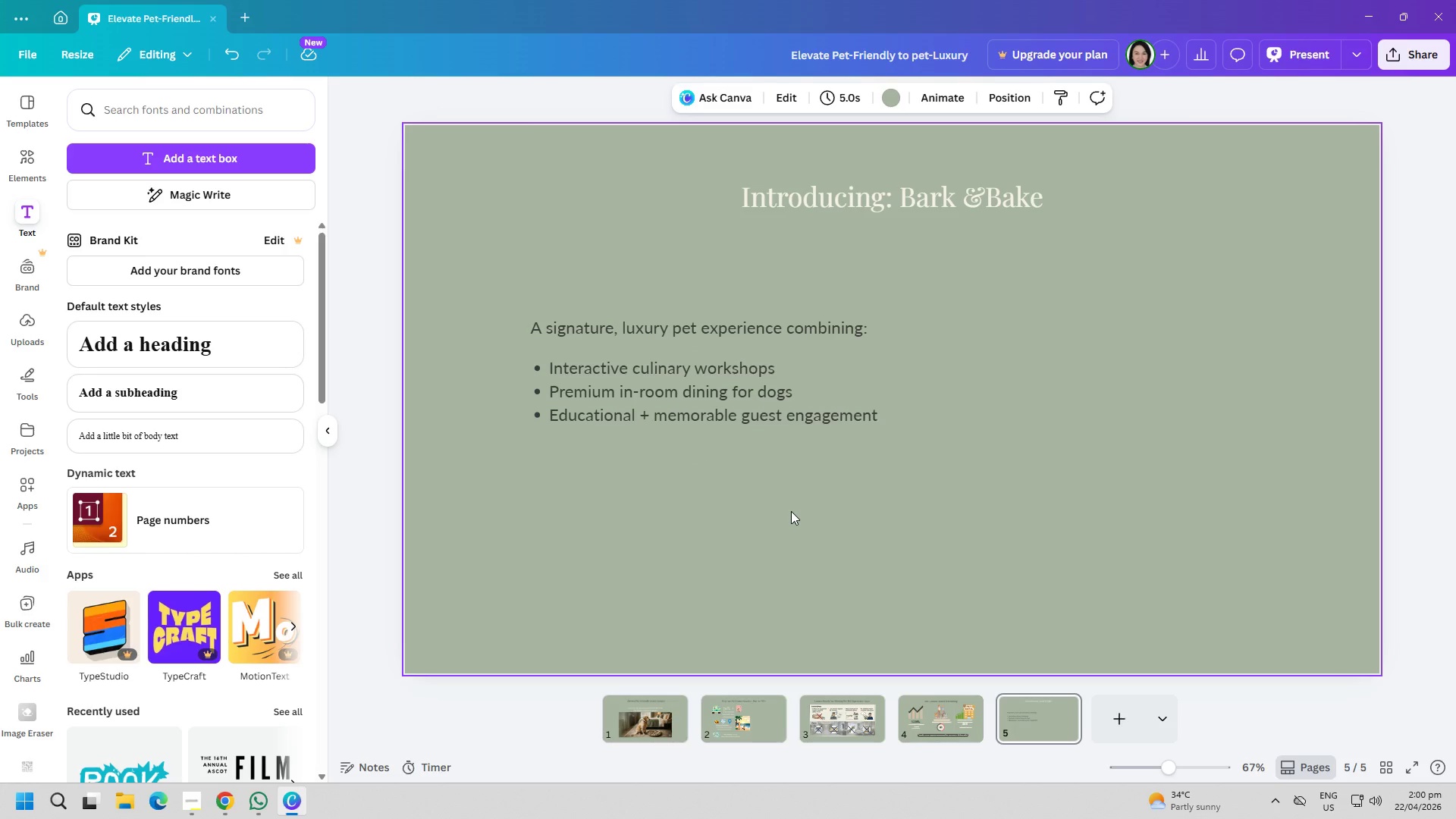 
wait(6.23)
 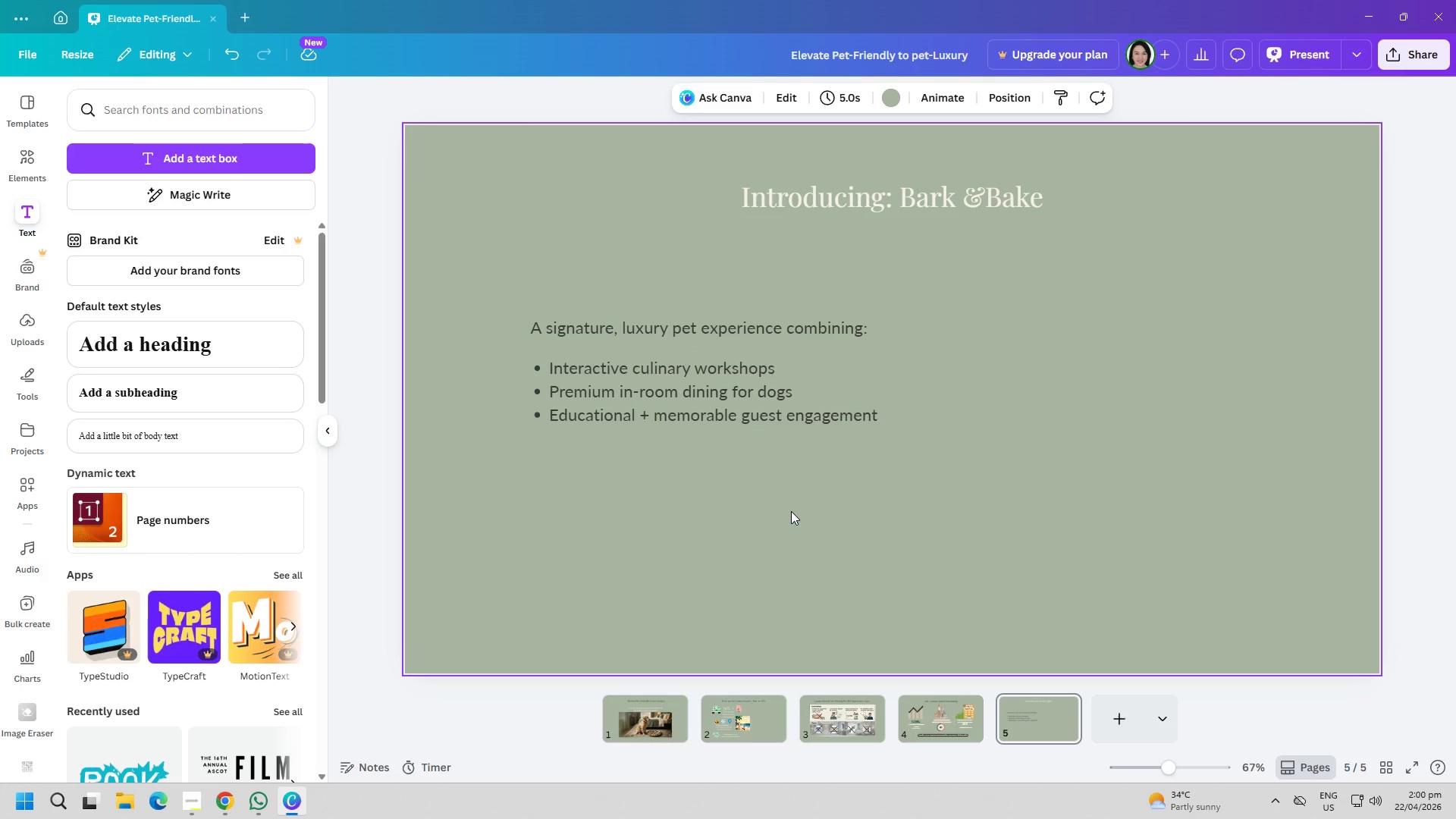 
left_click([206, 171])
 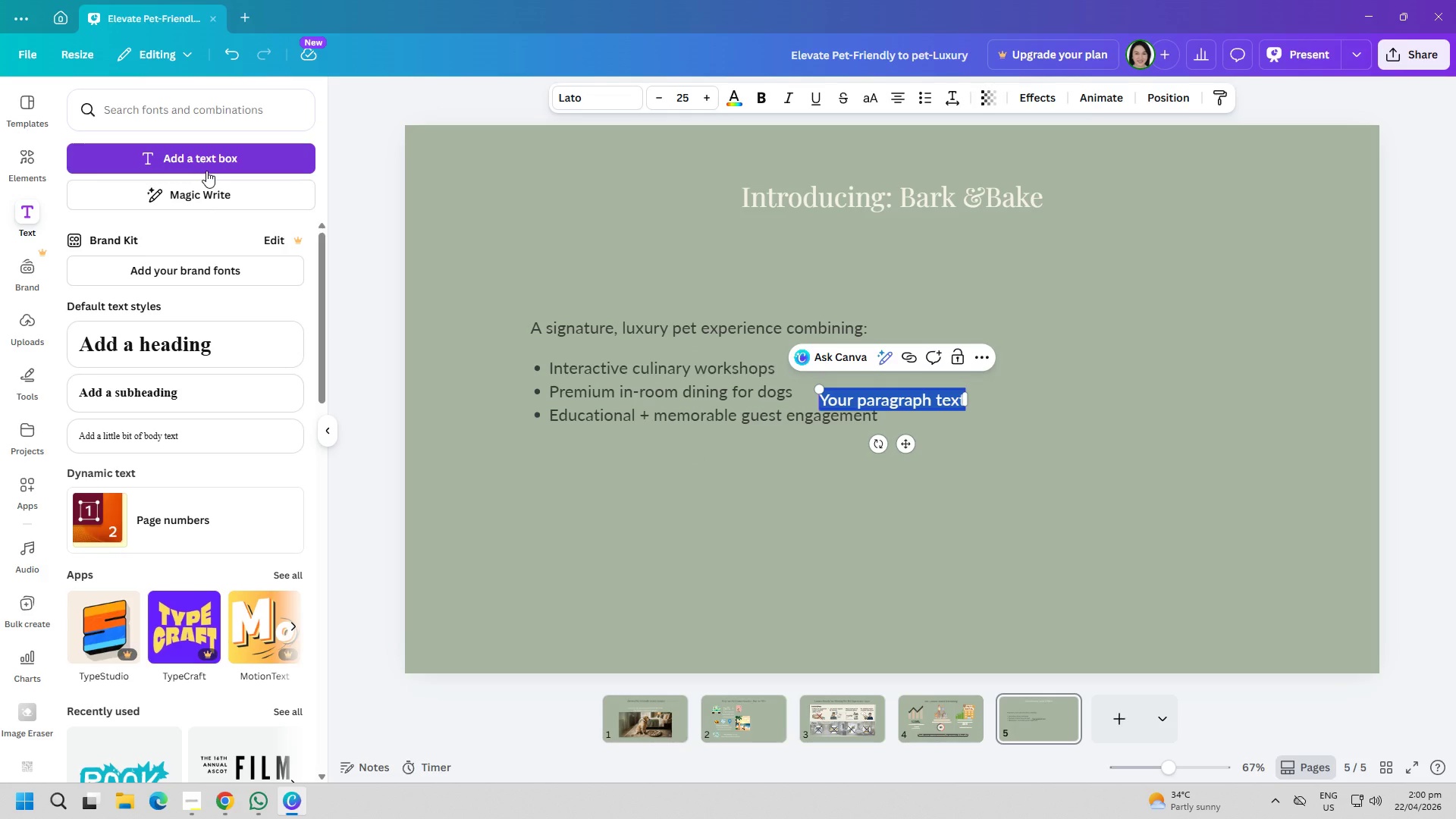 
type("because)
key(Backspace)
key(Backspace)
key(Backspace)
key(Backspace)
key(Backspace)
key(Backspace)
key(Backspace)
type(Becxa)
key(Backspace)
key(Backspace)
type(ause luxury should be shared.")
 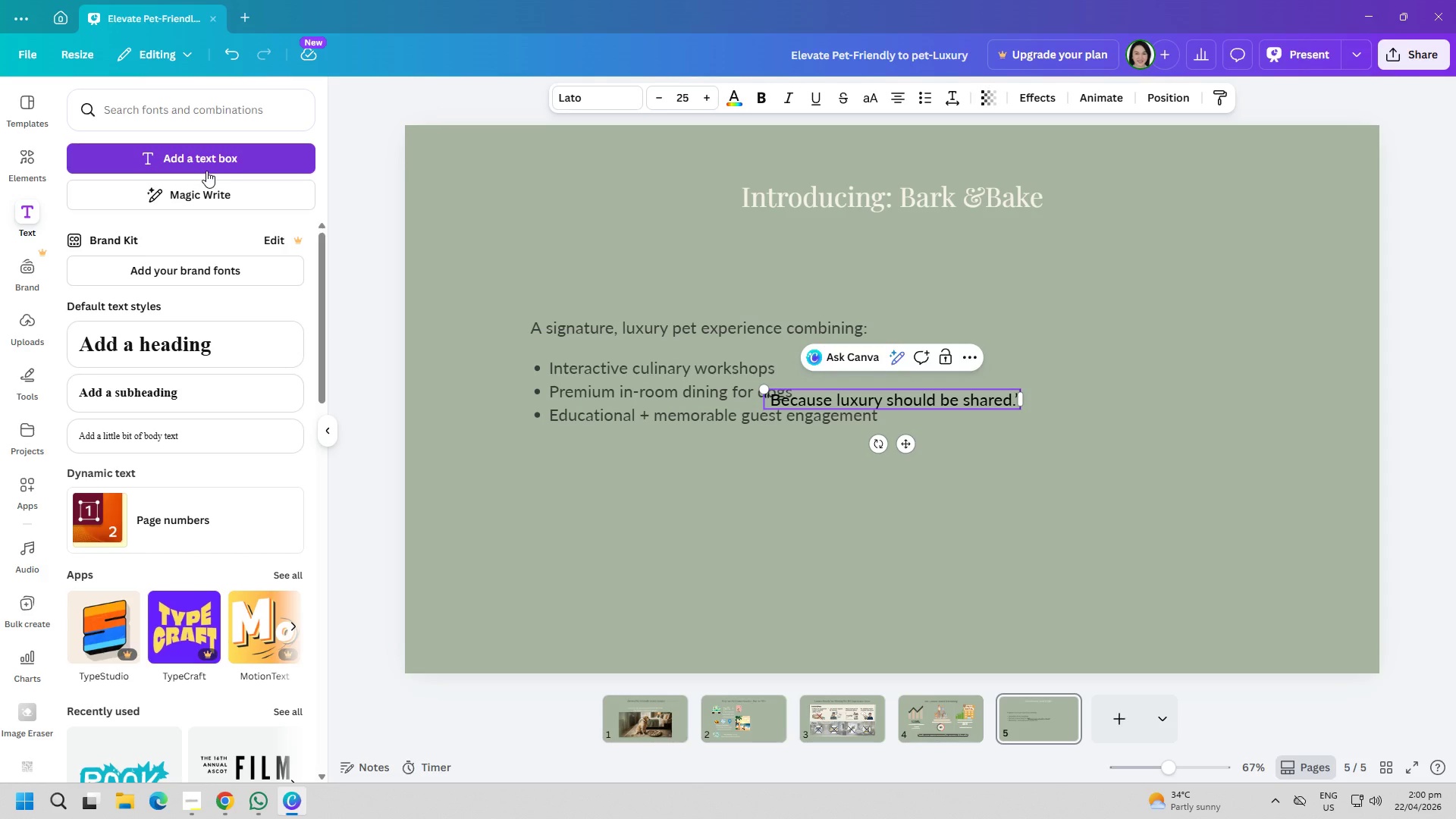 
wait(8.56)
 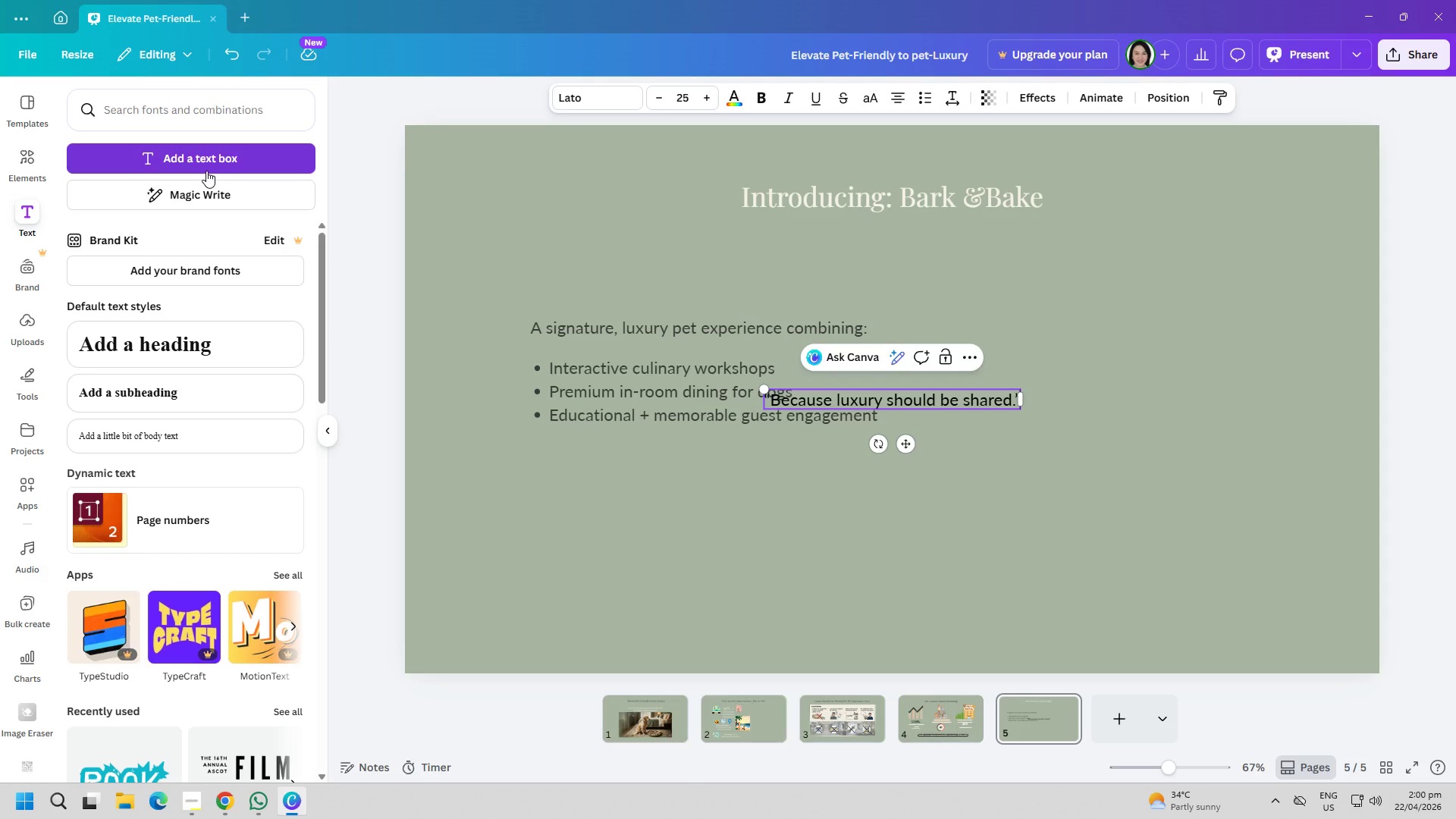 
left_click([909, 541])
 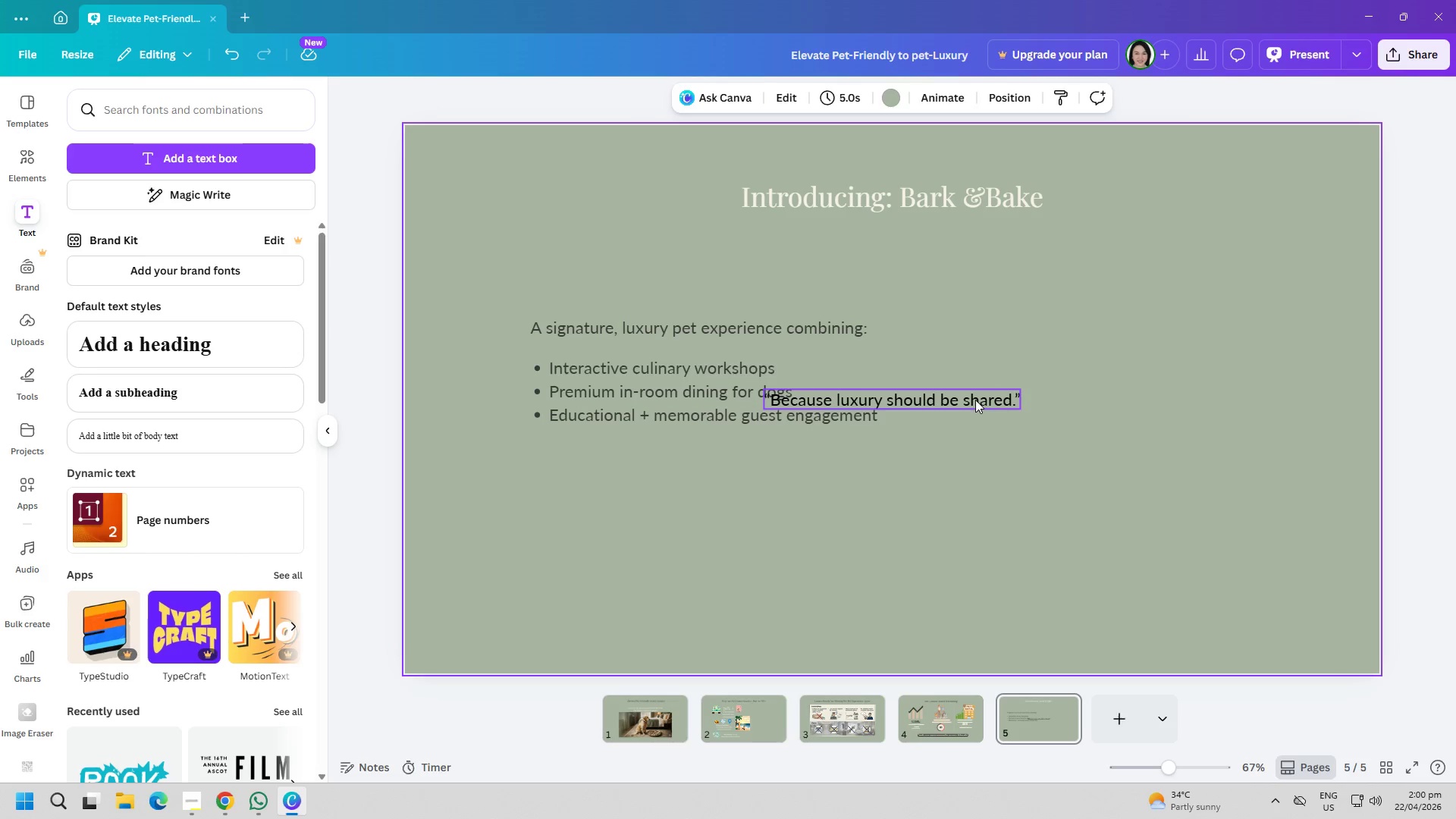 
left_click_drag(start_coordinate=[974, 394], to_coordinate=[928, 515])
 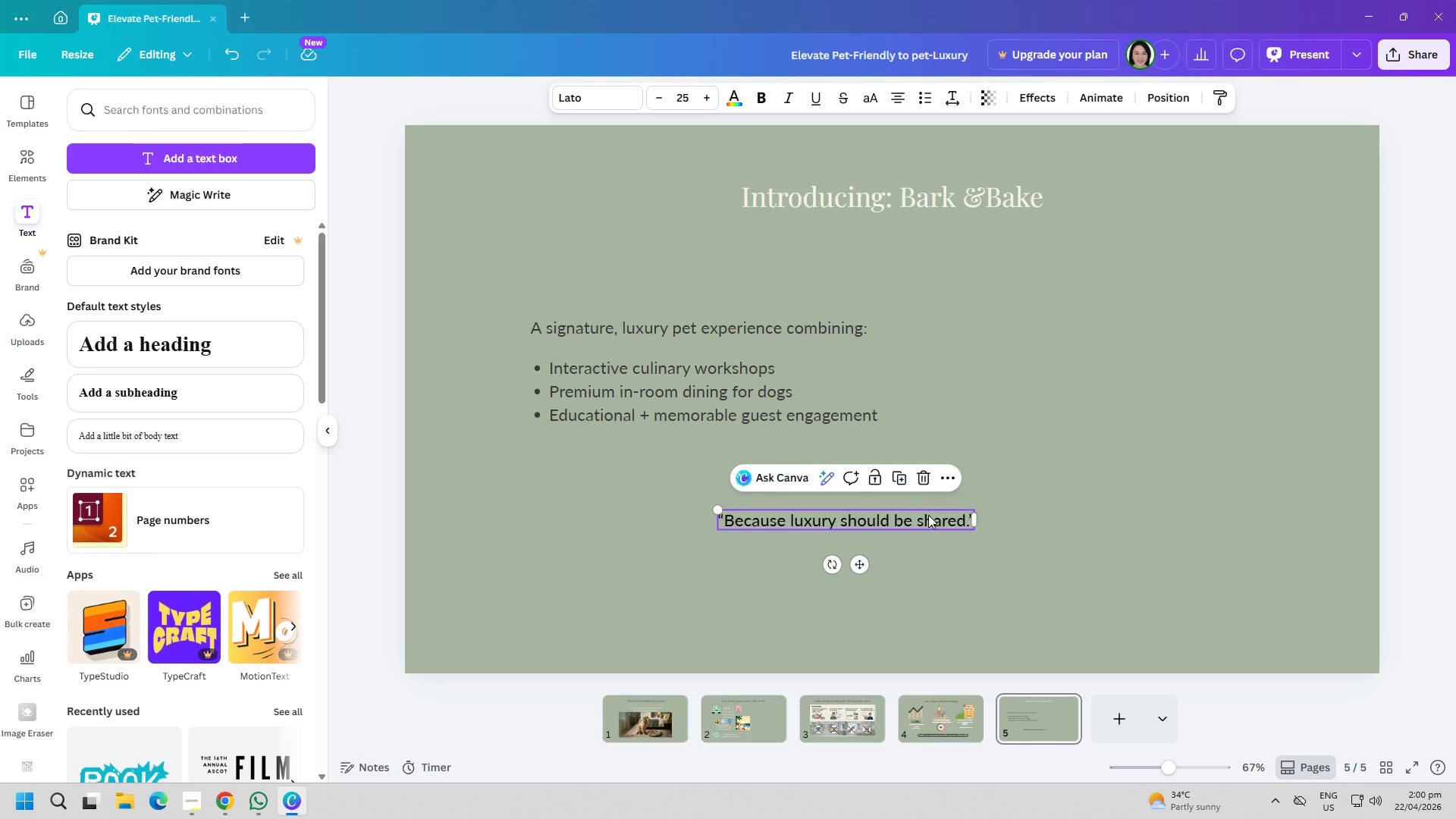 
double_click([928, 515])
 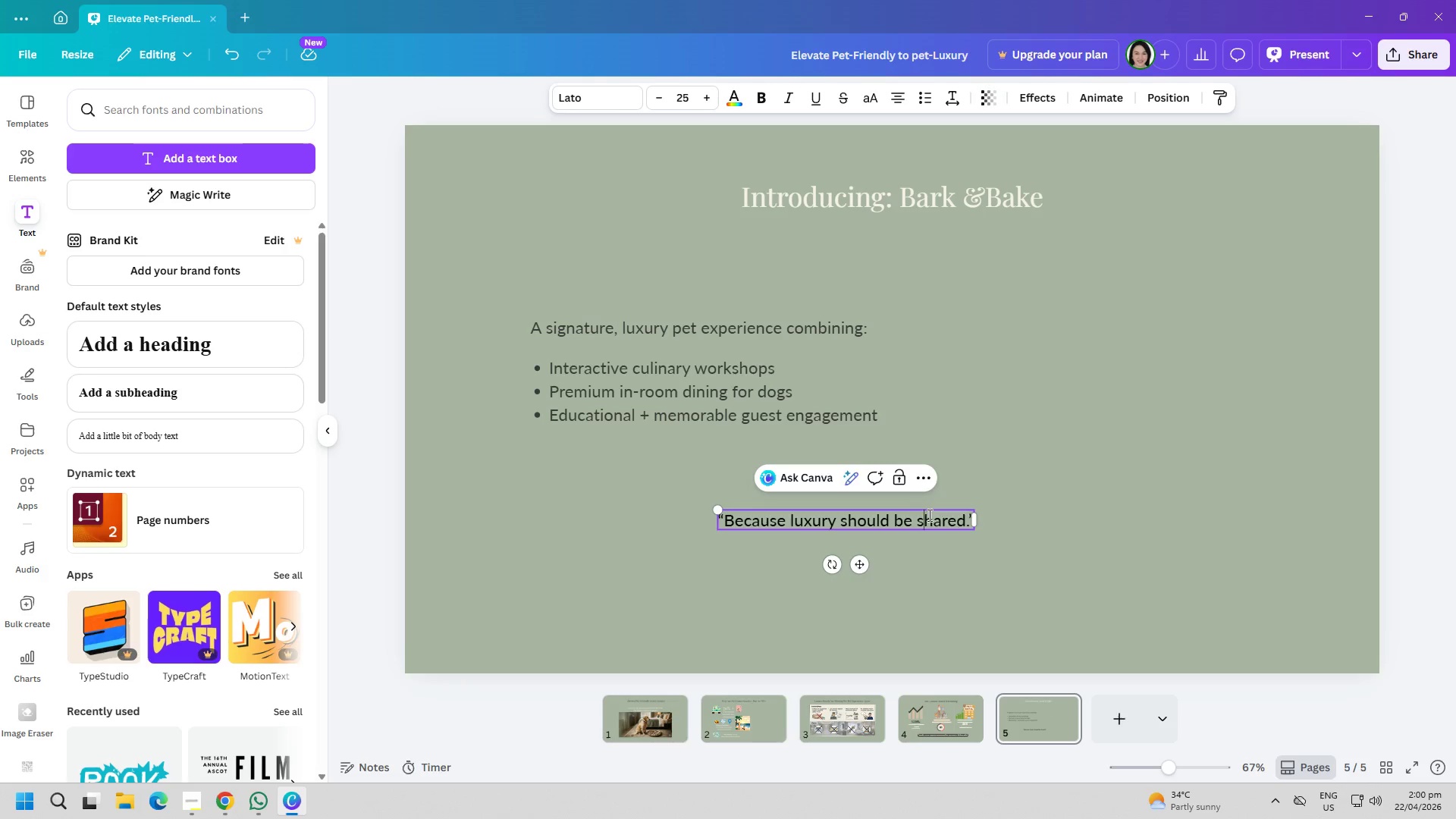 
key(Control+ControlLeft)
 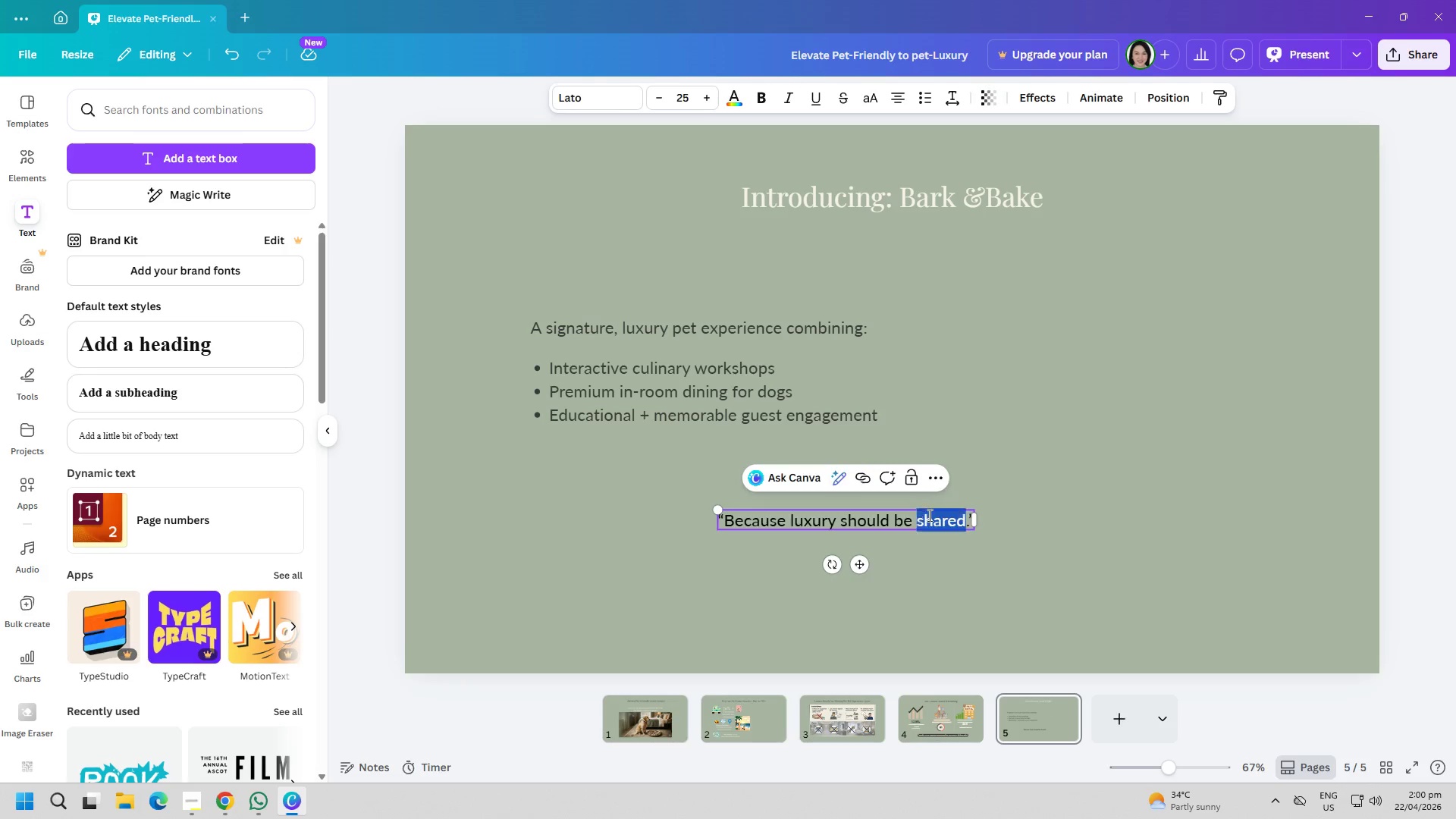 
key(Control+A)
 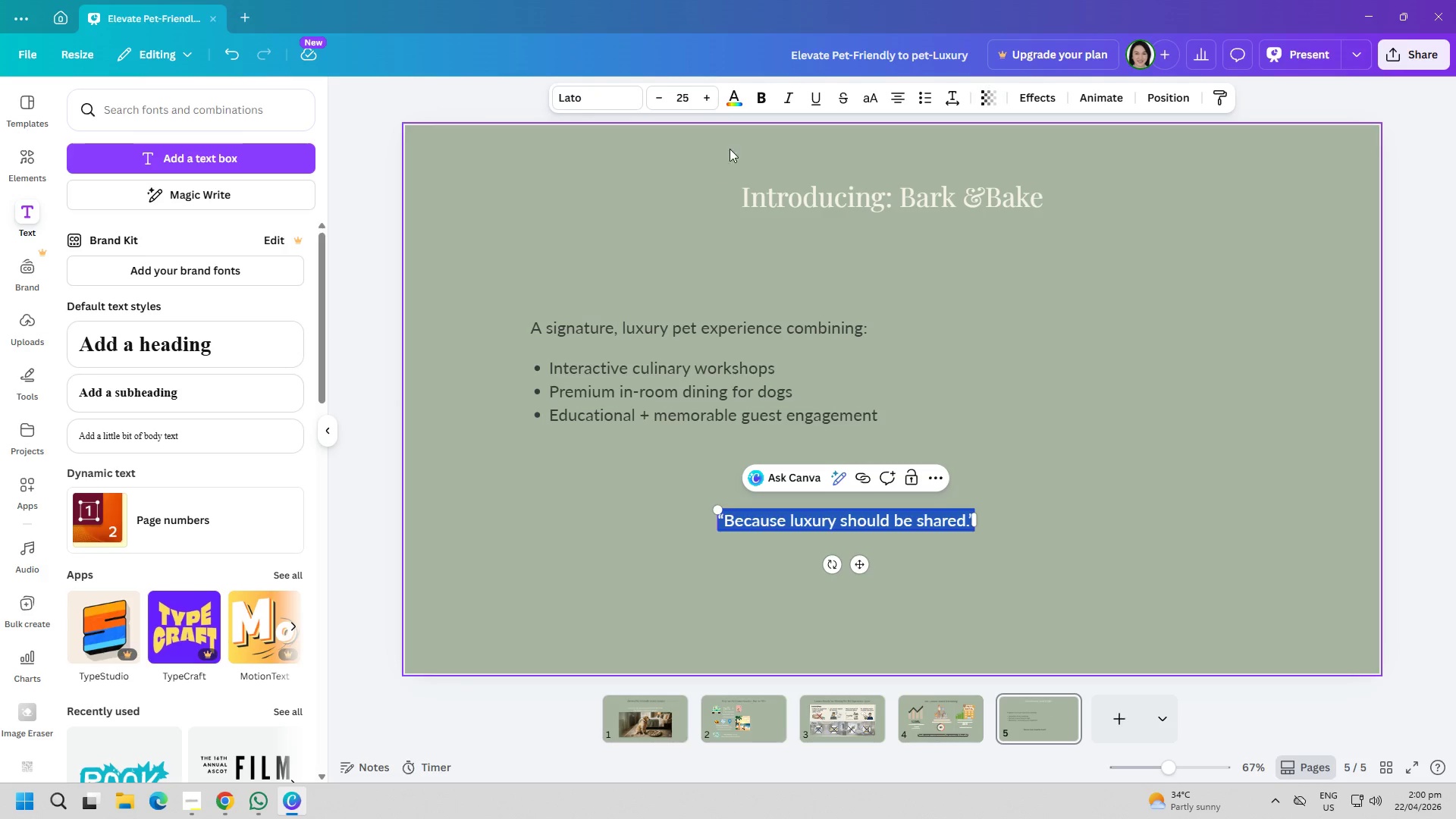 
left_click([729, 87])
 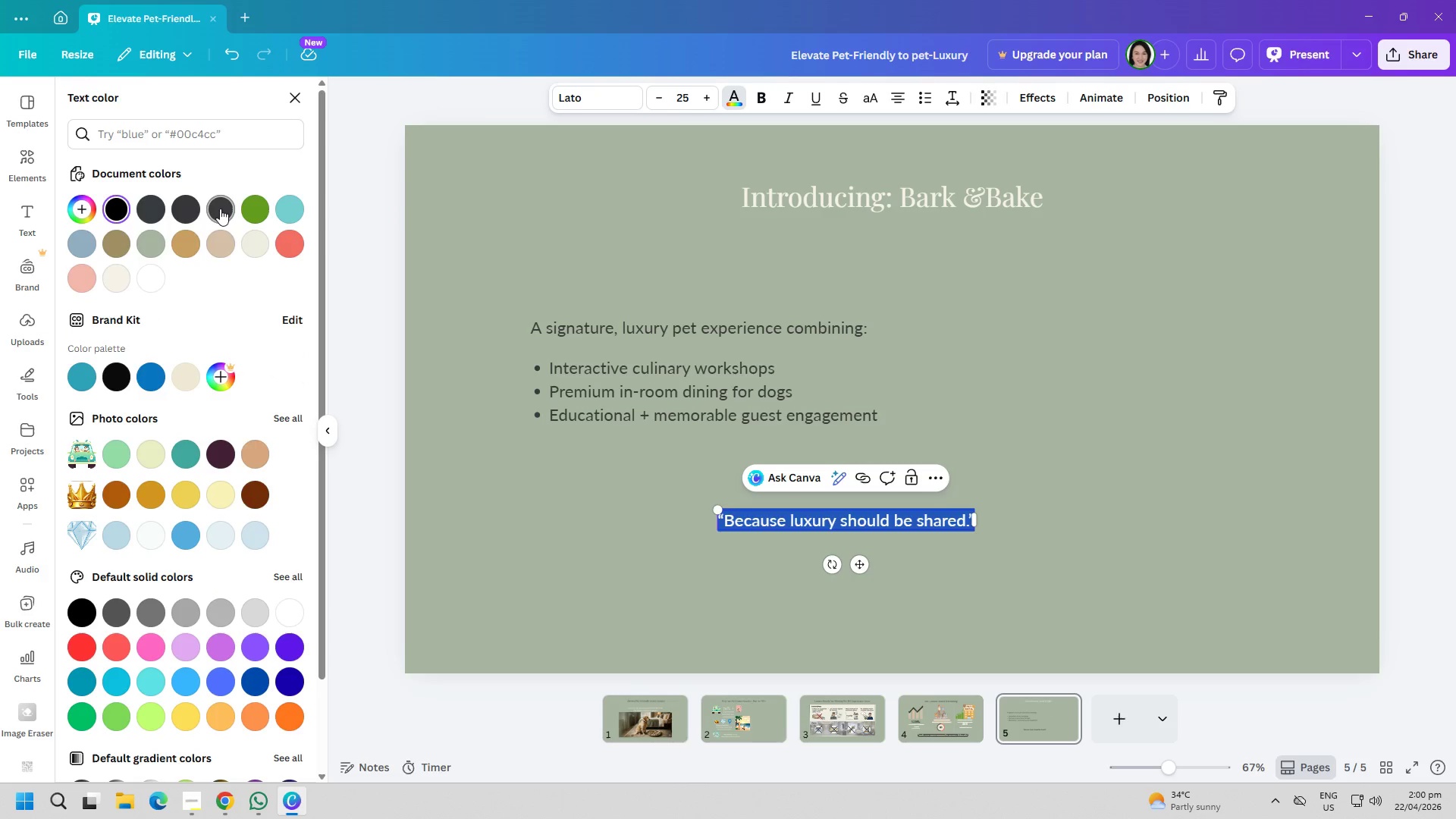 
left_click([220, 209])
 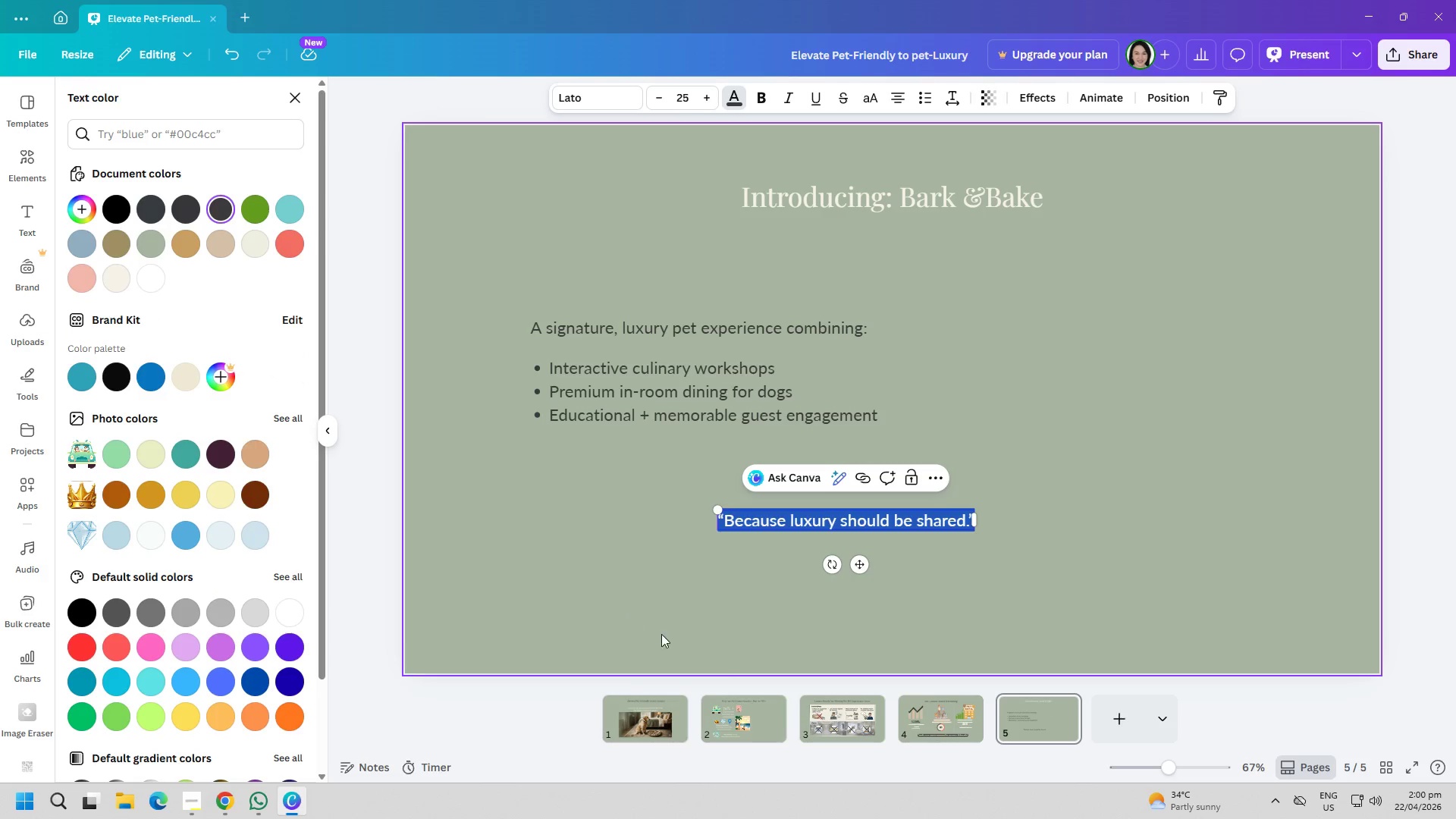 
left_click([689, 689])
 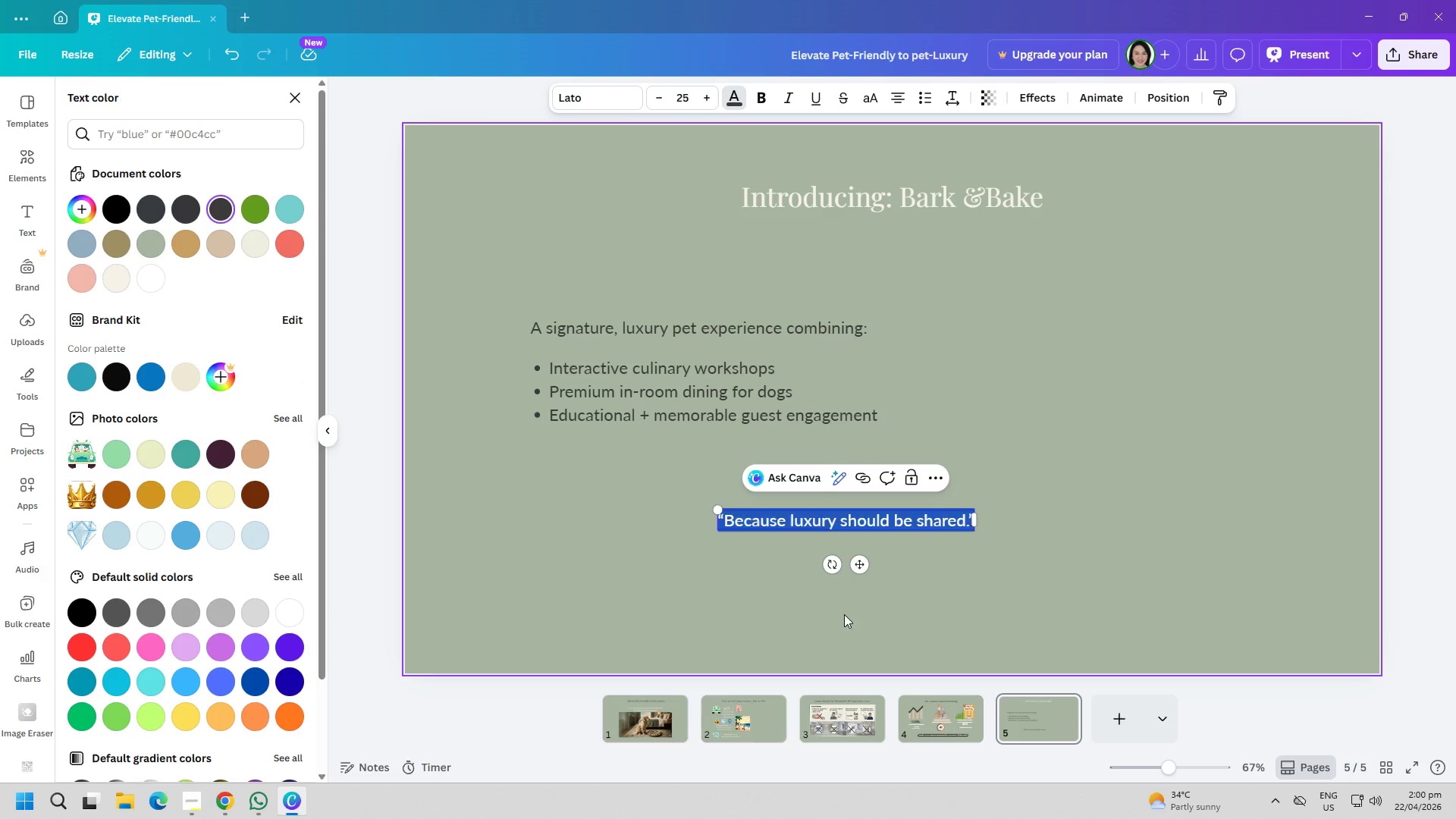 
left_click([849, 606])
 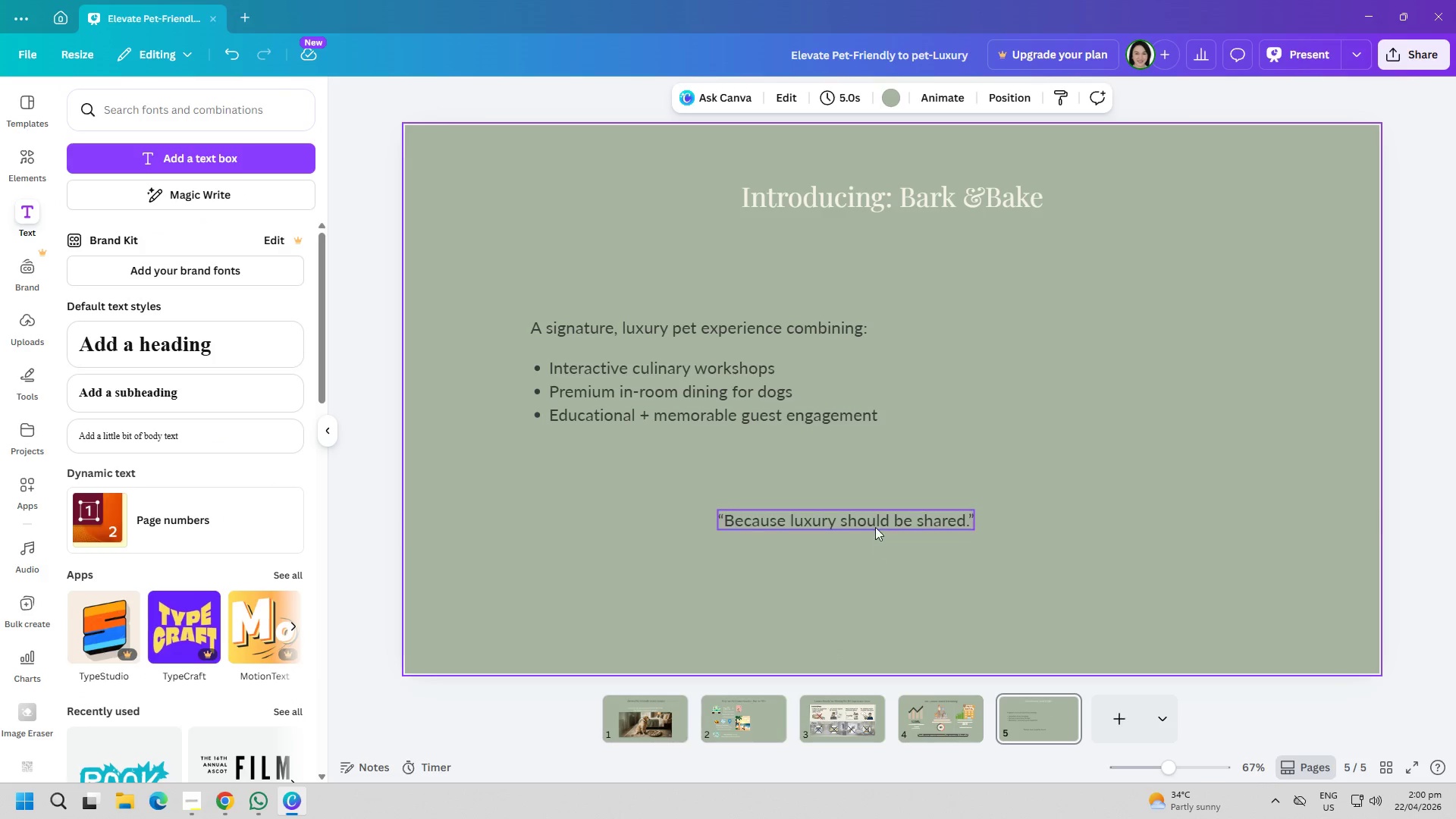 
left_click_drag(start_coordinate=[875, 524], to_coordinate=[904, 544])
 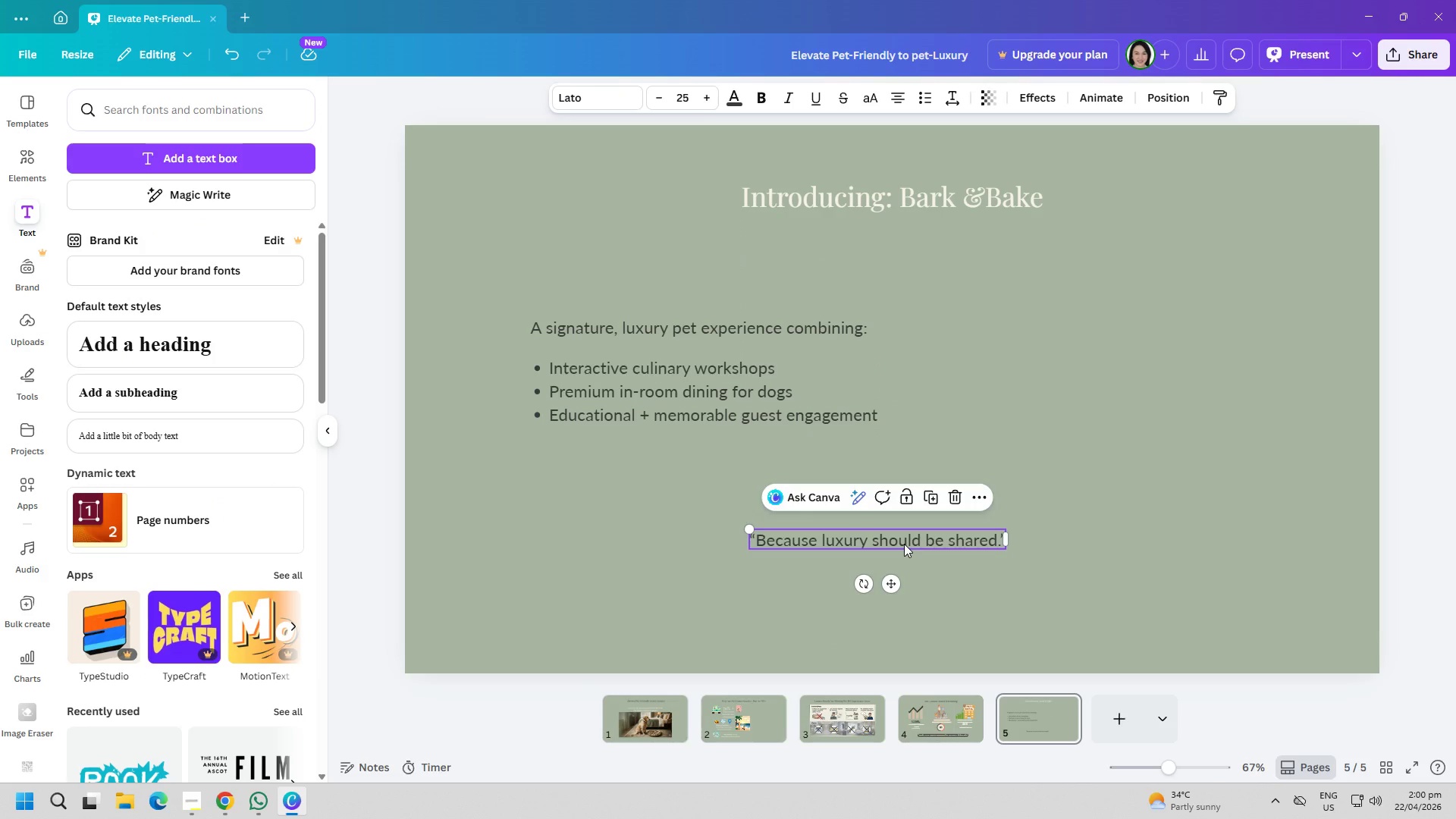 
double_click([904, 544])
 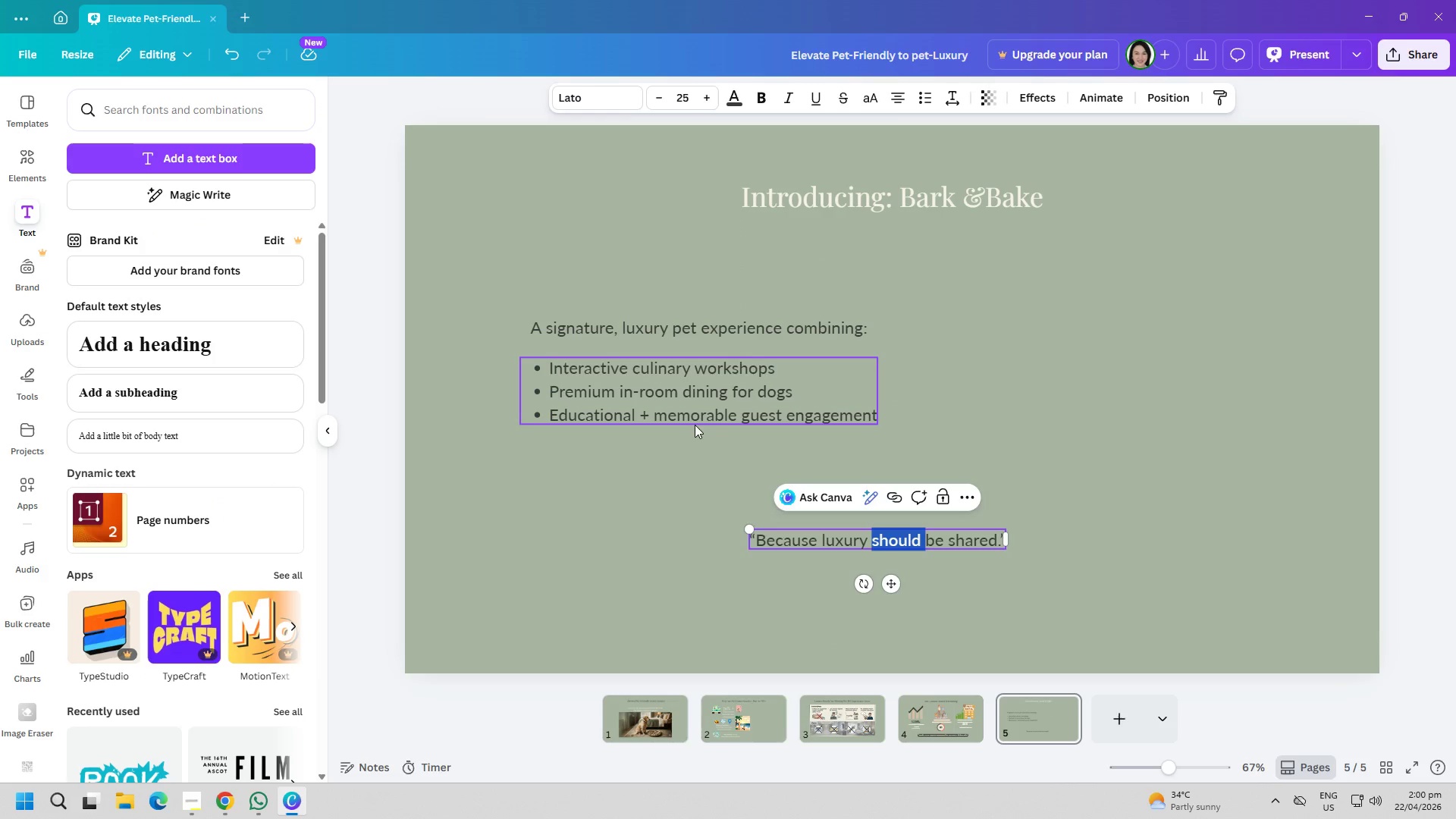 
triple_click([693, 413])
 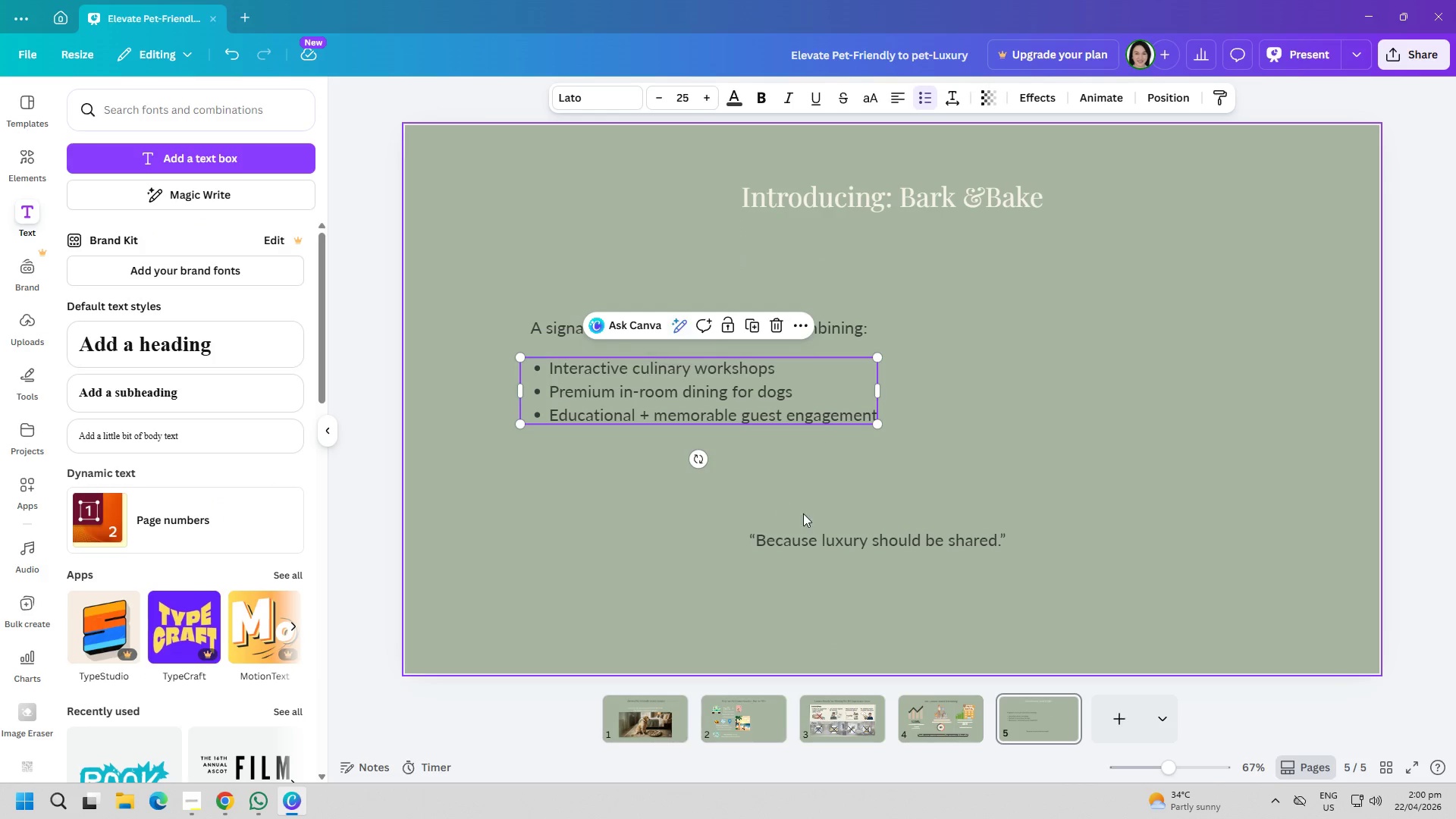 
double_click([834, 530])
 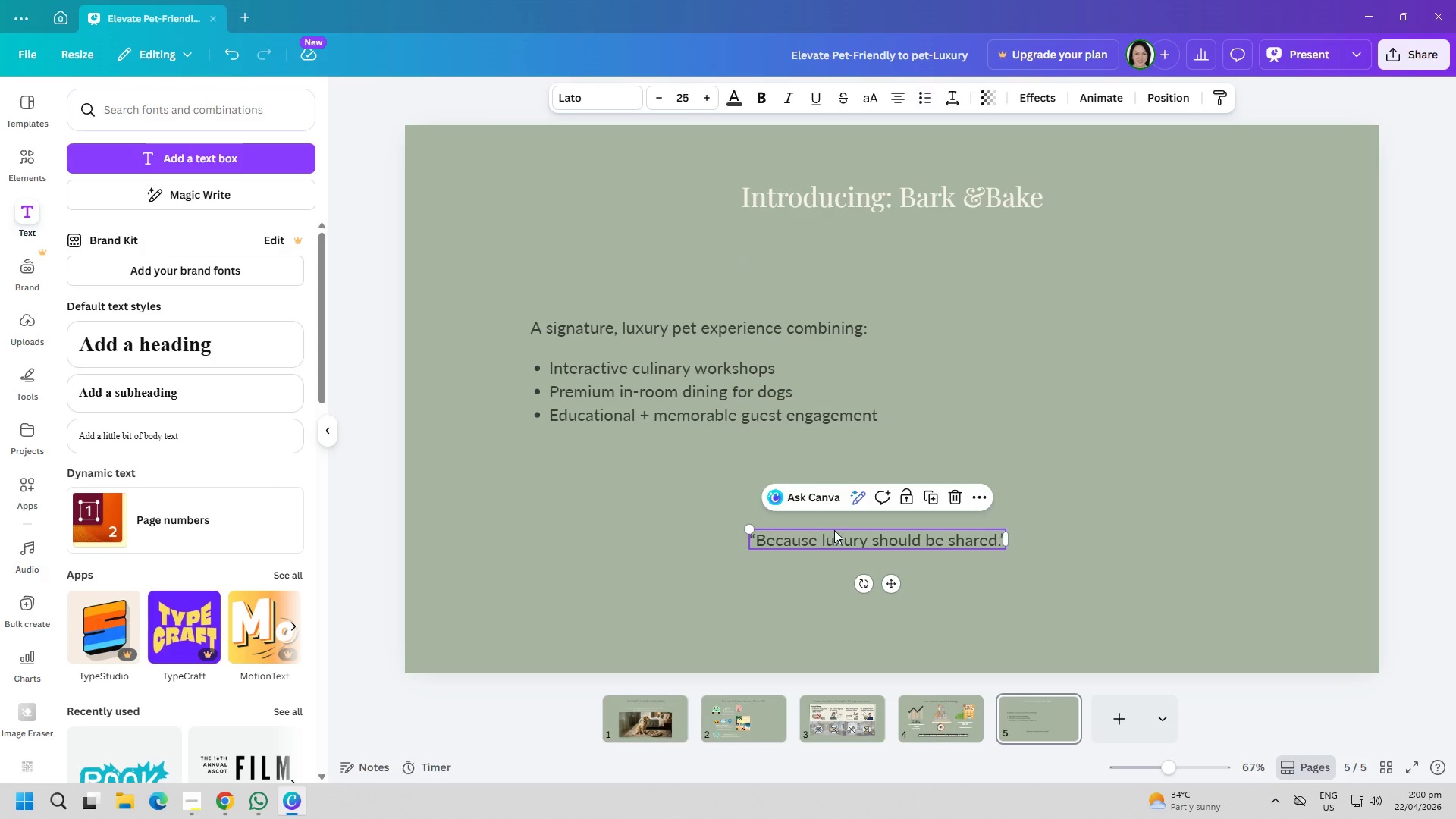 
triple_click([834, 530])
 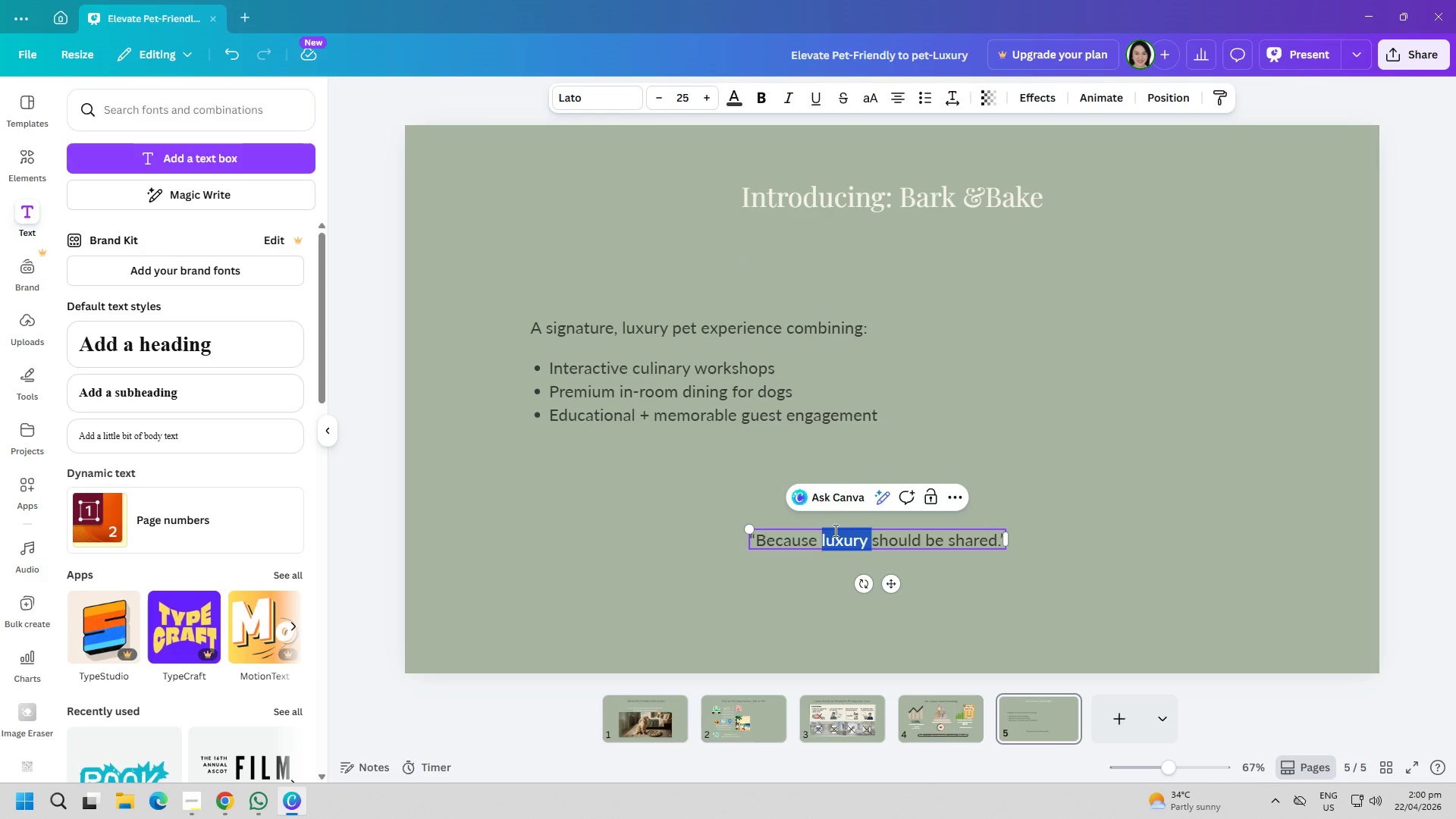 
key(Control+ControlLeft)
 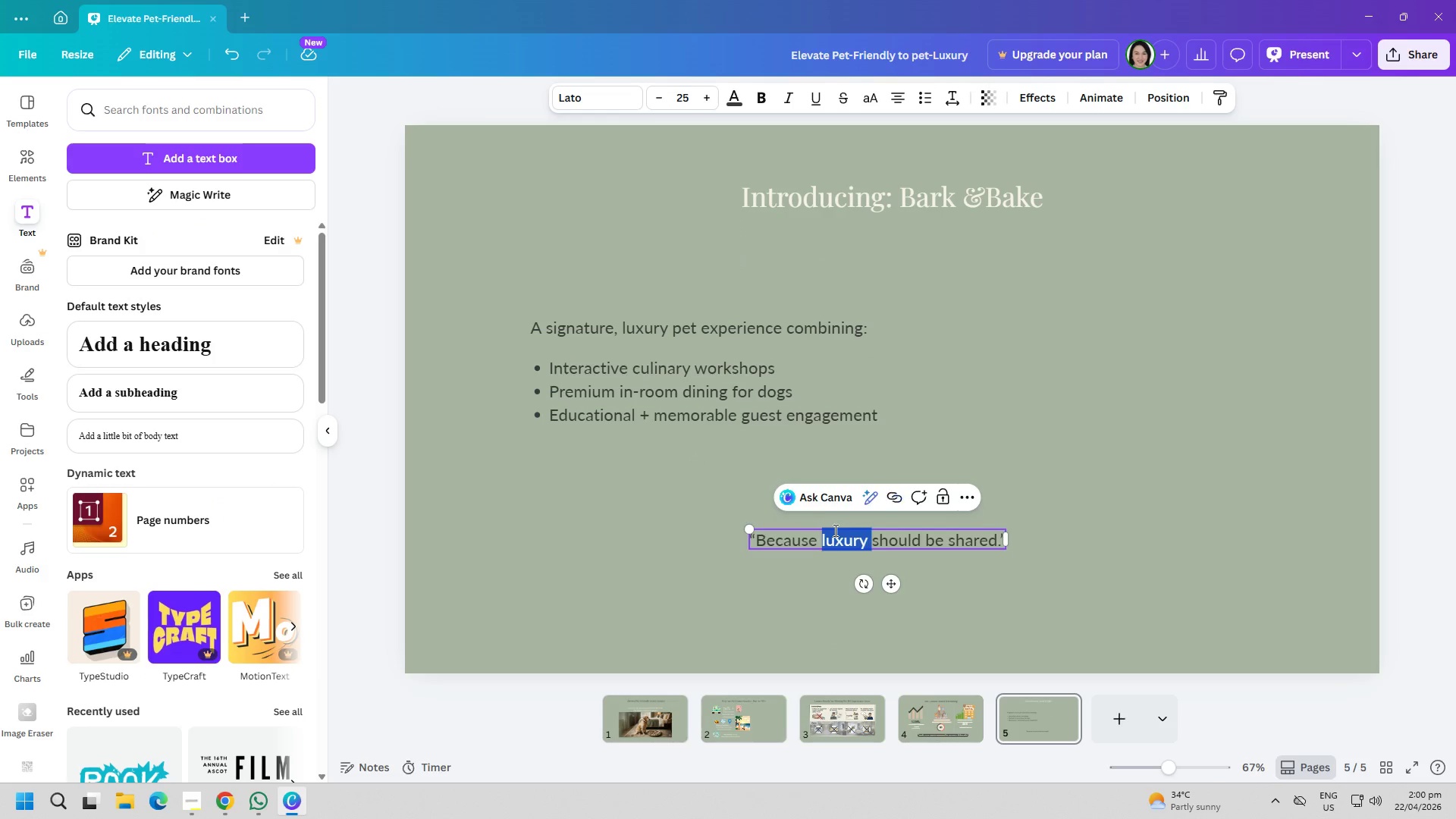 
key(Control+A)
 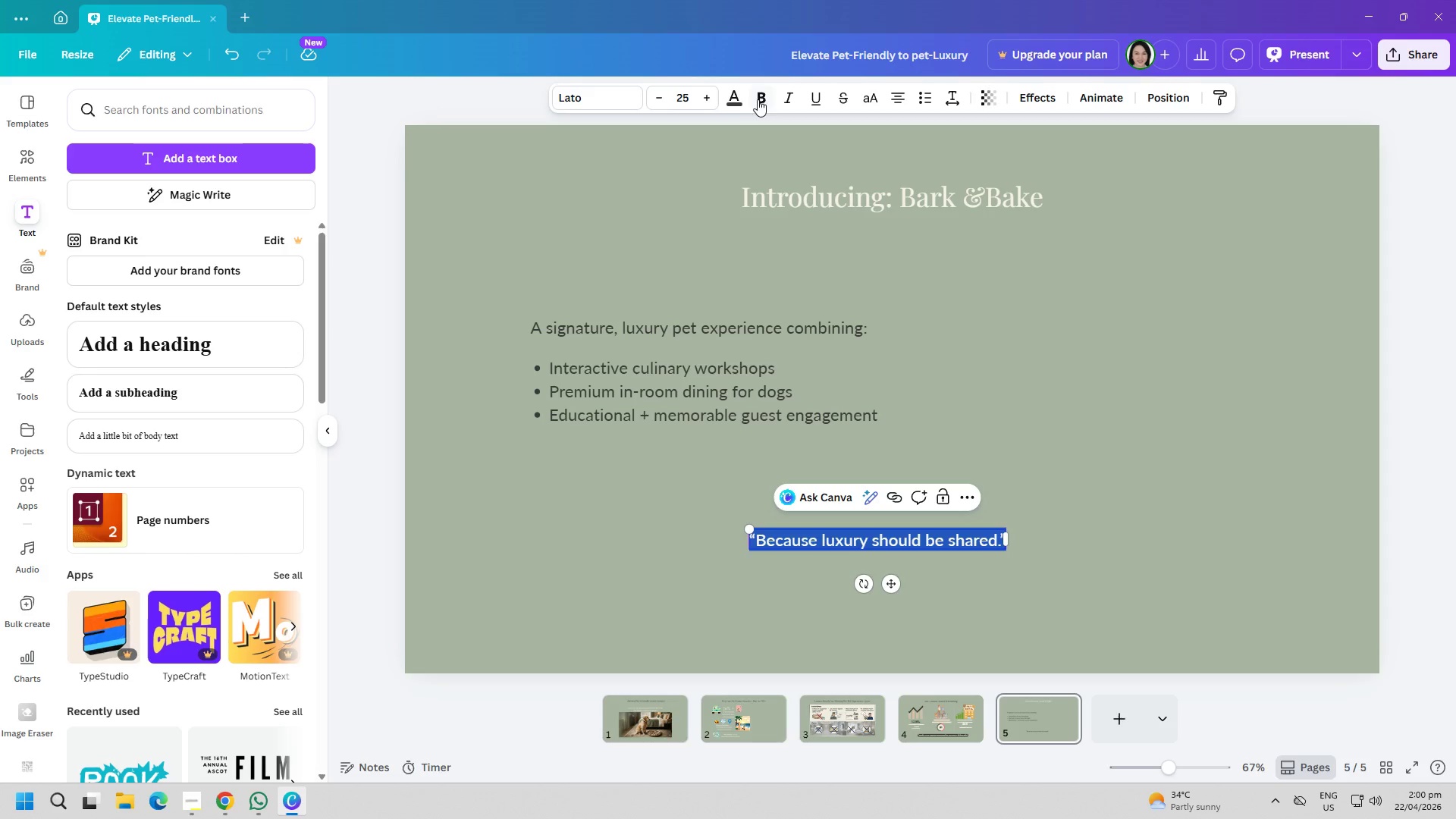 
left_click([734, 97])
 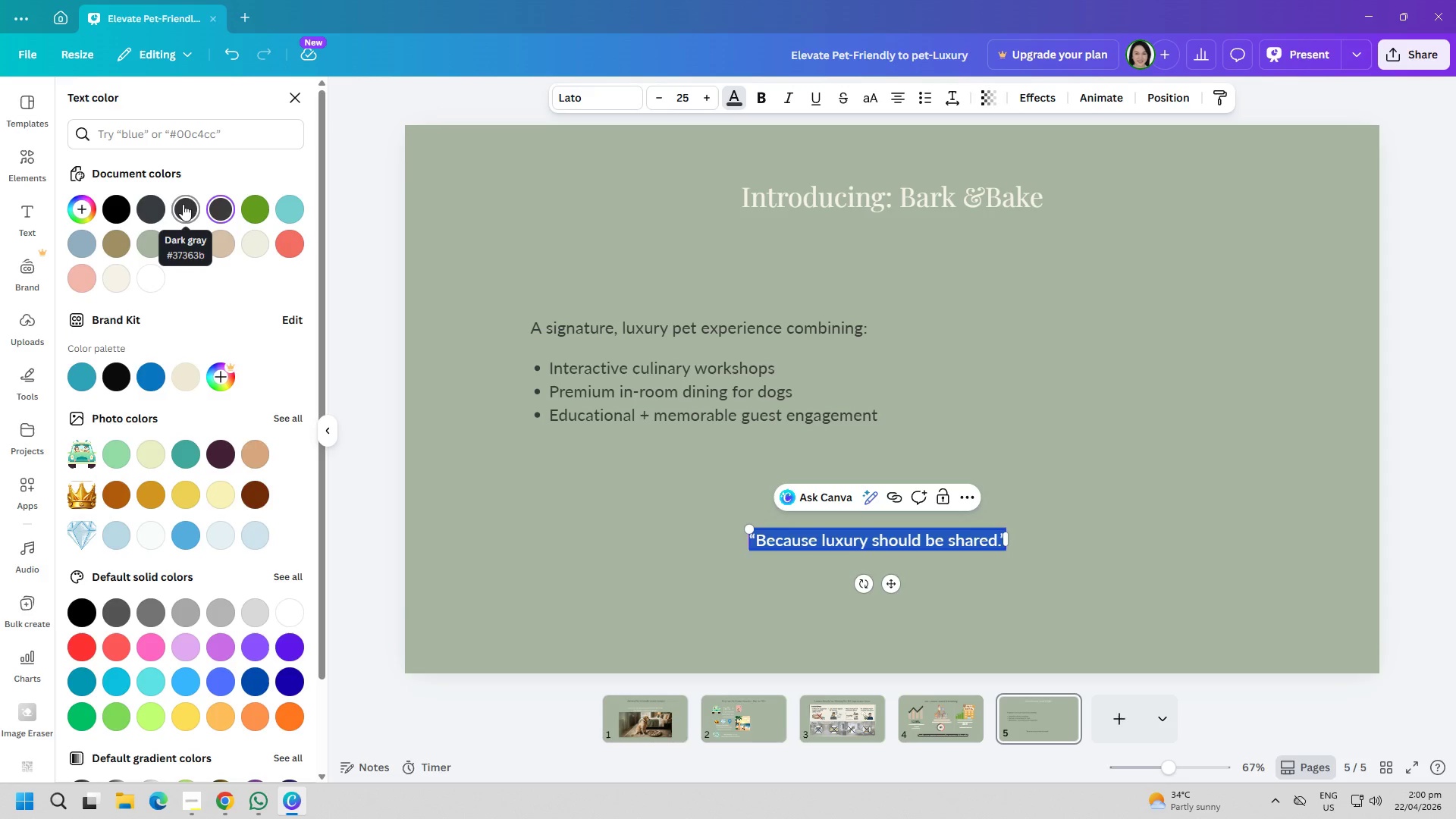 
double_click([702, 404])
 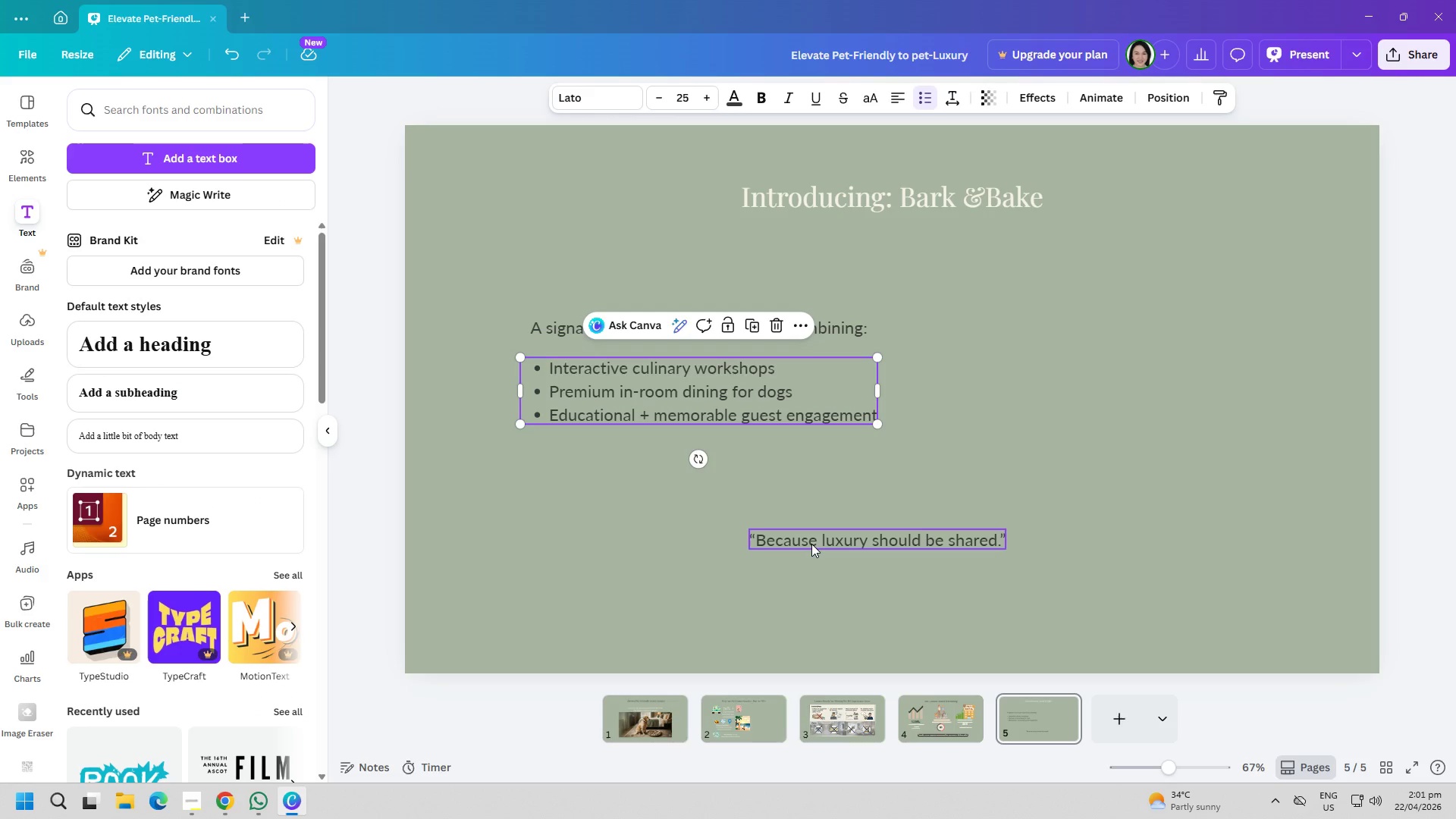 
left_click([811, 544])
 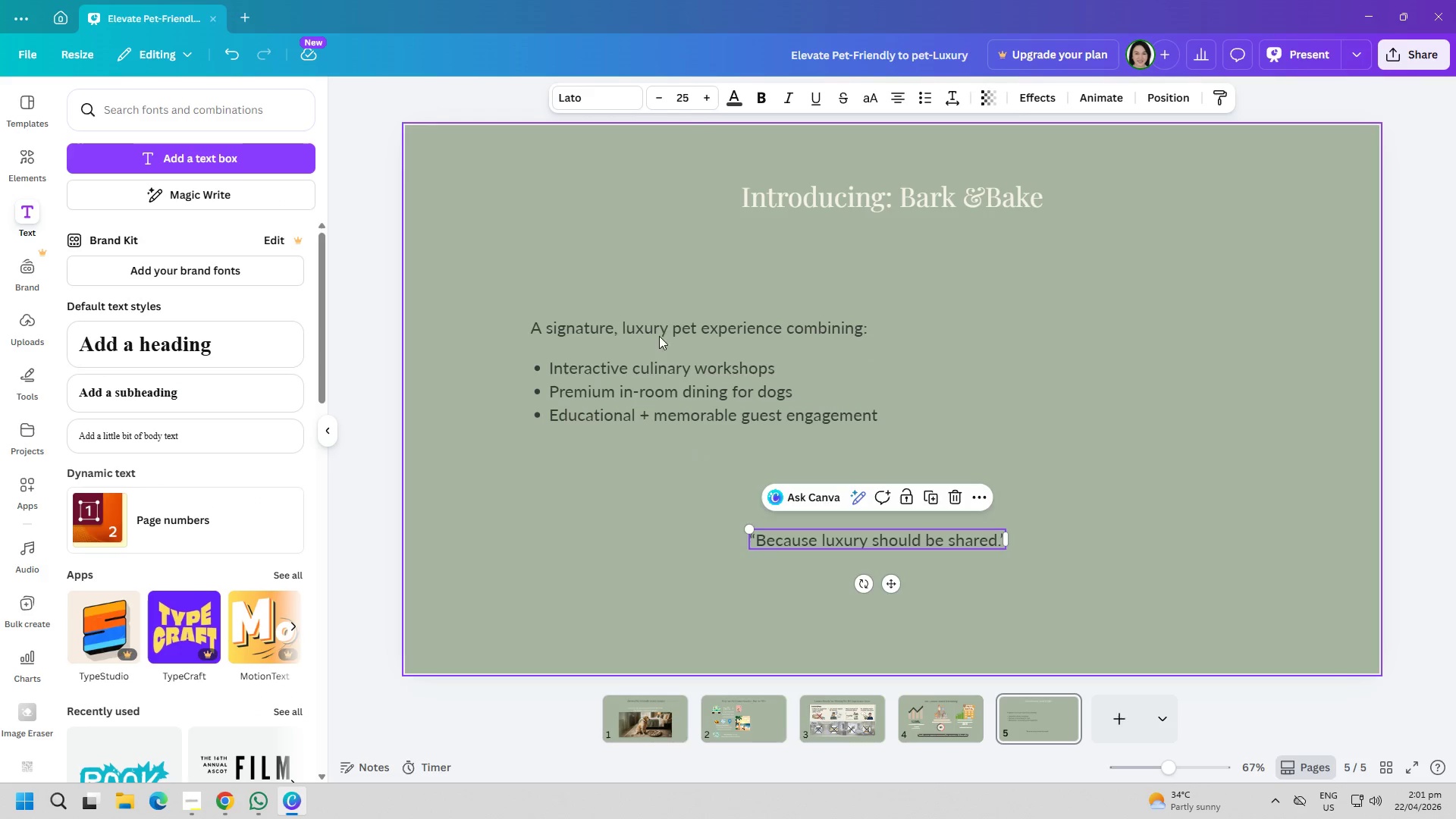 
left_click([650, 315])
 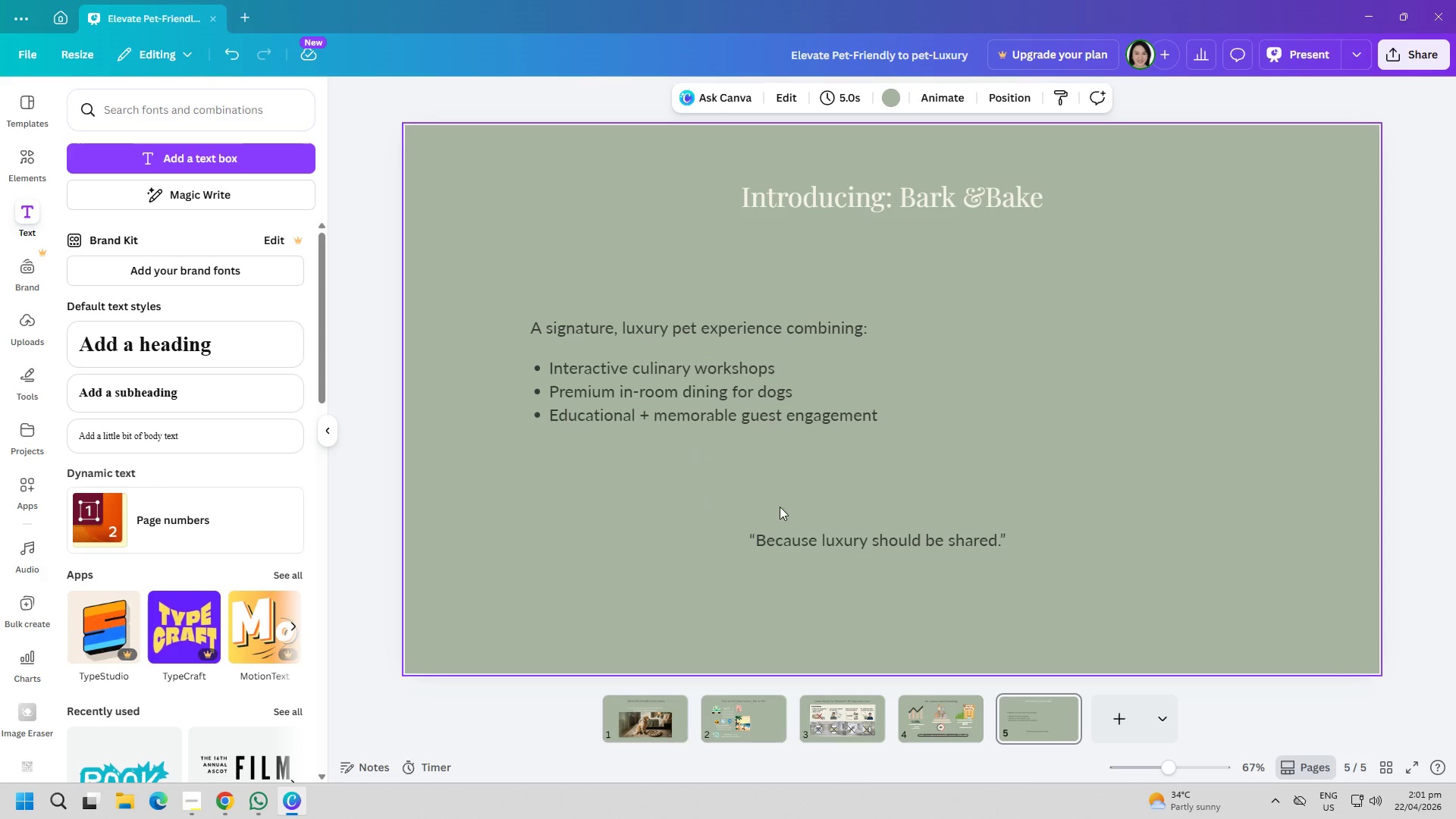 
triple_click([855, 530])
 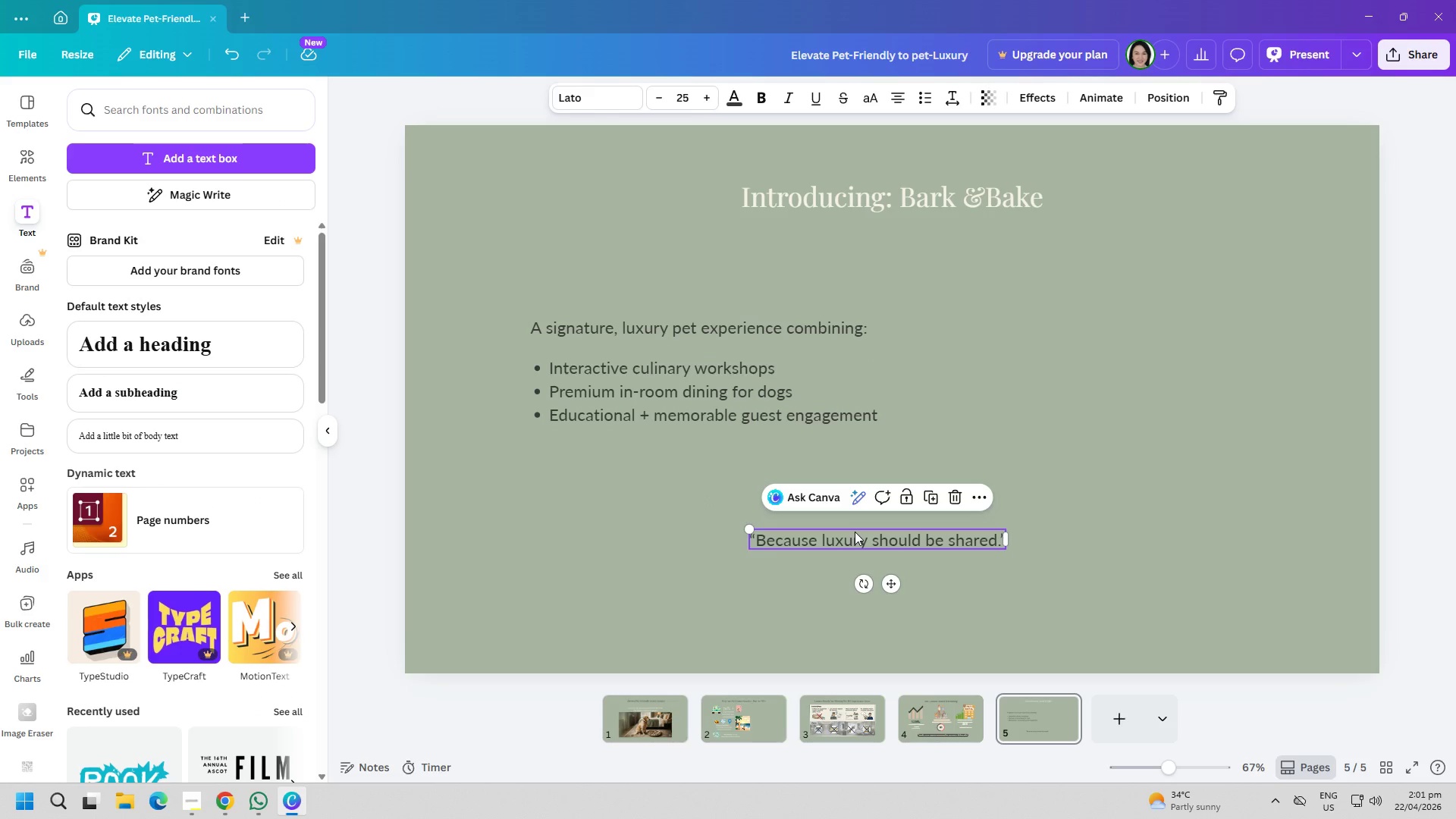 
left_click_drag(start_coordinate=[855, 532], to_coordinate=[868, 538])
 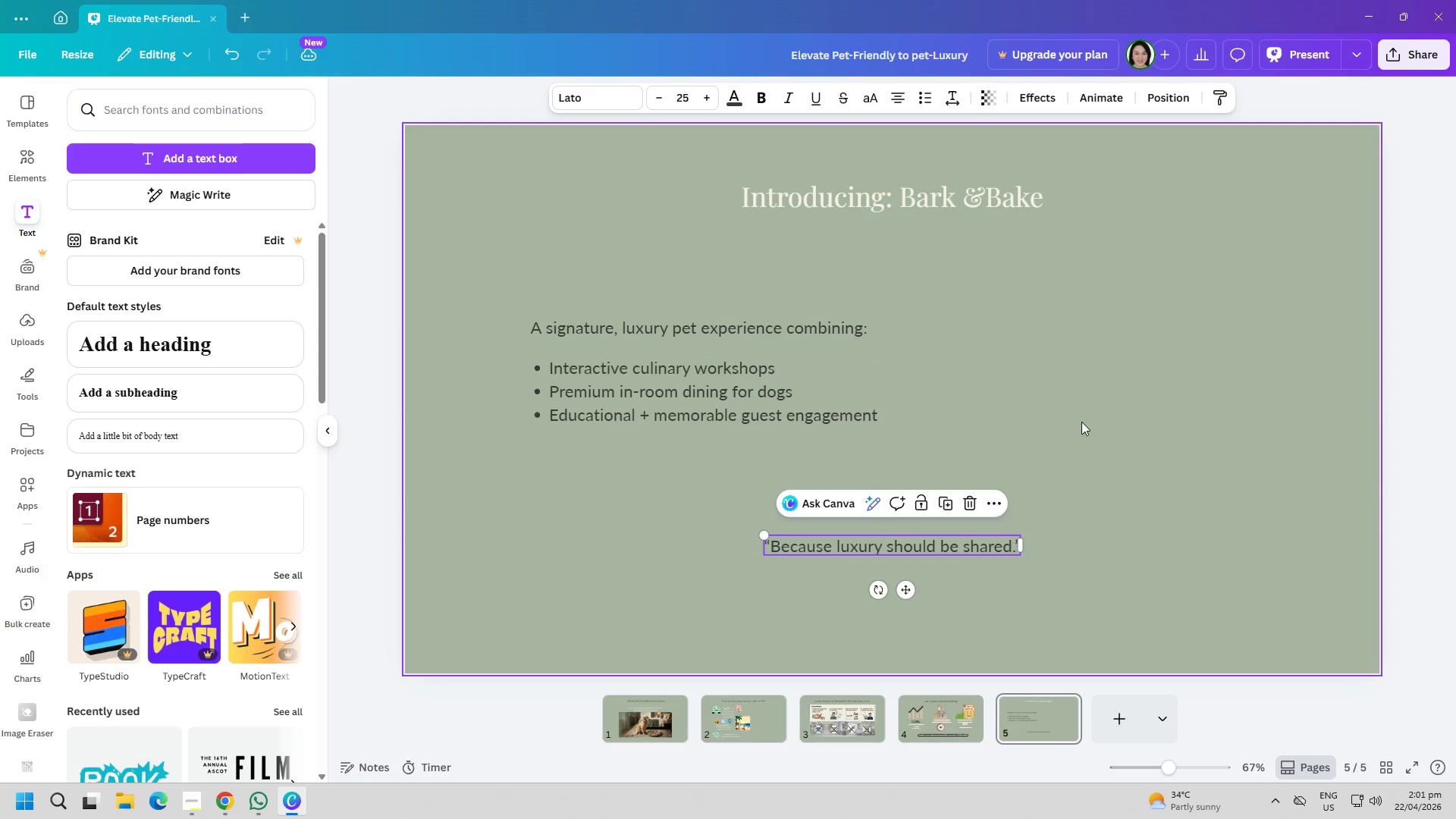 
left_click([1081, 422])
 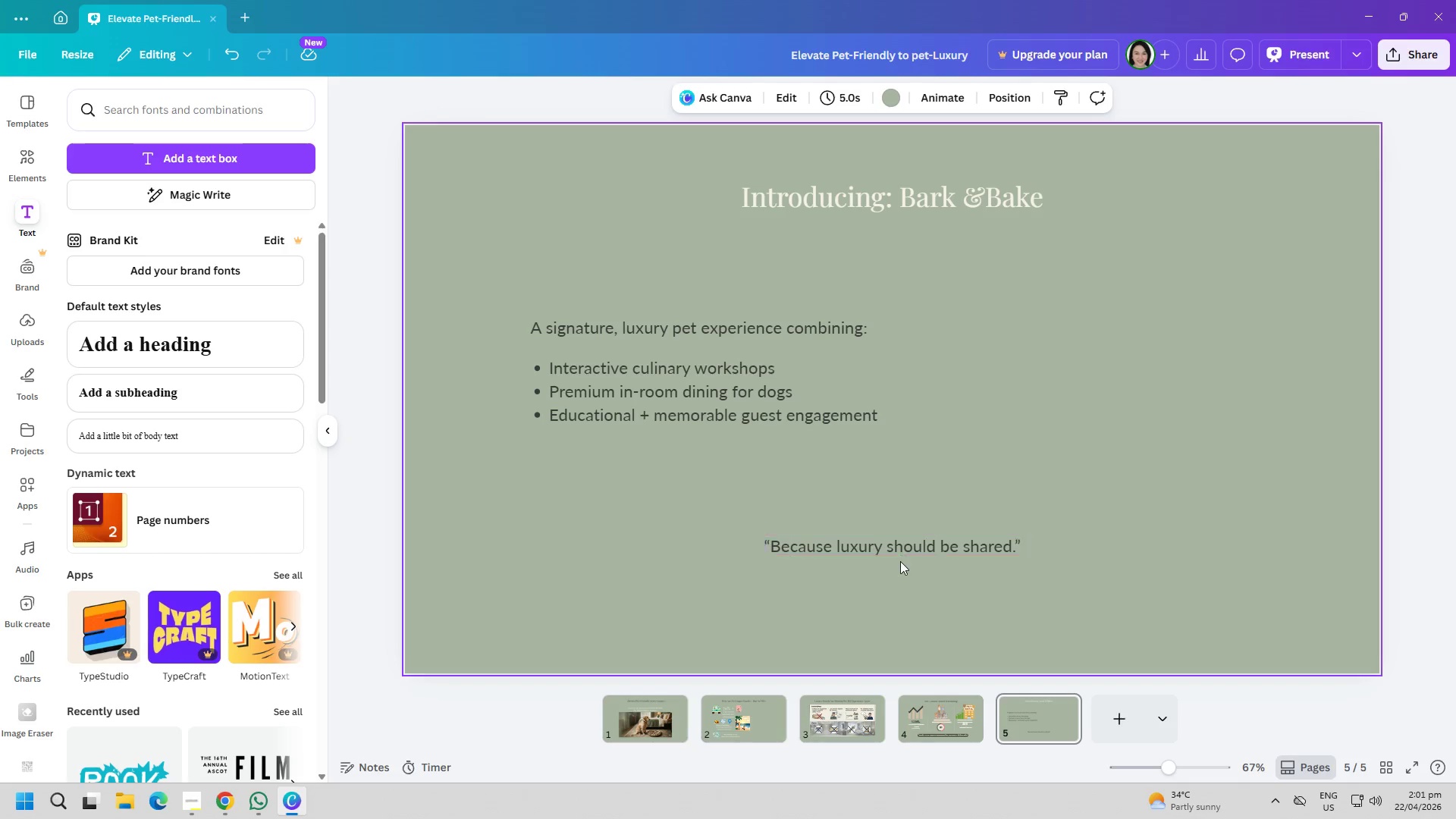 
left_click_drag(start_coordinate=[907, 561], to_coordinate=[911, 560])
 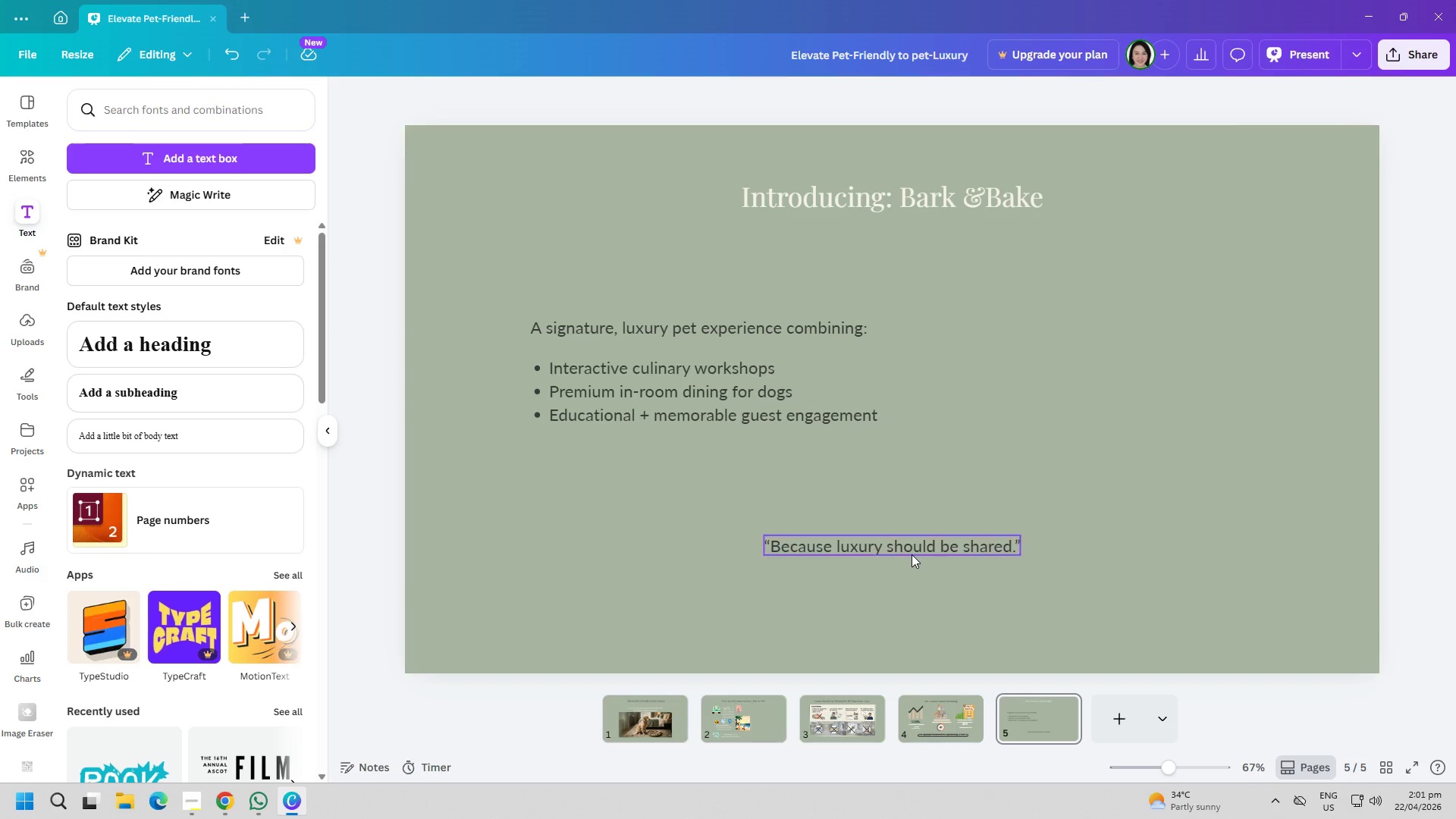 
left_click_drag(start_coordinate=[912, 554], to_coordinate=[914, 546])
 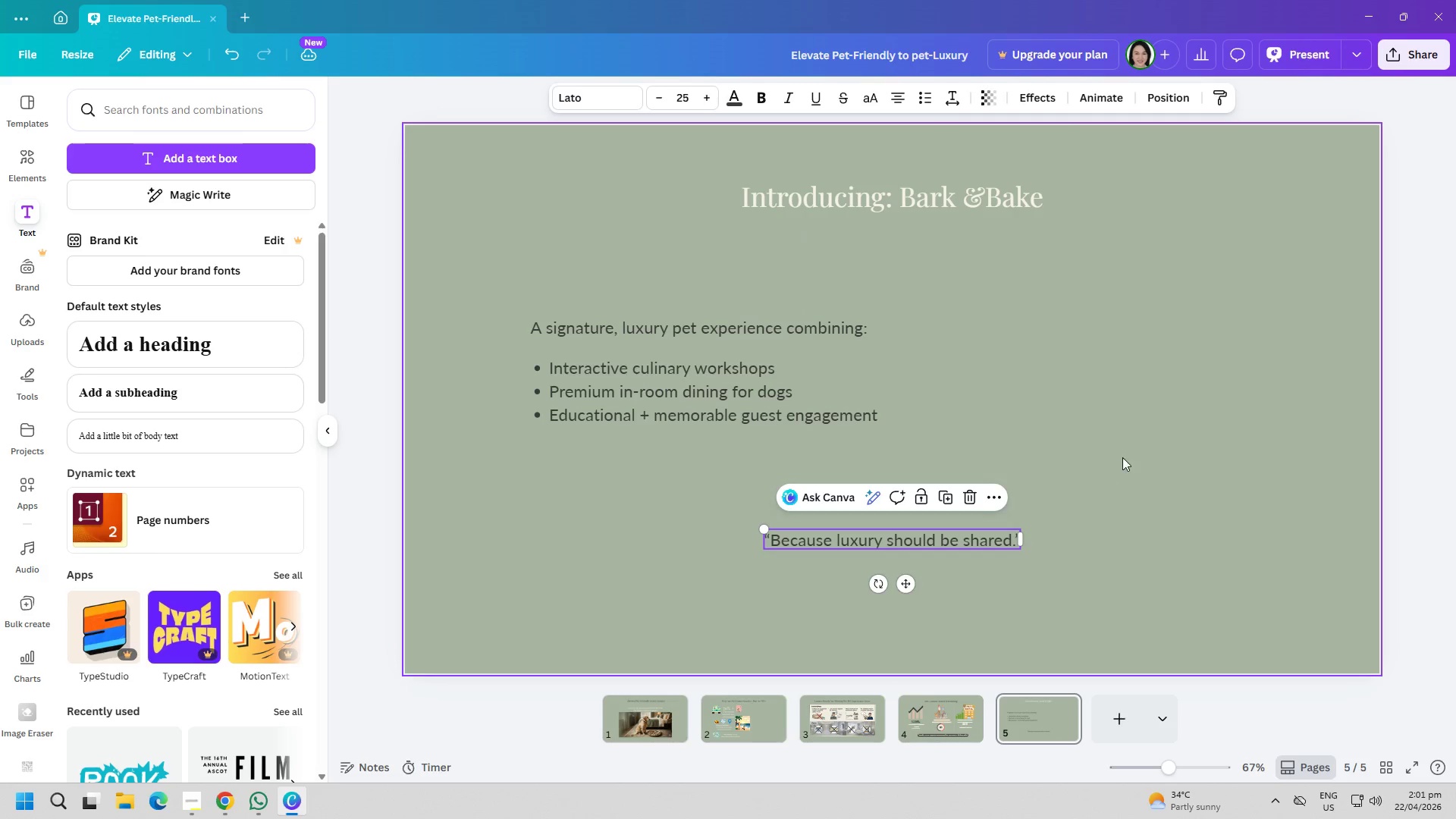 
left_click([1122, 457])
 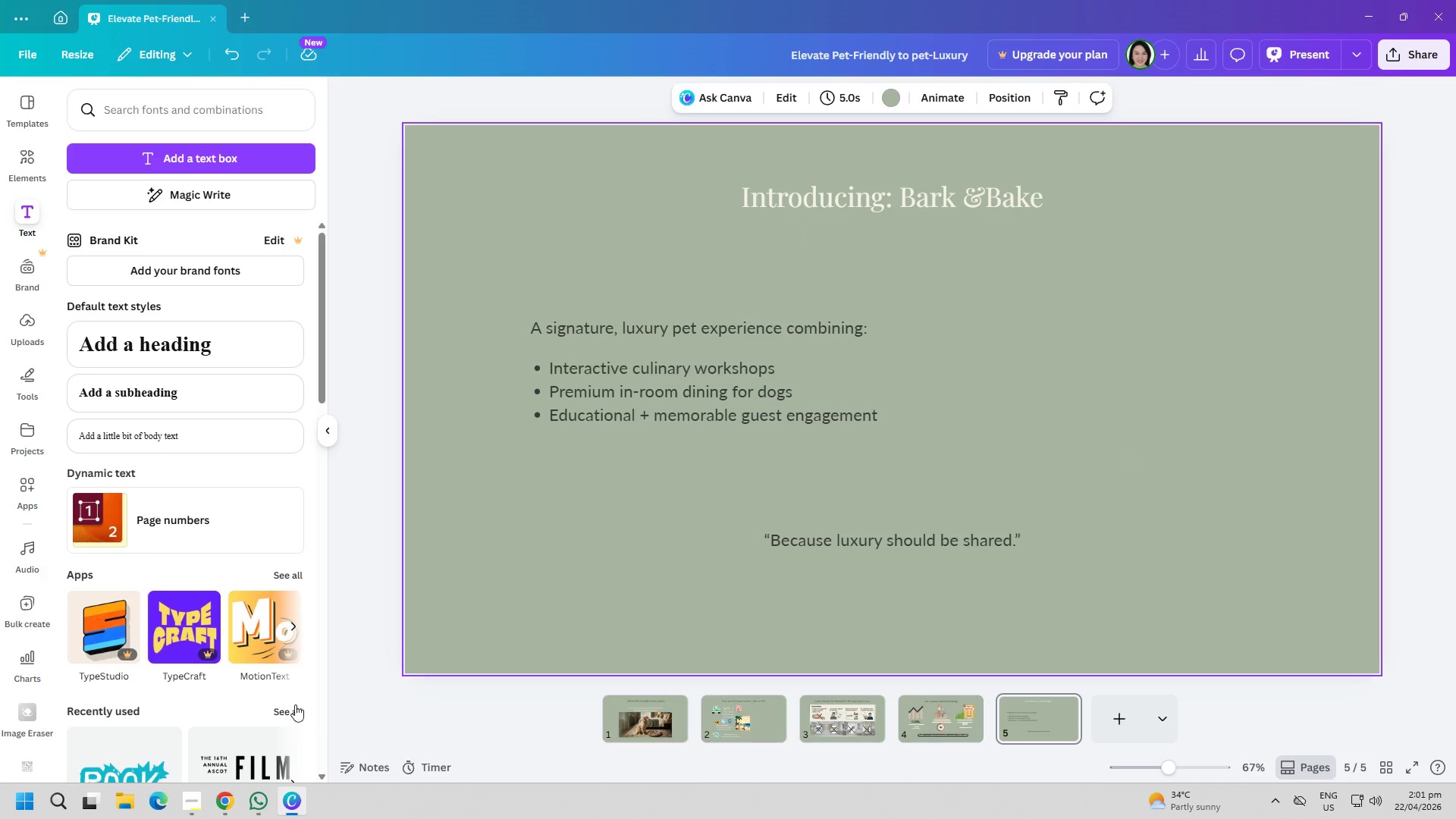 
left_click([266, 805])
 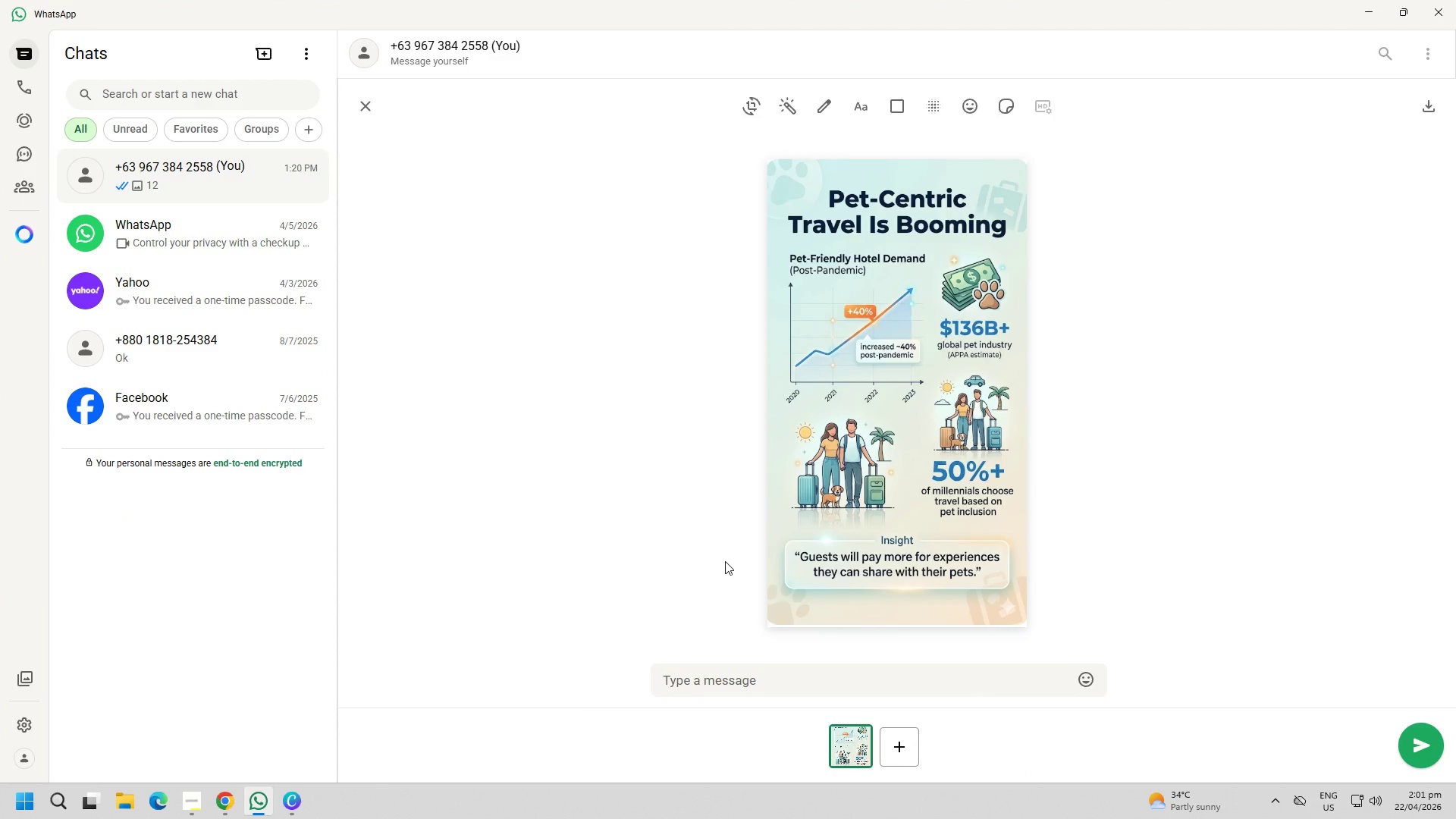 
key(Escape)
 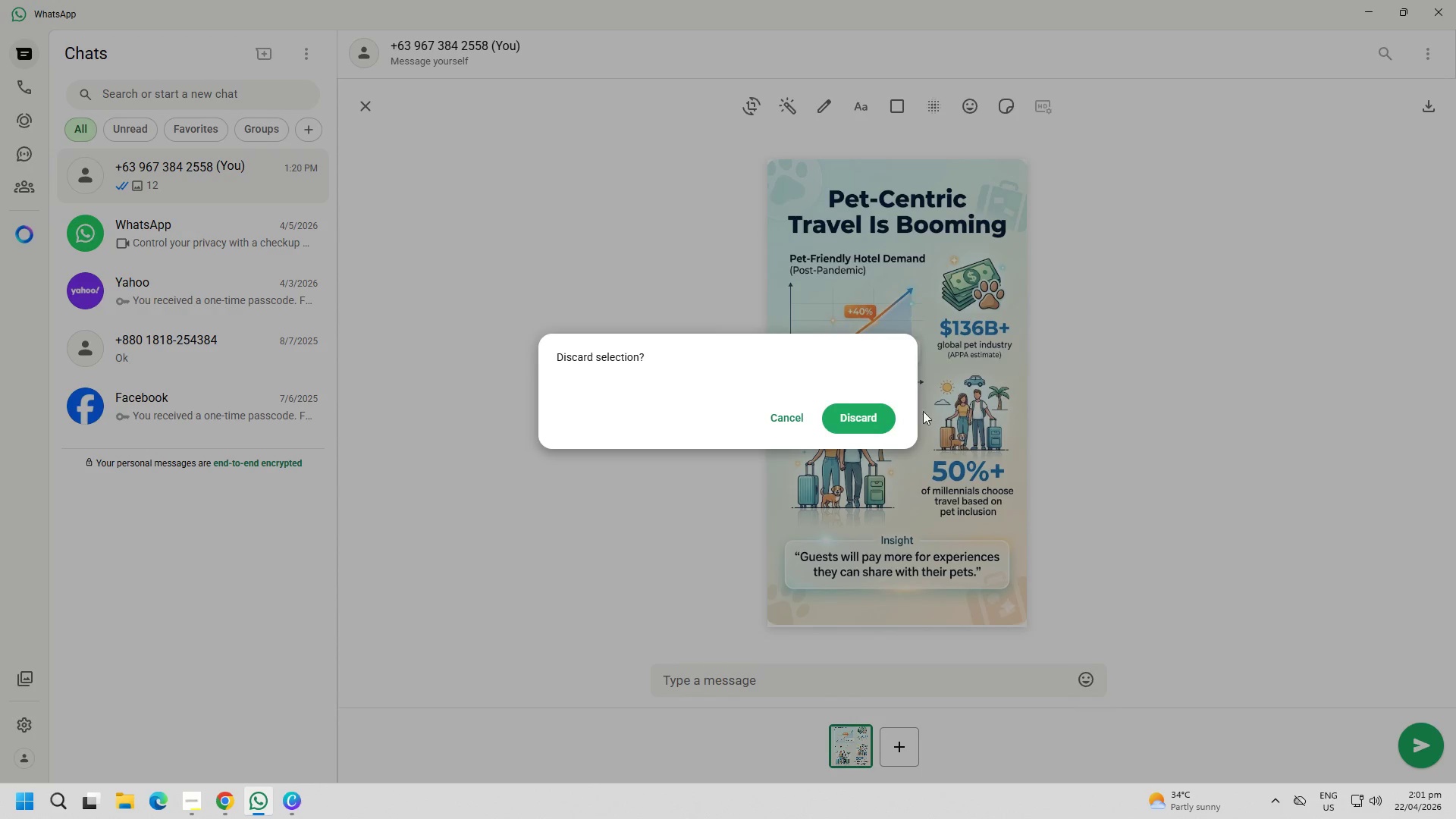 
key(Escape)
 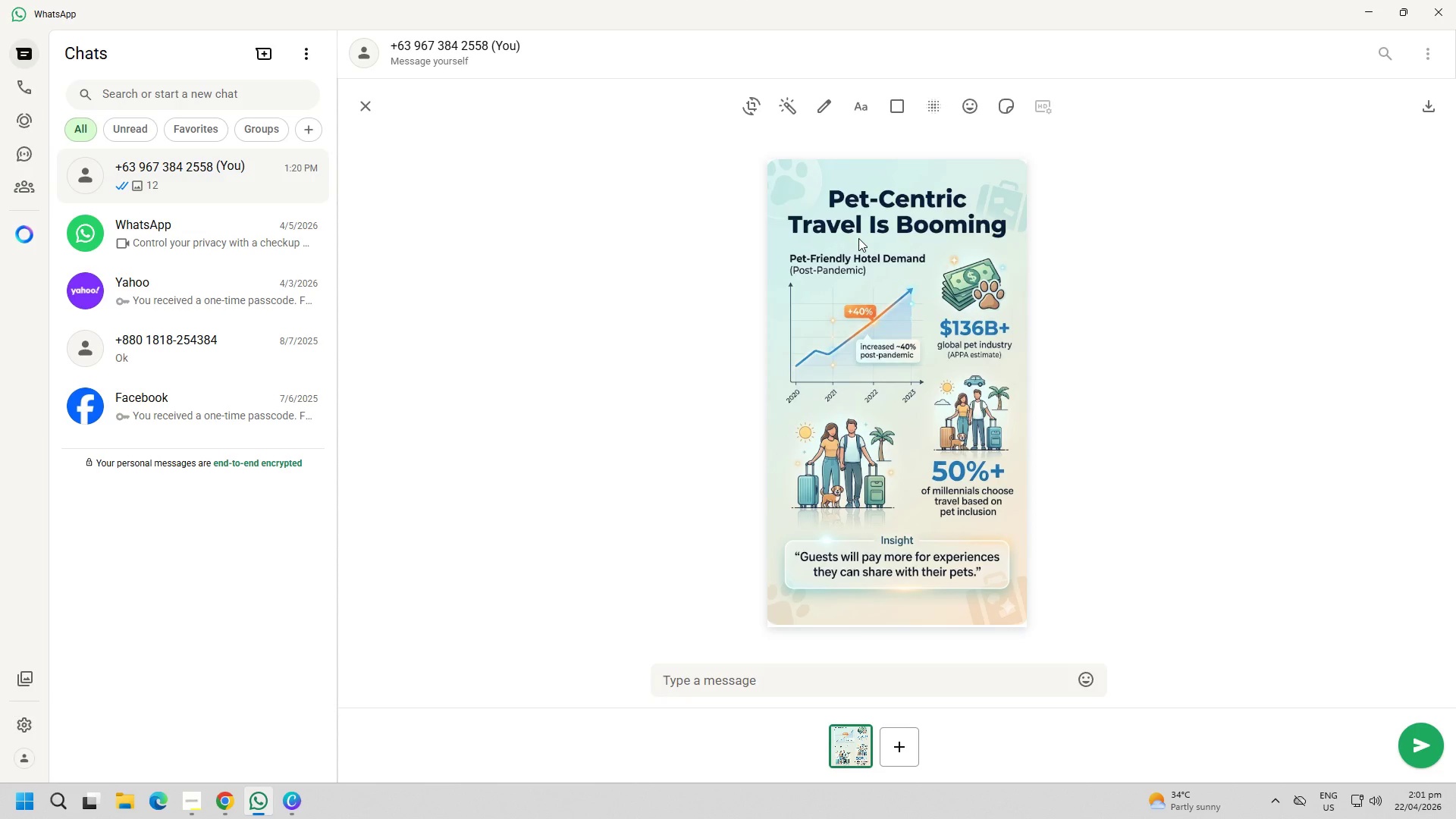 
scroll: coordinate [914, 486], scroll_direction: up, amount: 4.0
 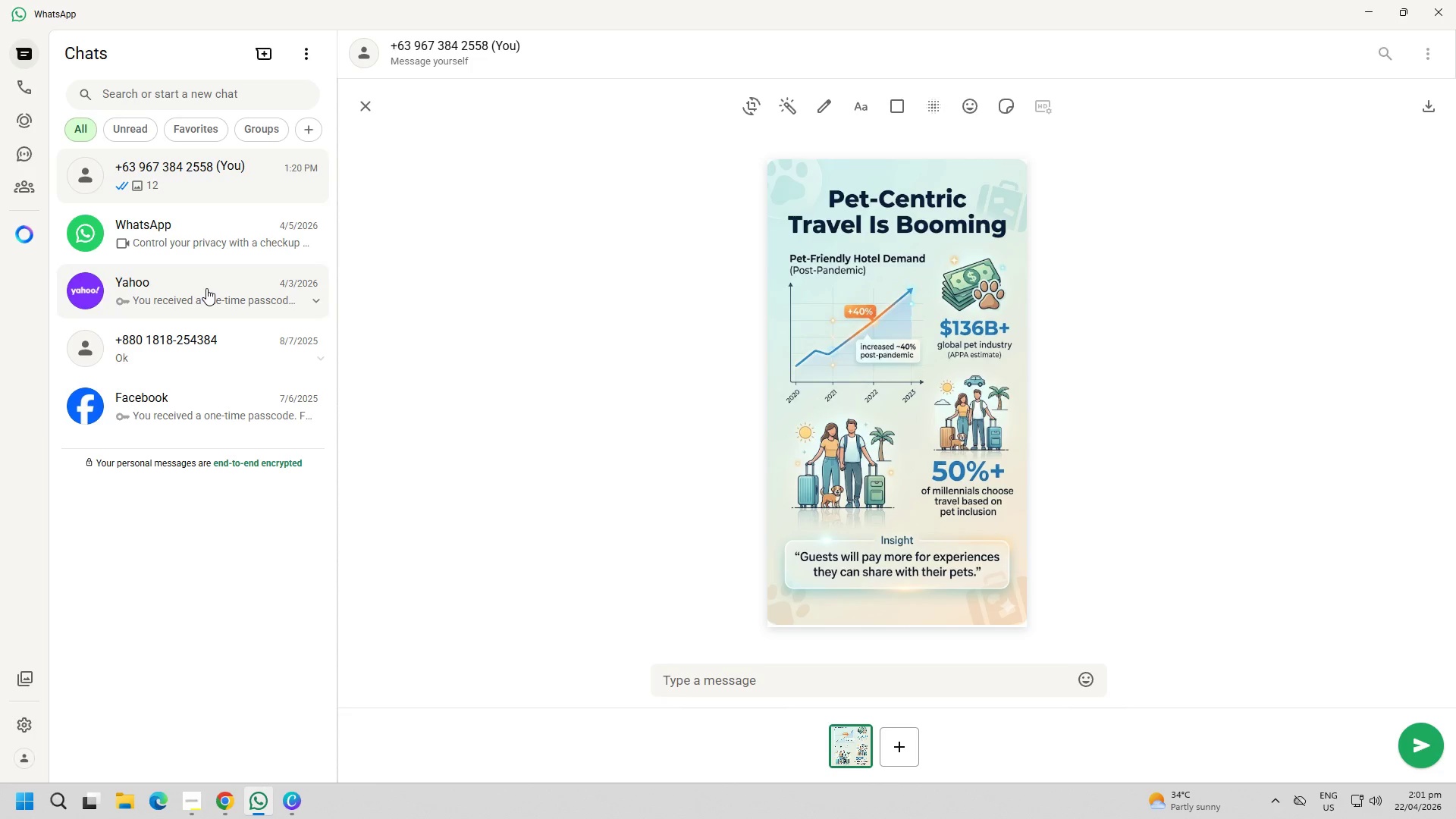 
left_click([195, 191])
 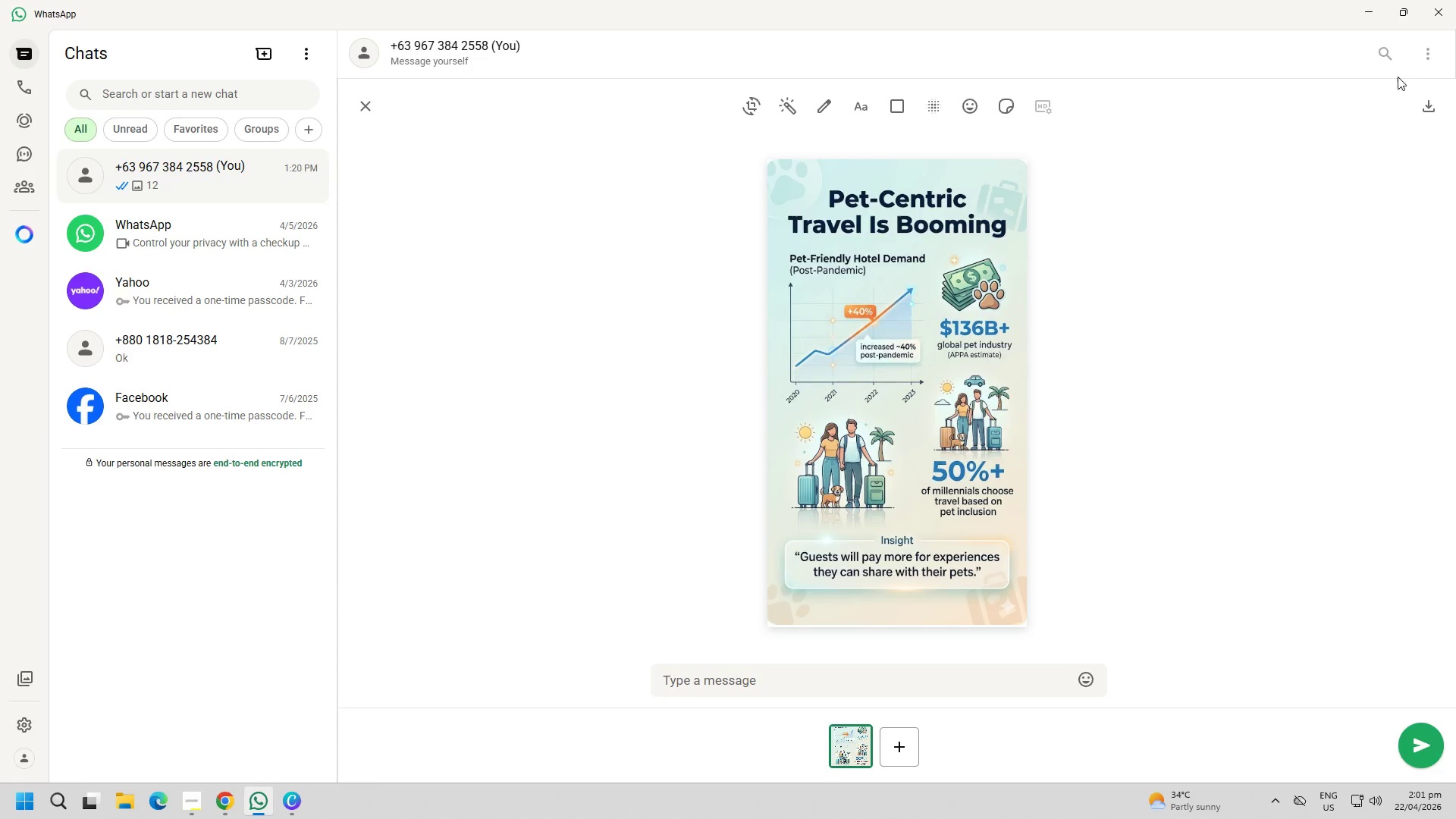 
left_click_drag(start_coordinate=[1022, 275], to_coordinate=[1017, 275])
 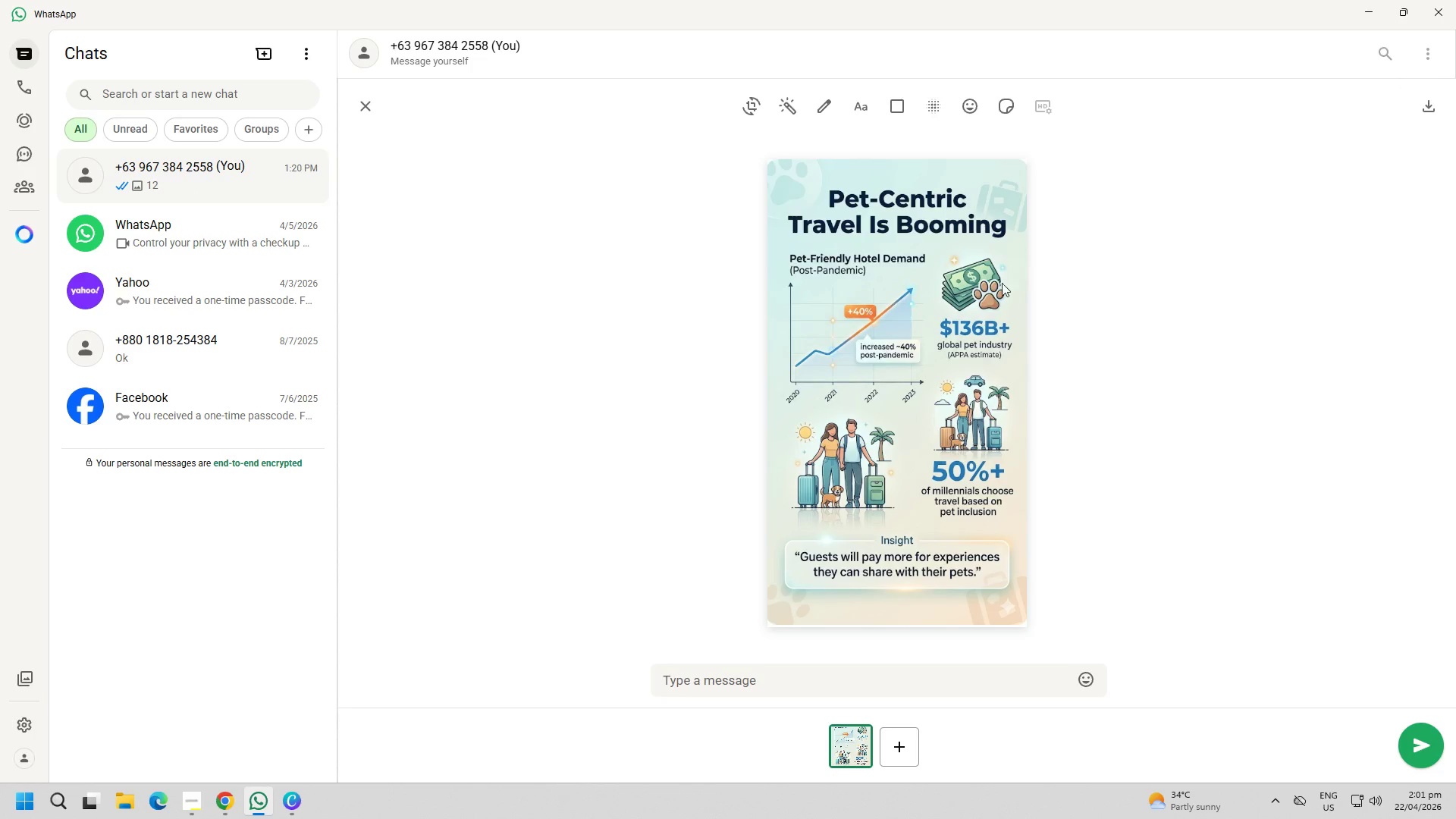 
double_click([899, 350])
 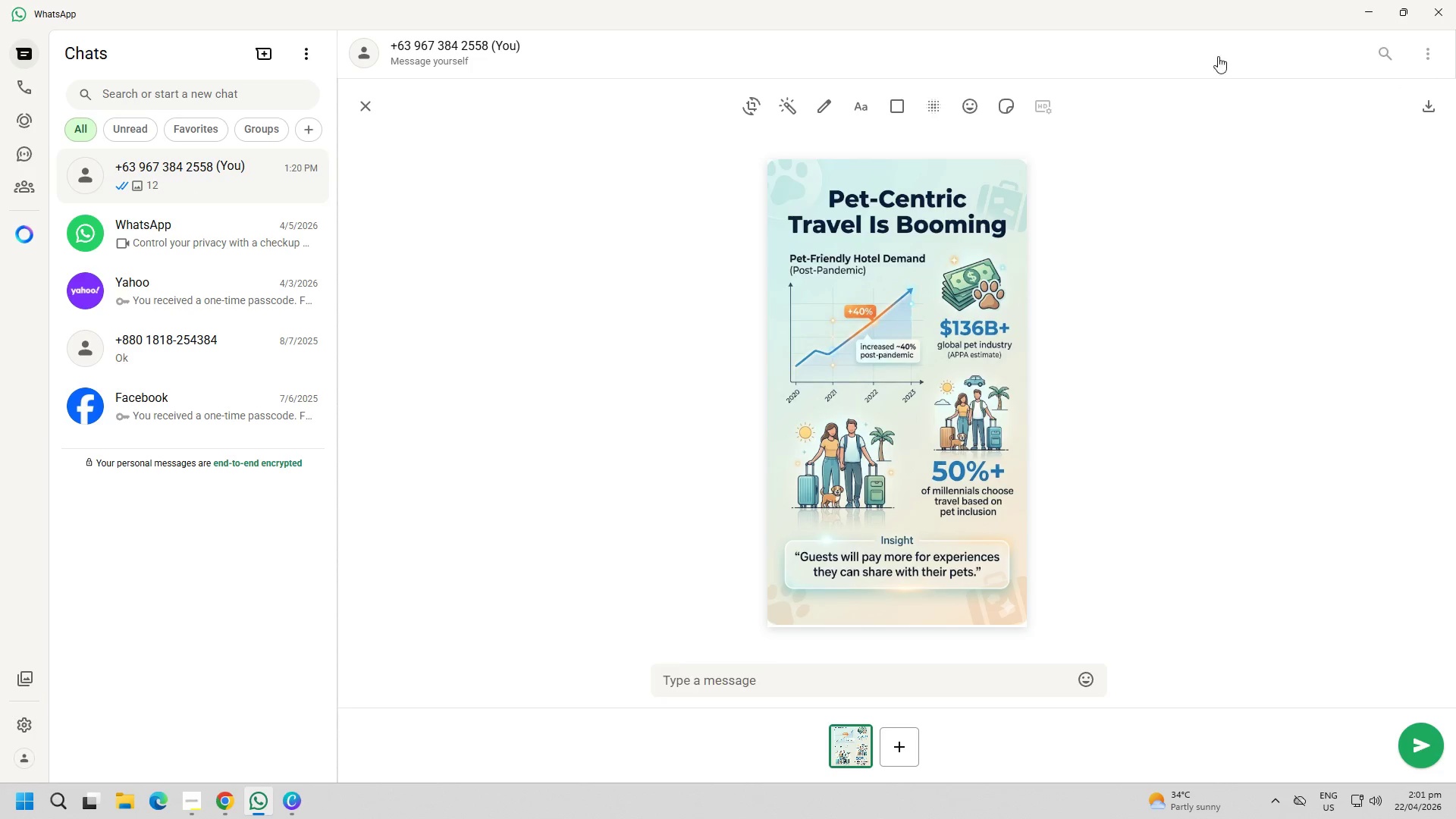 
left_click([1370, 19])
 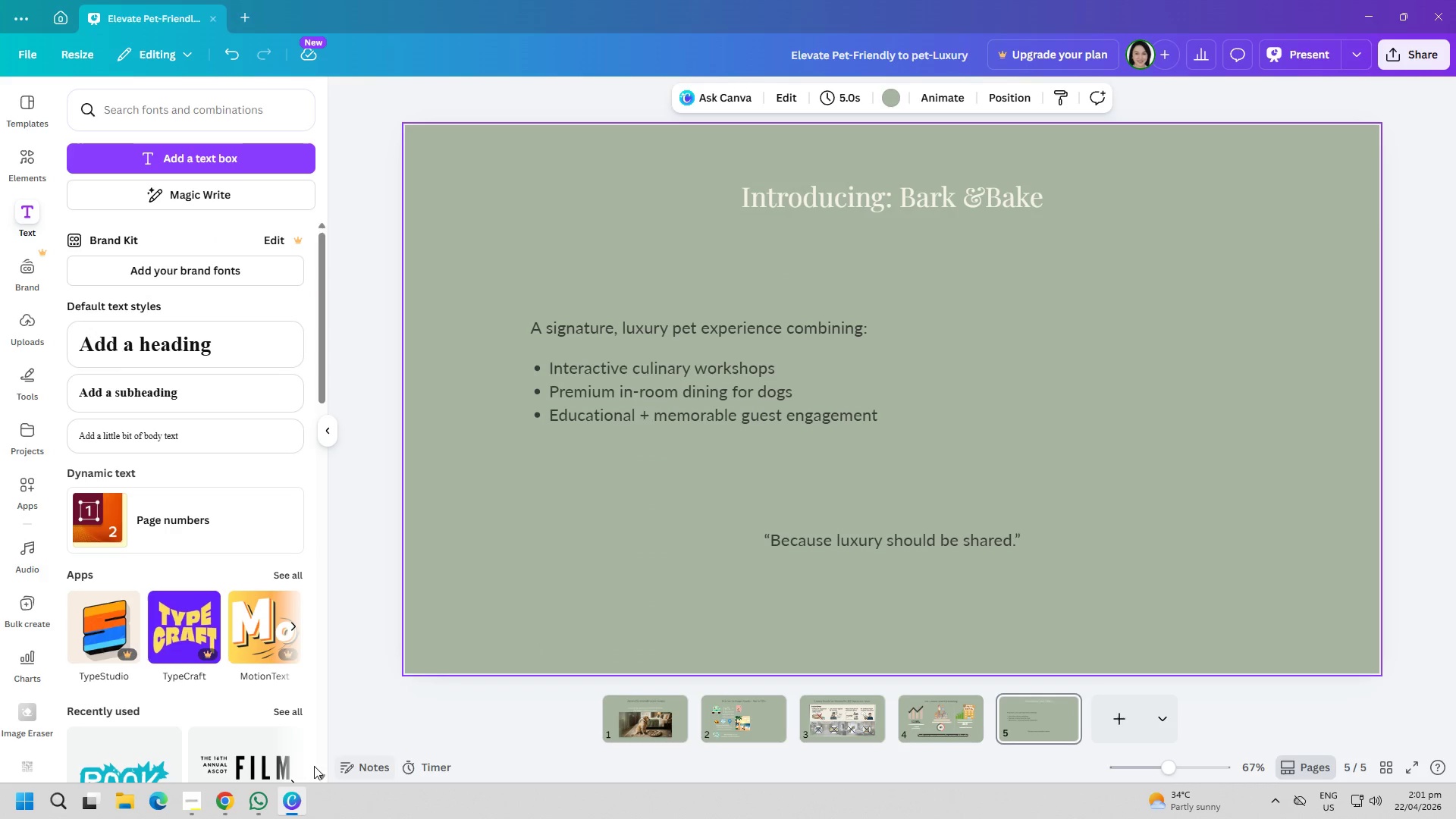 
left_click([265, 805])
 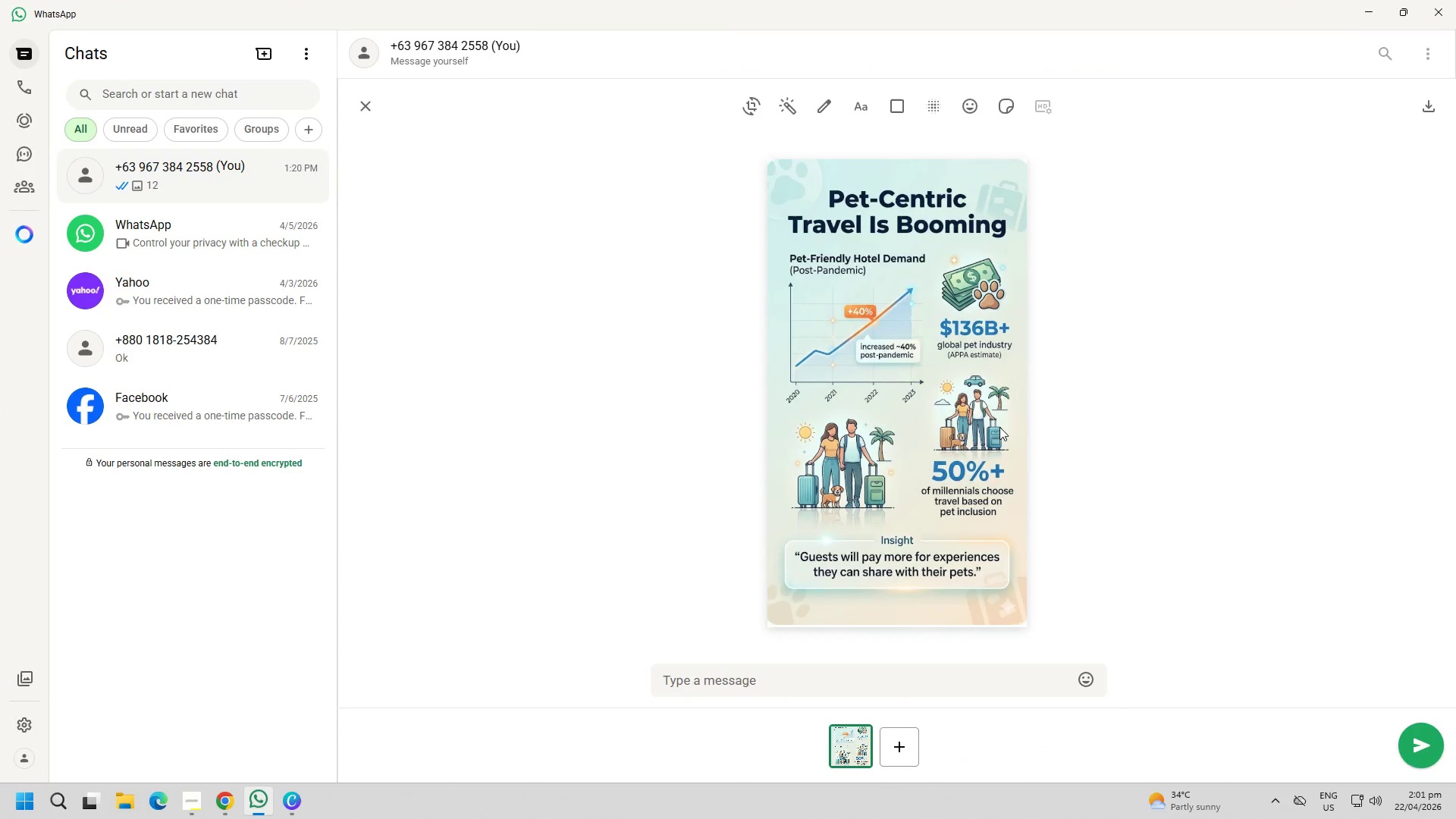 
key(Escape)
 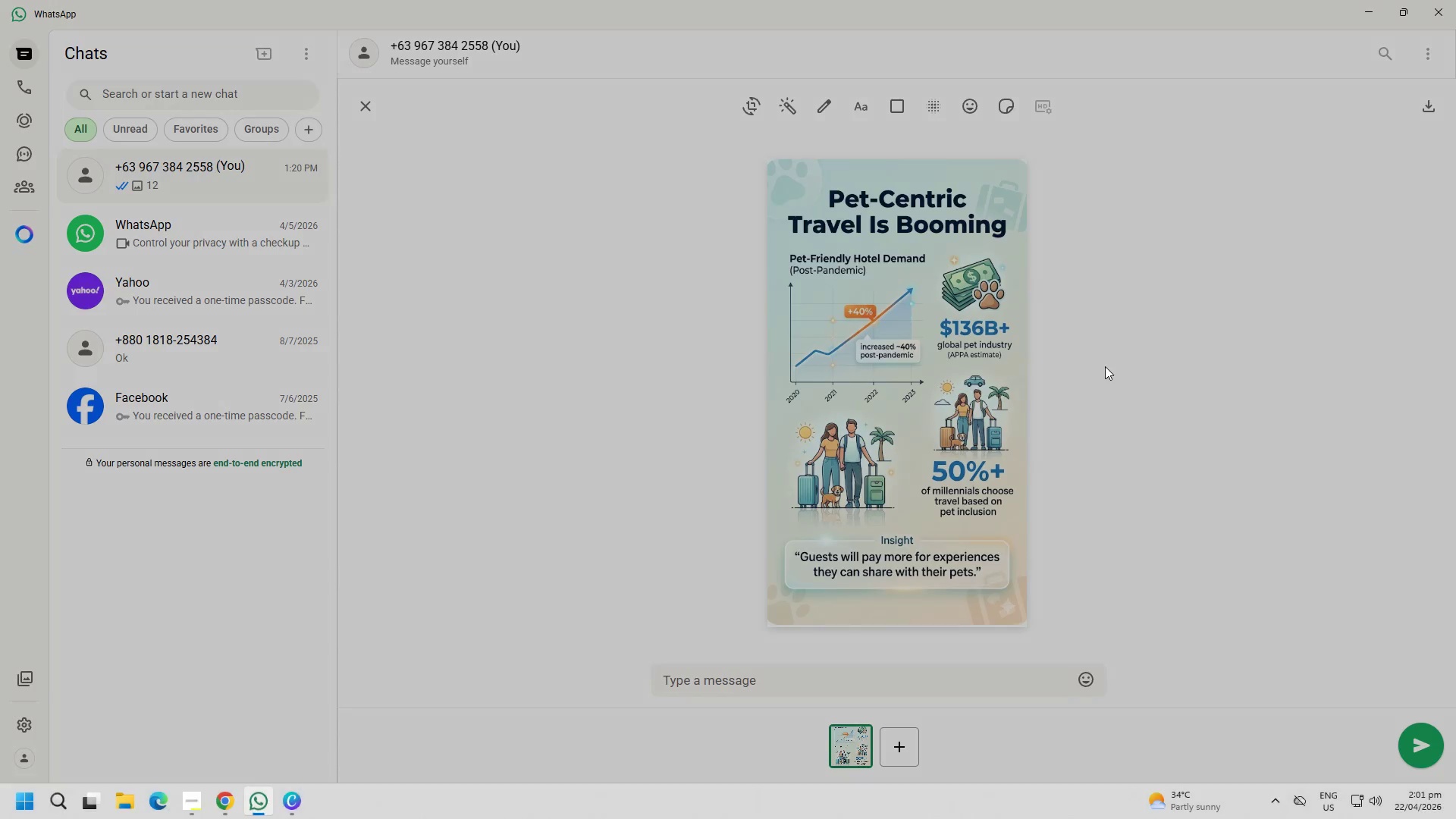 
key(Escape)
 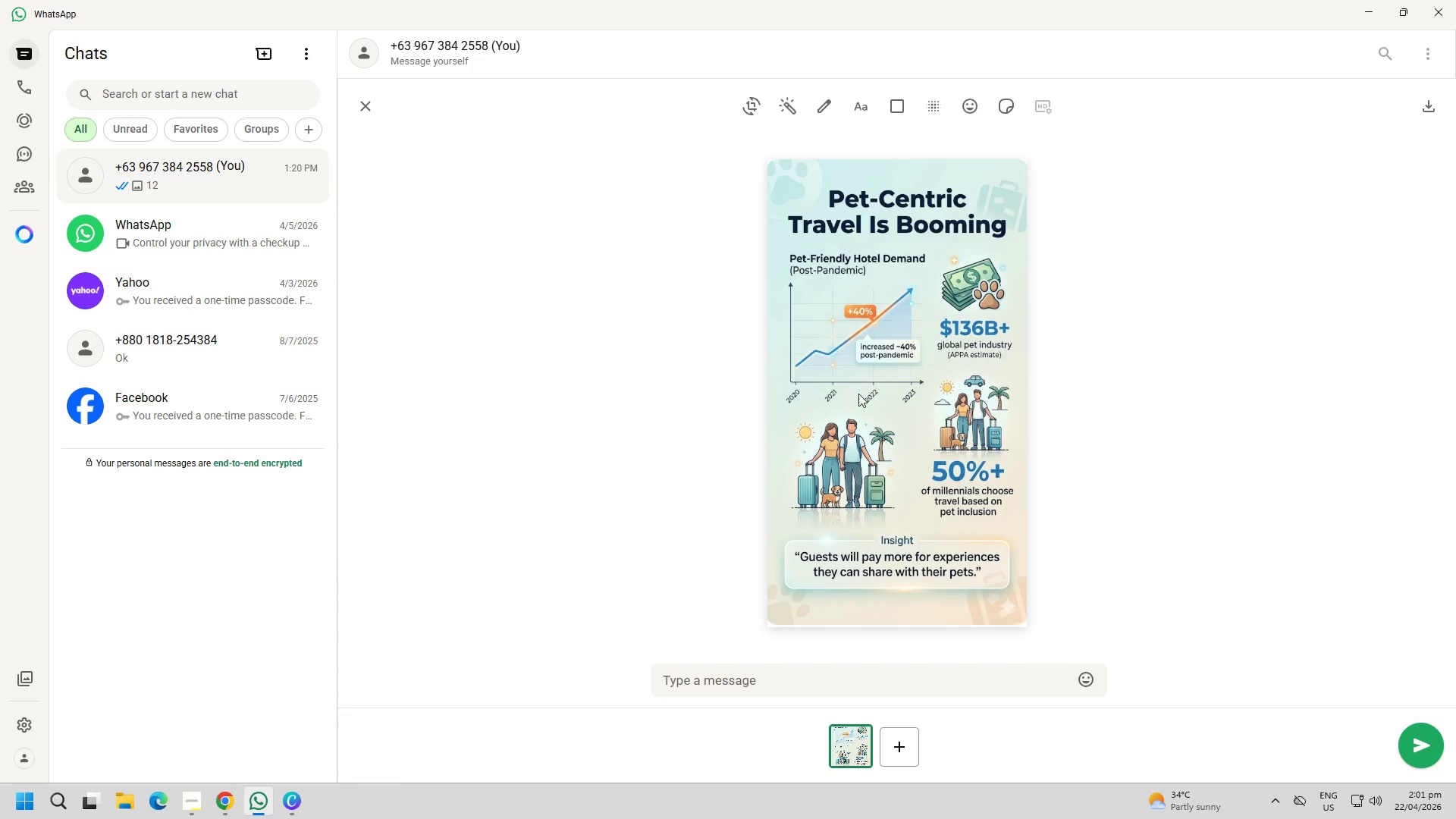 
key(Escape)
 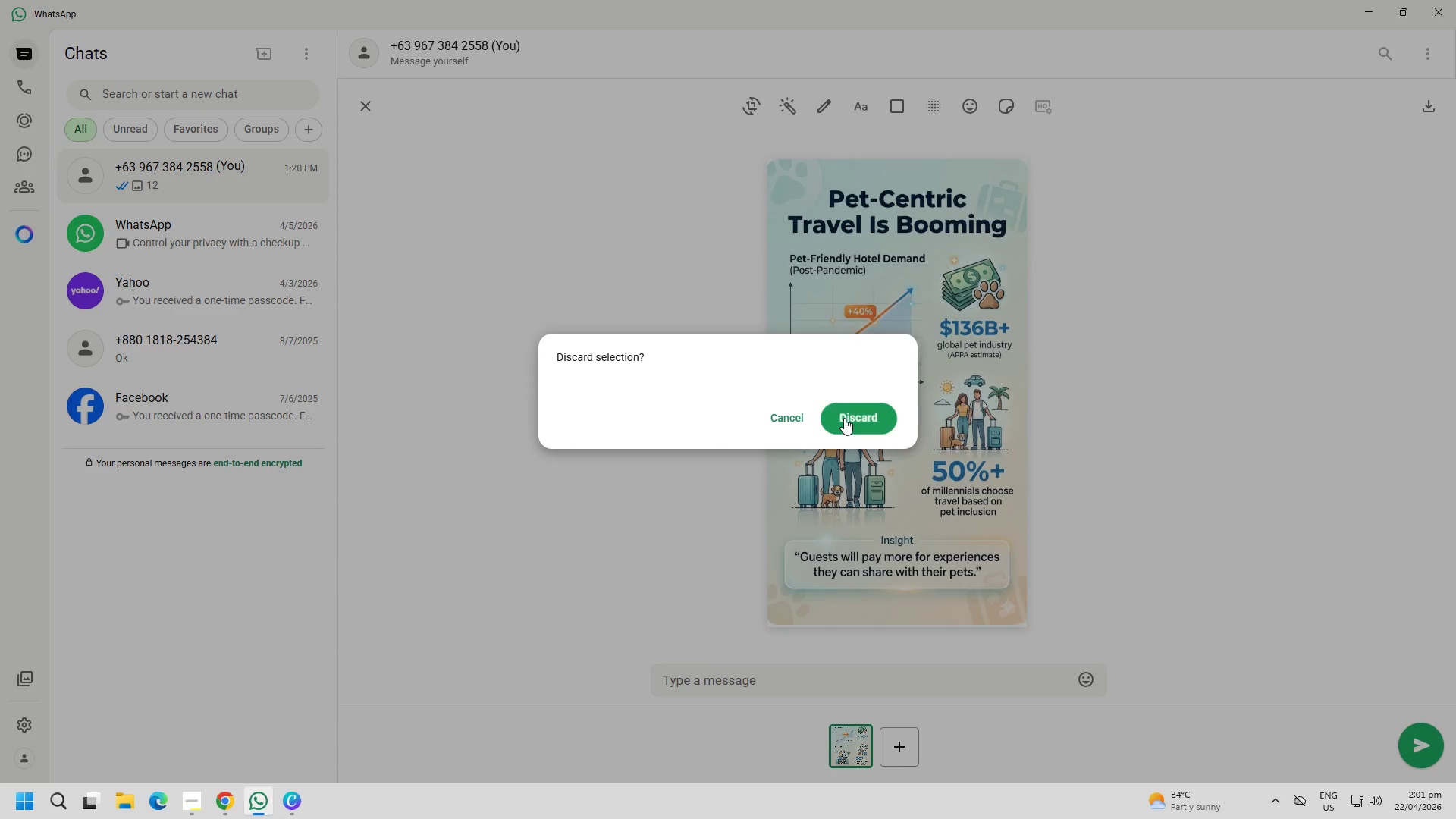 
left_click([844, 418])
 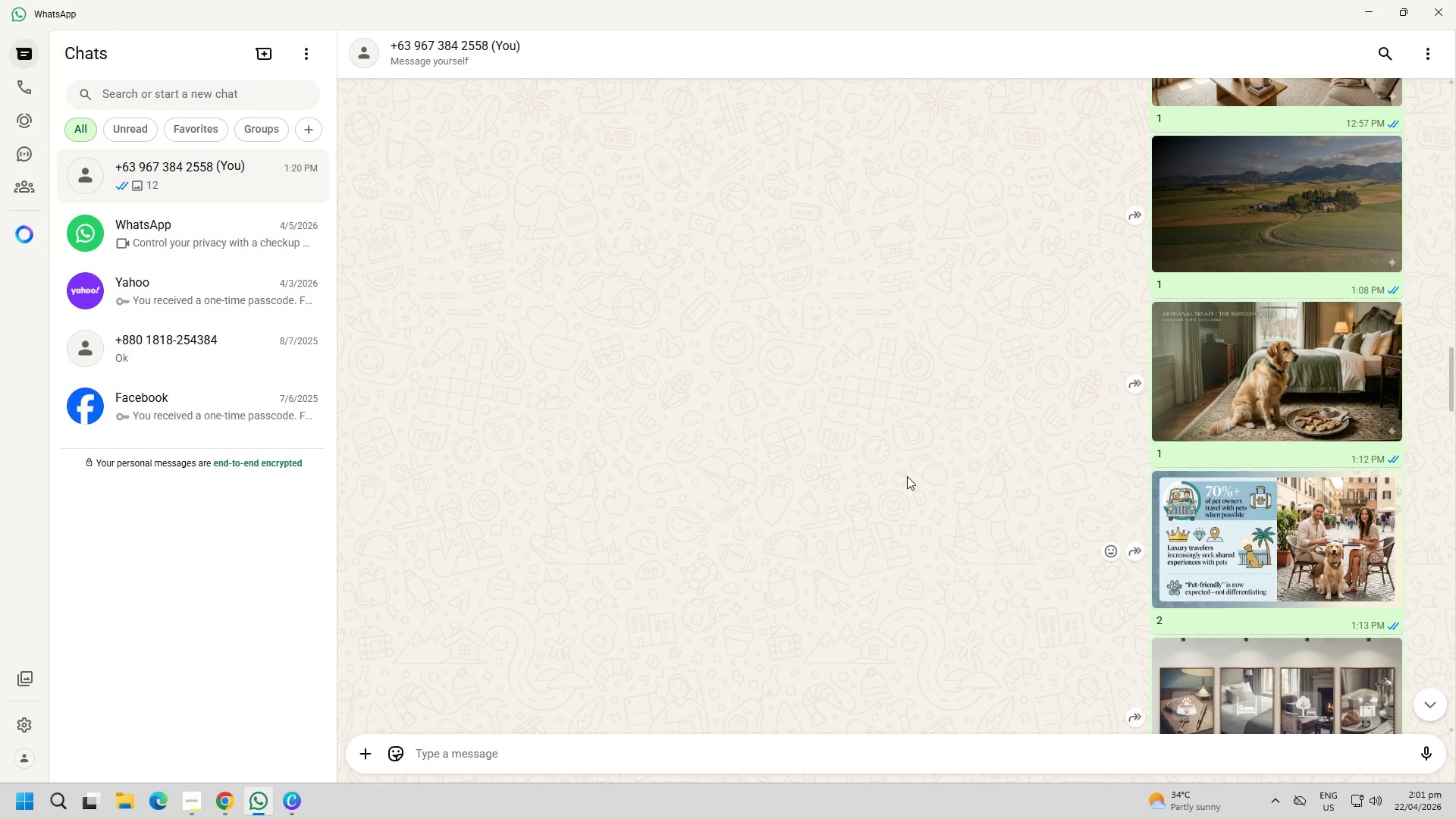 
scroll: coordinate [931, 476], scroll_direction: up, amount: 3.0
 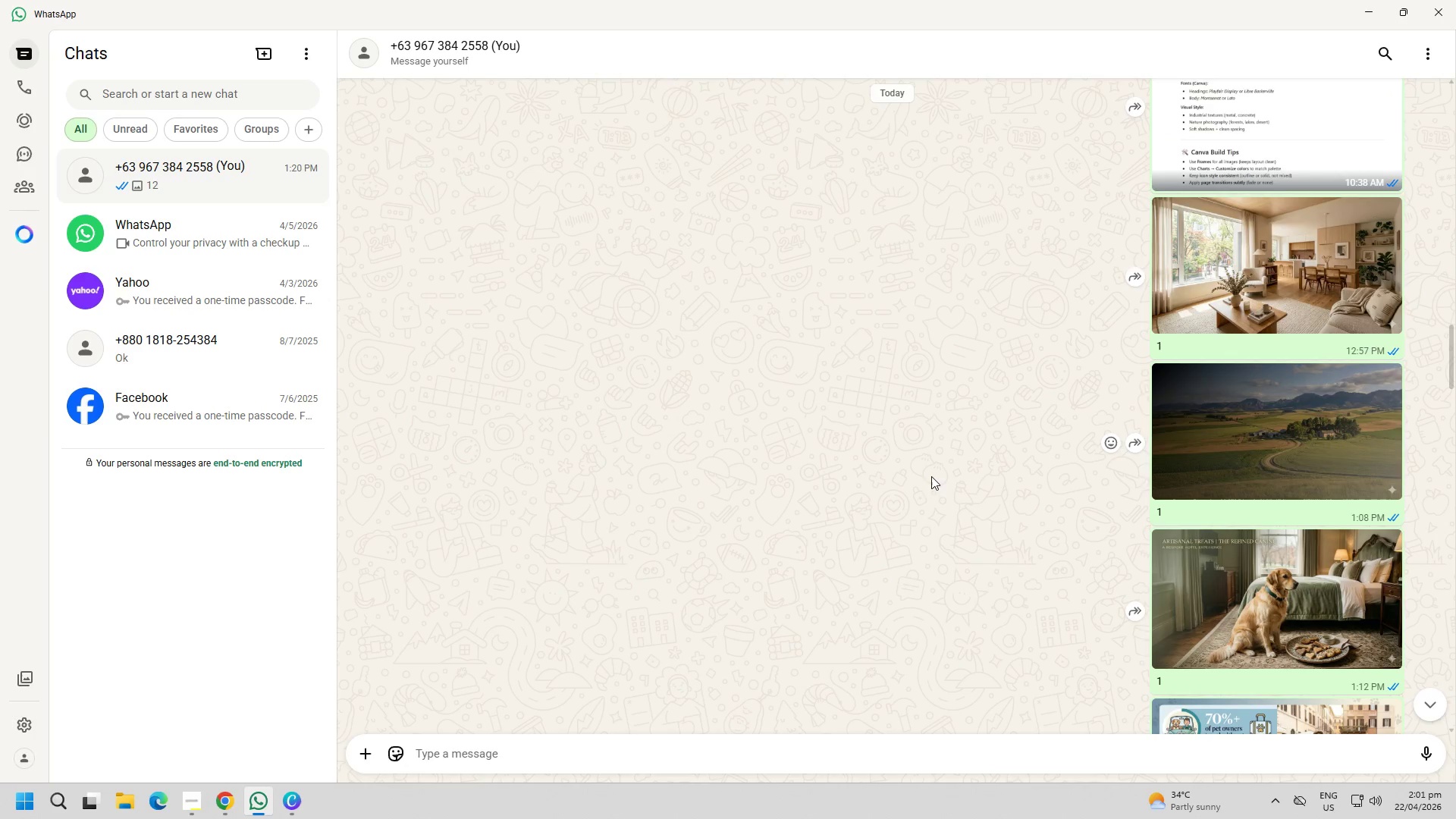 
scroll: coordinate [938, 471], scroll_direction: down, amount: 5.0
 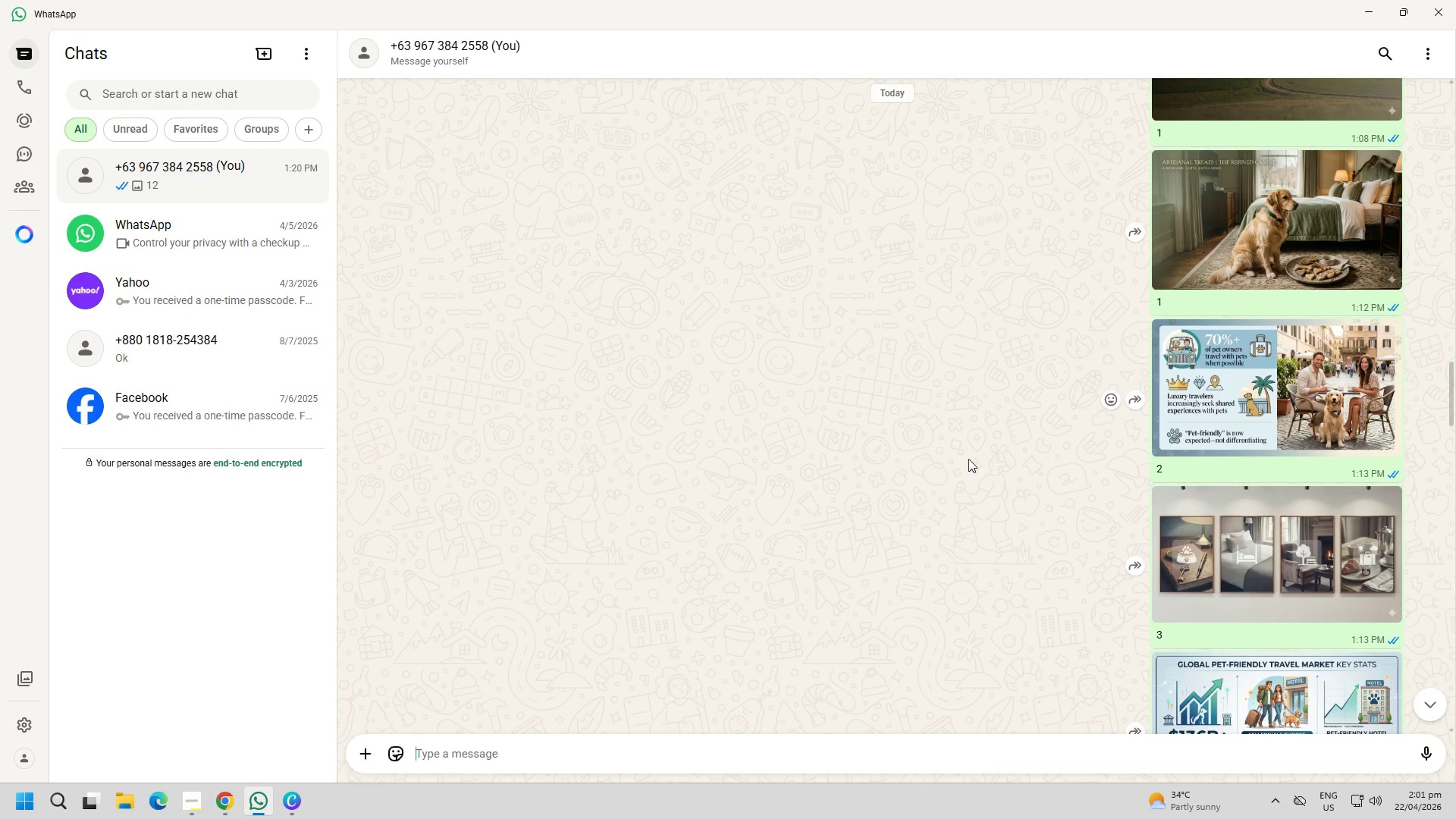 
scroll: coordinate [975, 450], scroll_direction: up, amount: 3.0
 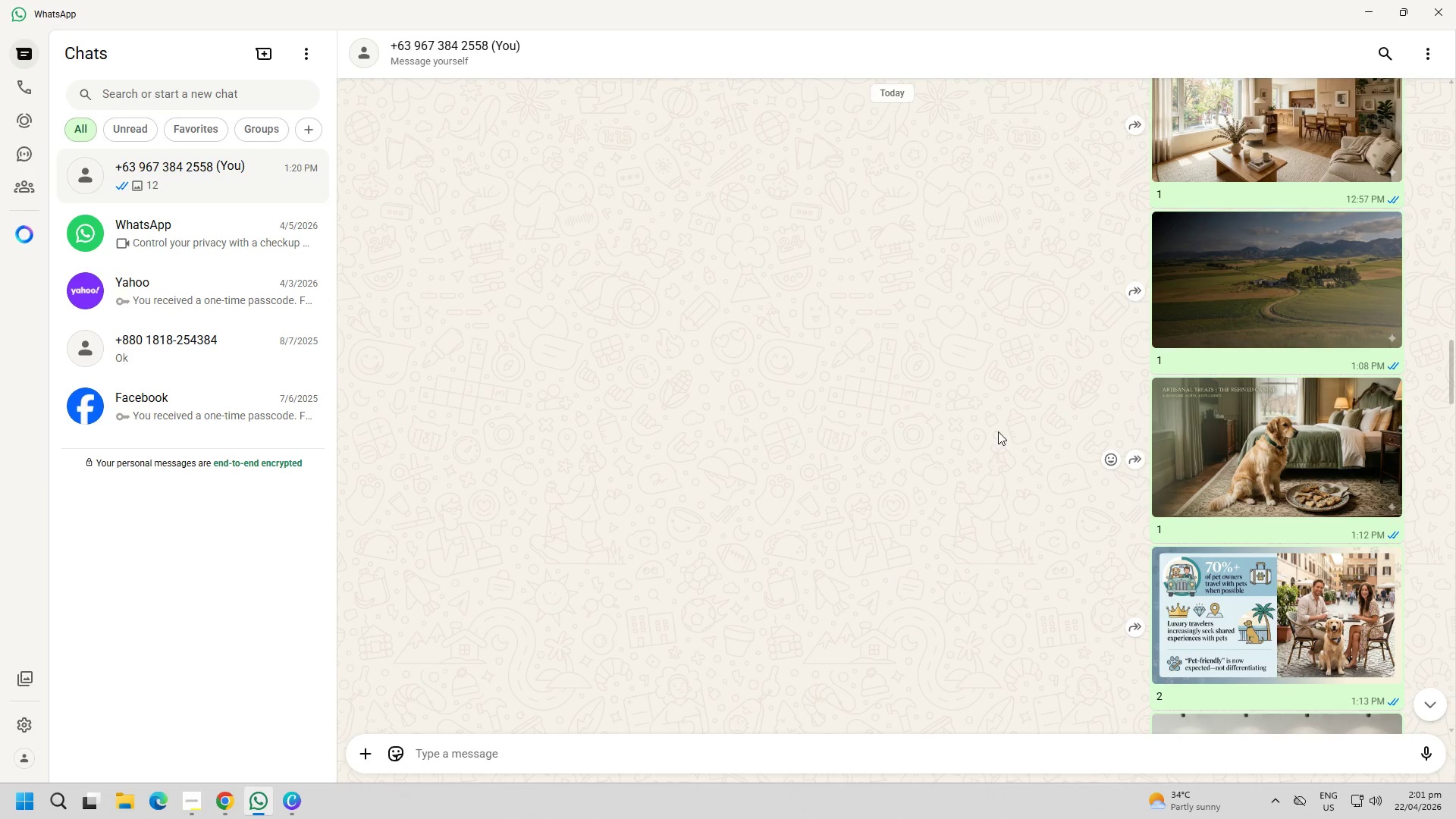 
scroll: coordinate [1035, 471], scroll_direction: down, amount: 8.0
 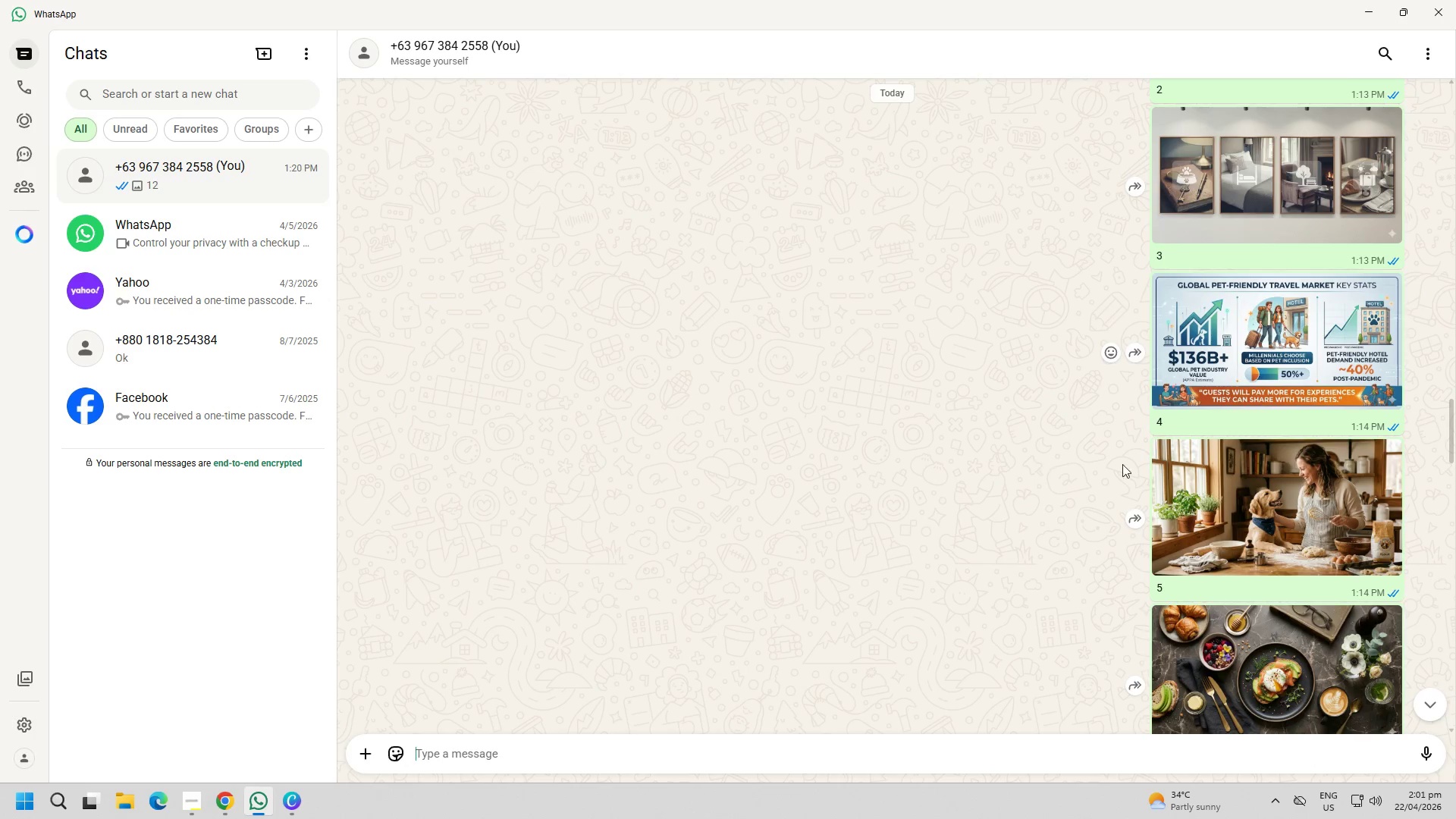 
right_click([1210, 470])
 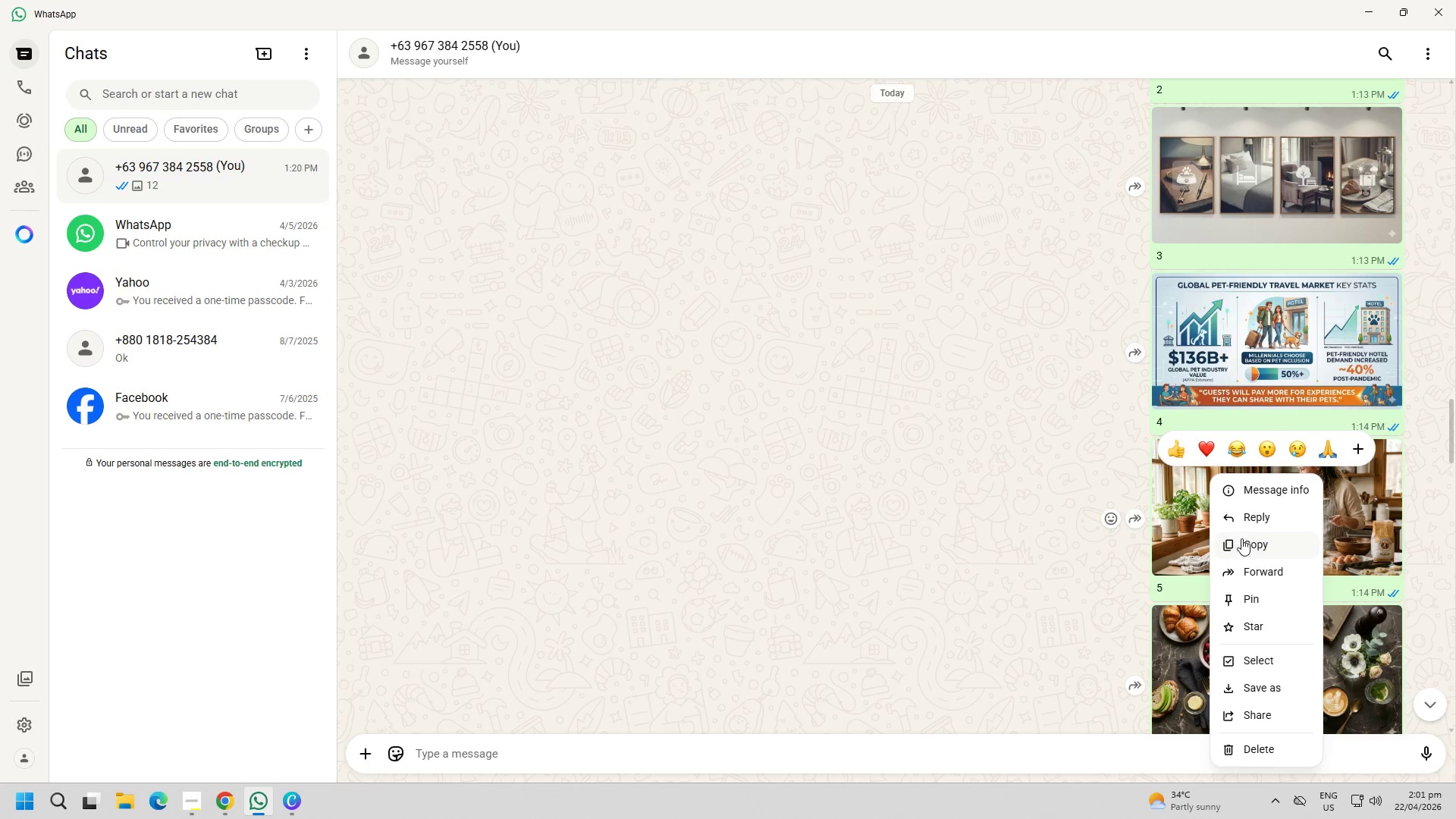 
double_click([918, 493])
 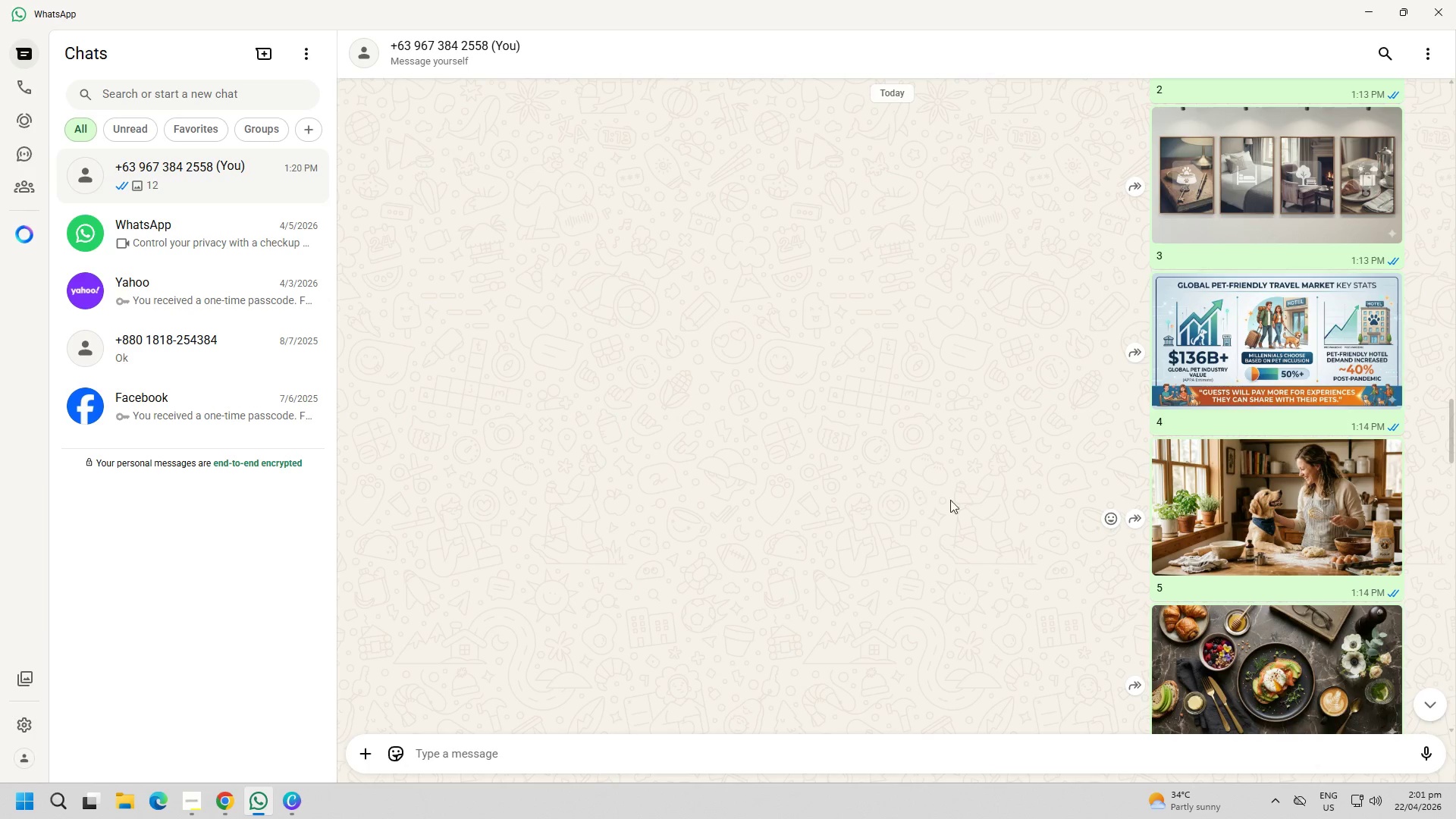 
right_click([1238, 582])
 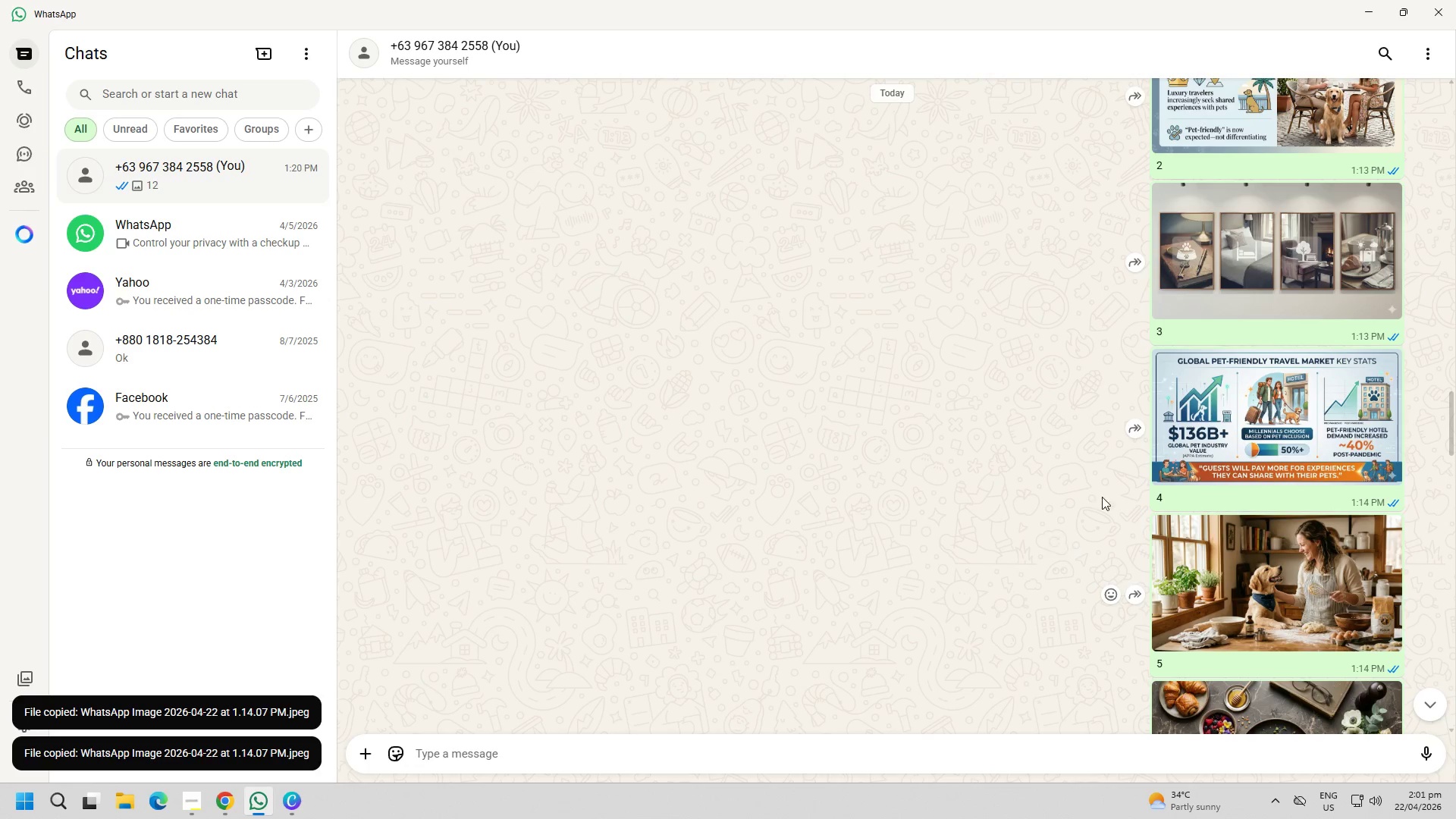 
scroll: coordinate [982, 508], scroll_direction: up, amount: 1.0
 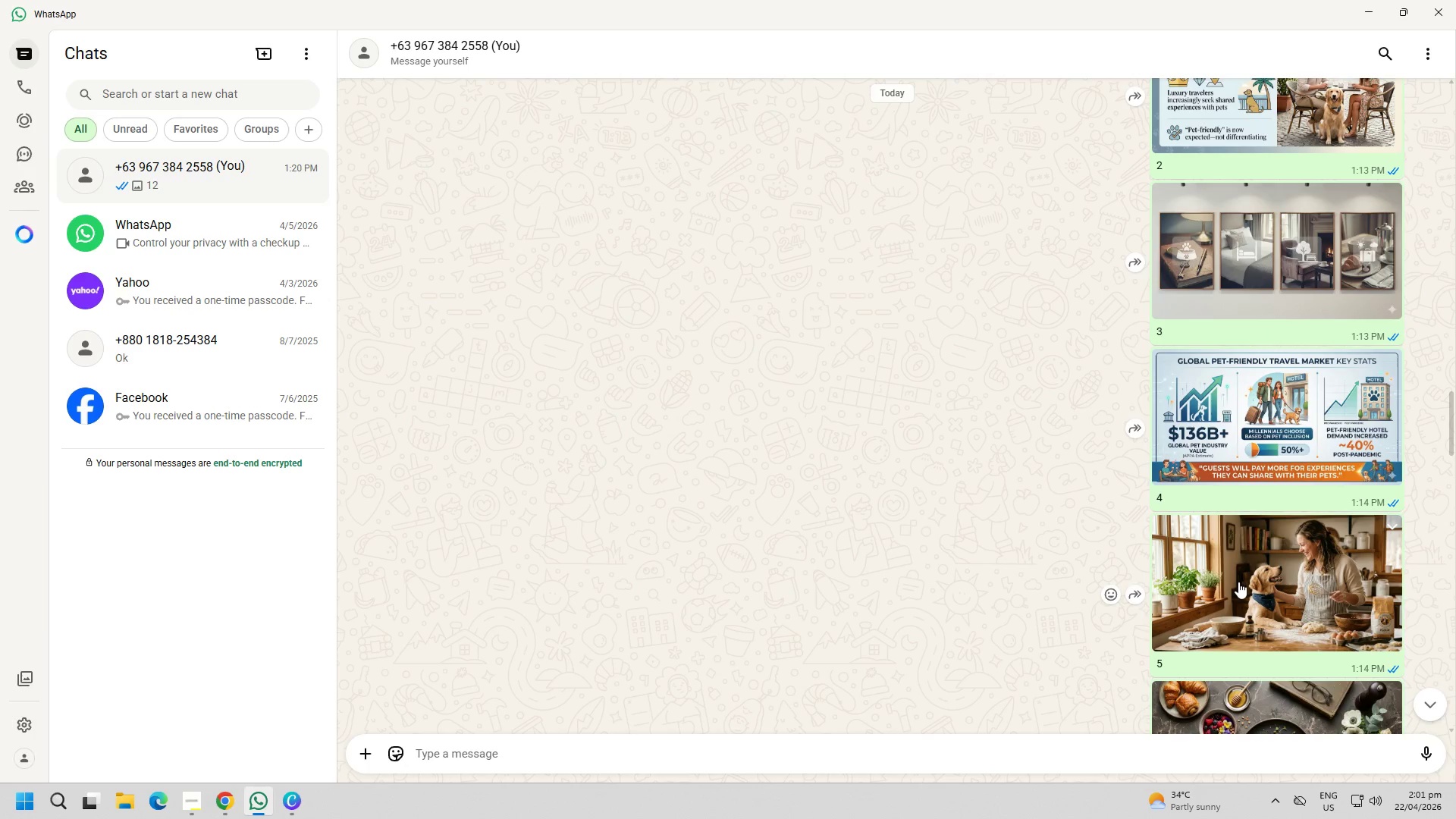 
double_click([1364, 11])
 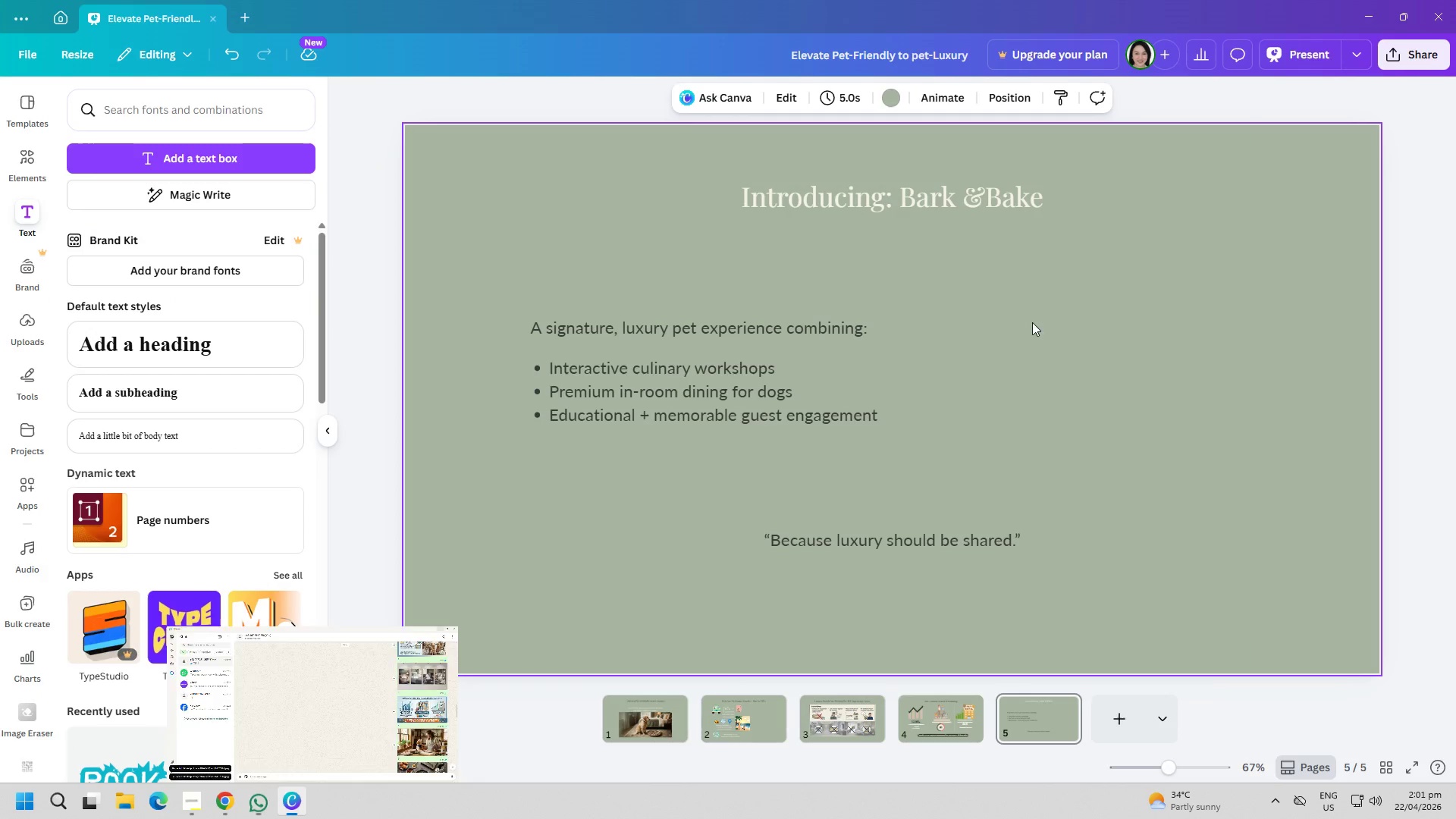 
triple_click([887, 387])
 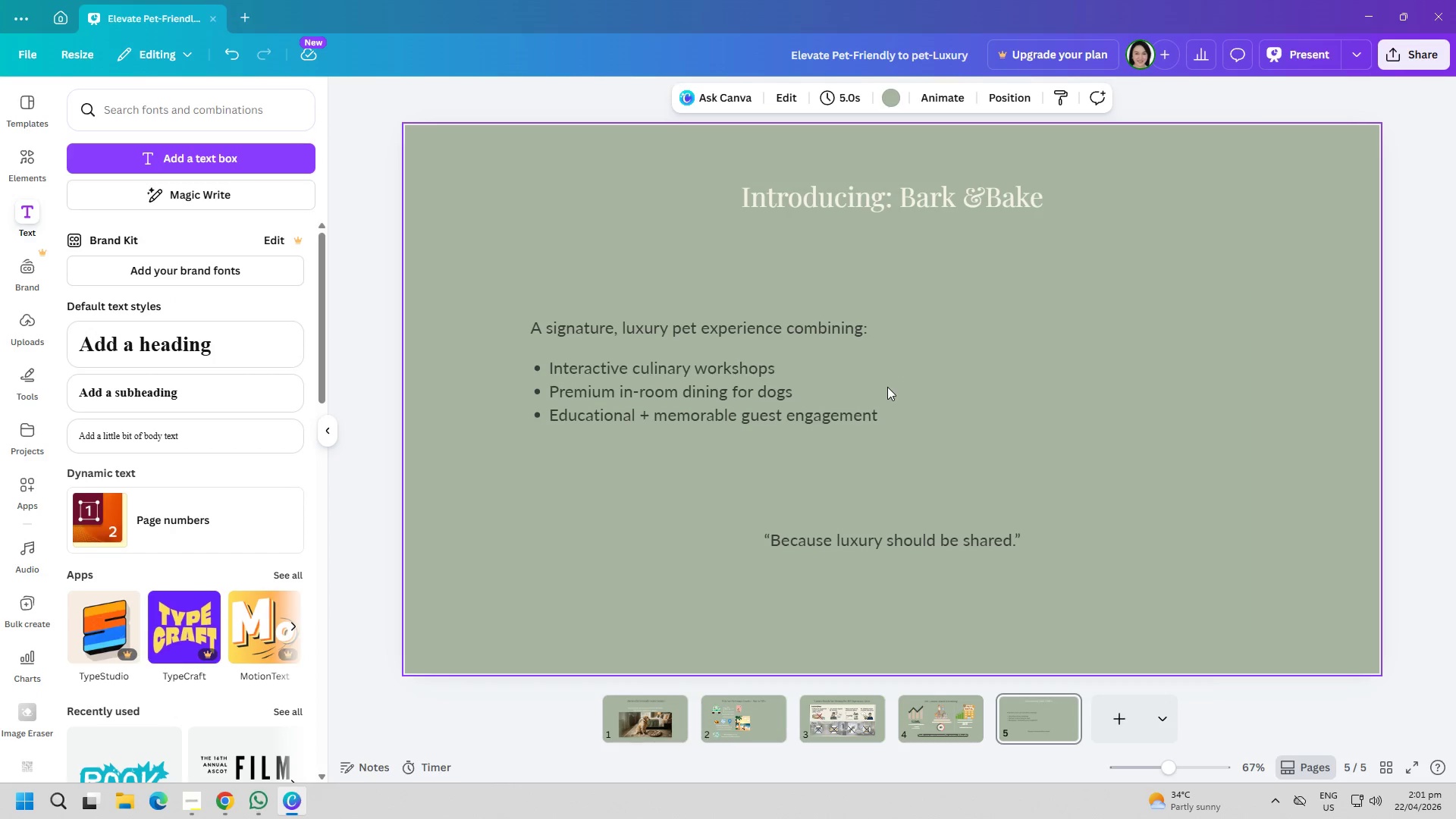 
key(Control+ControlLeft)
 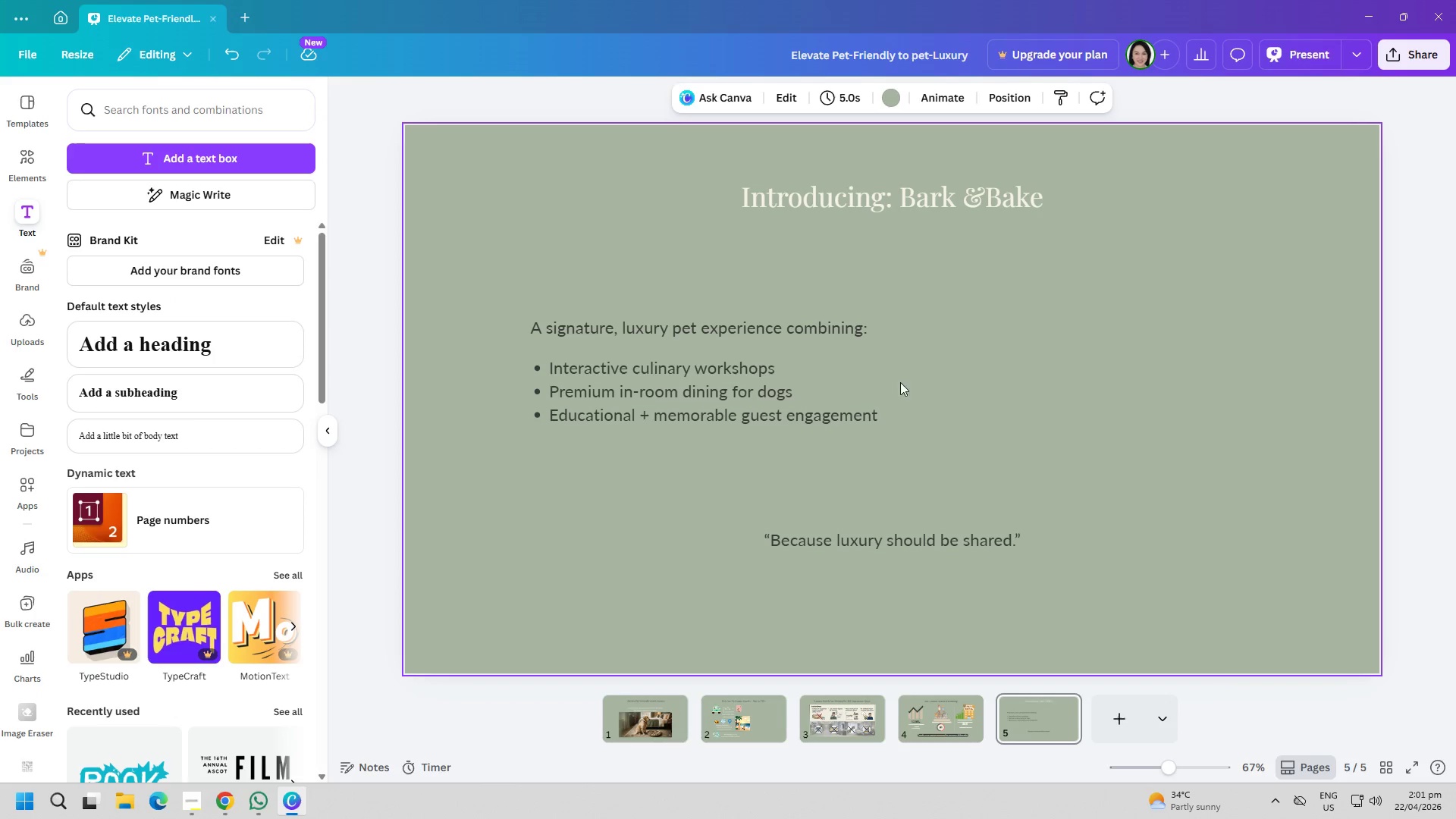 
key(Control+V)
 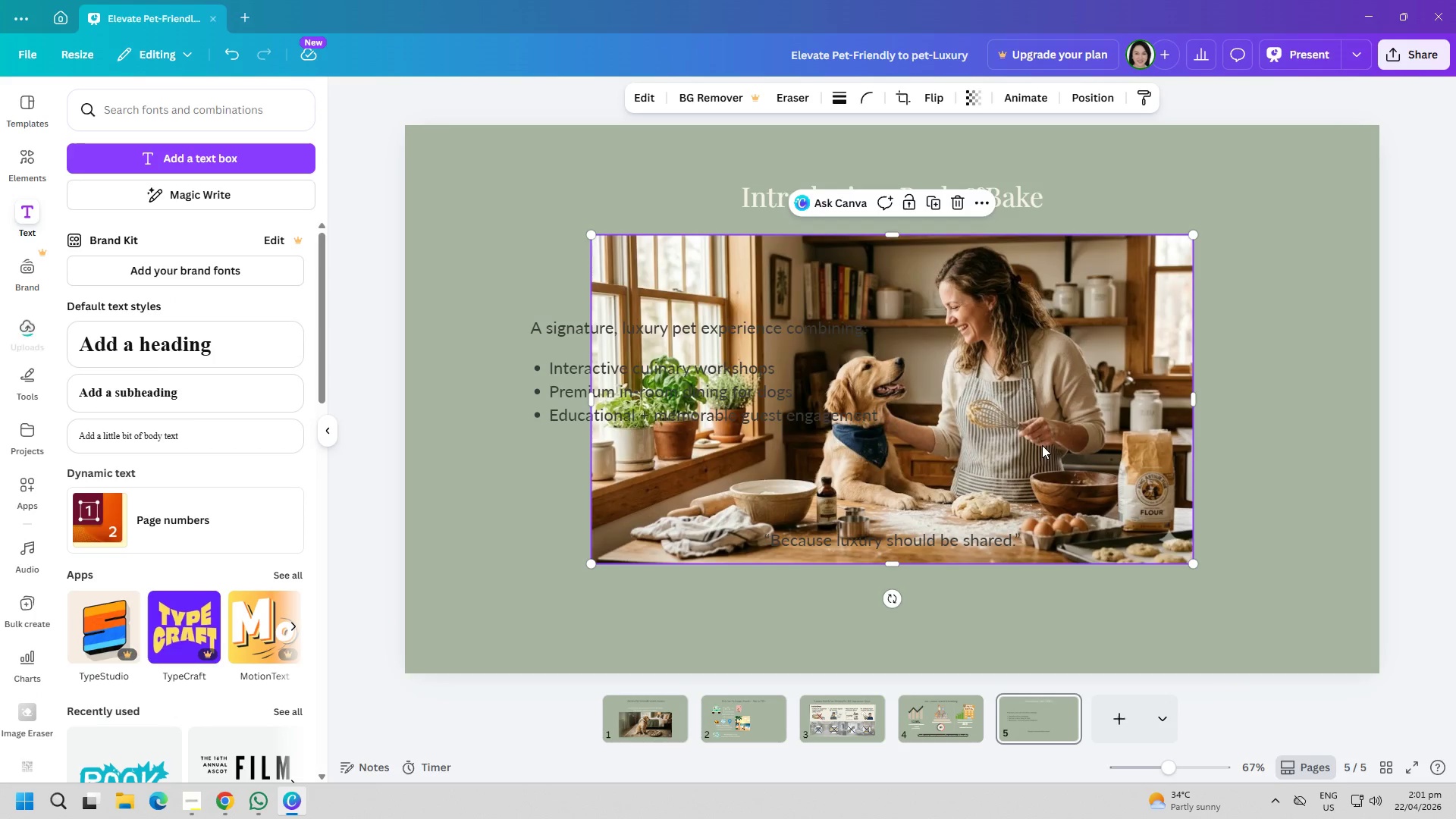 
left_click_drag(start_coordinate=[1028, 444], to_coordinate=[1156, 423])
 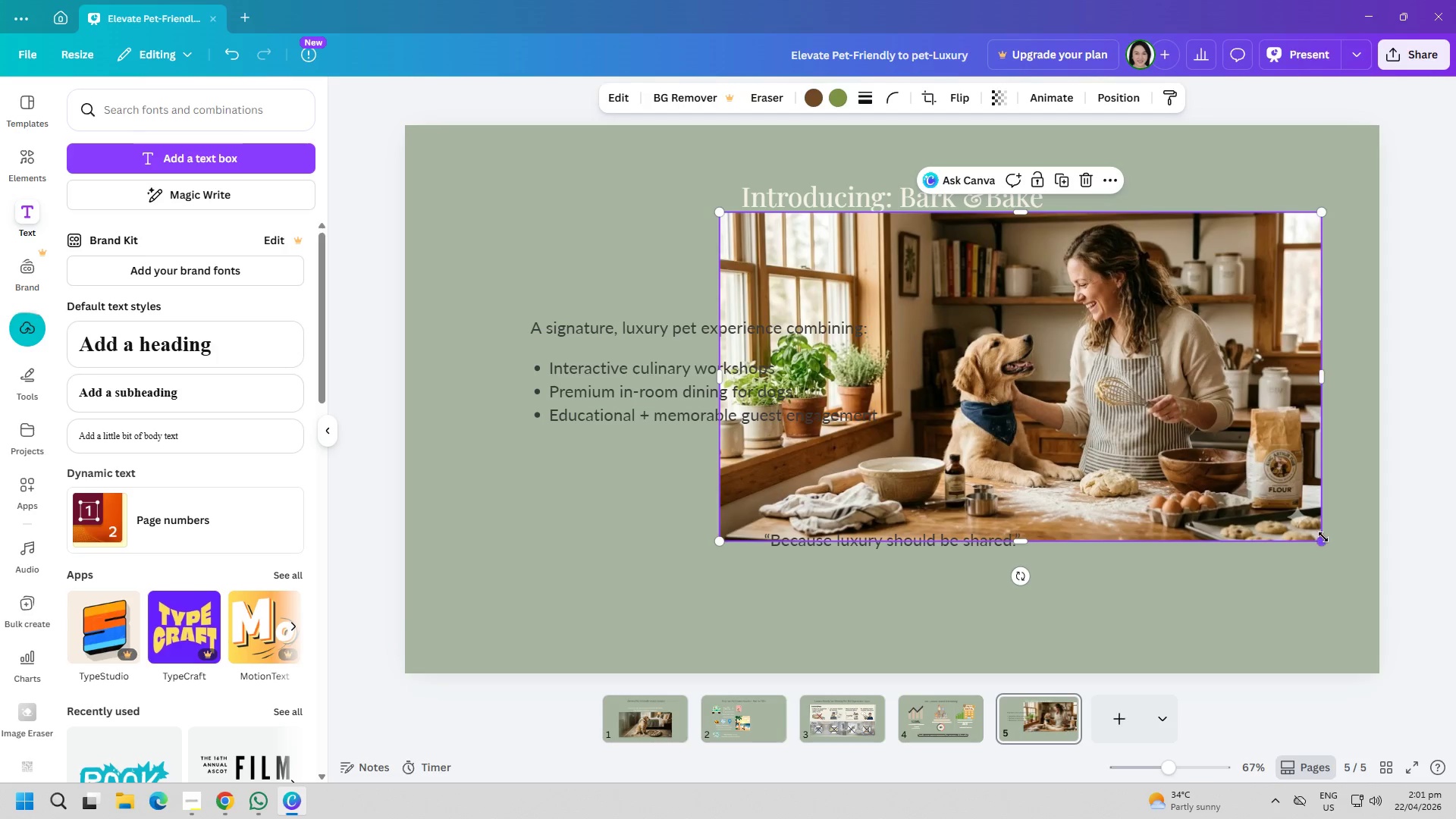 
left_click_drag(start_coordinate=[1323, 537], to_coordinate=[1203, 493])
 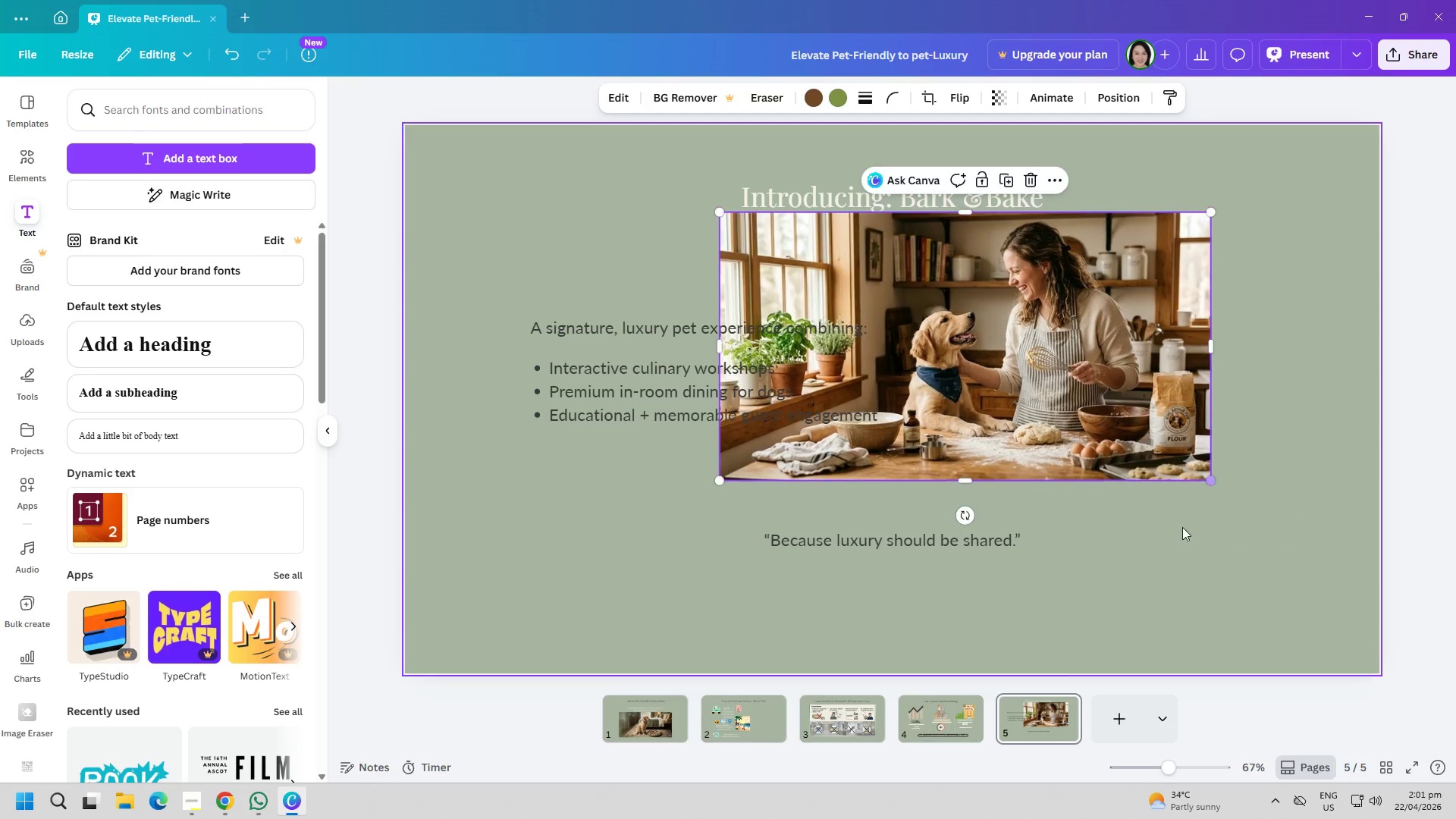 
left_click_drag(start_coordinate=[1189, 570], to_coordinate=[1192, 575])
 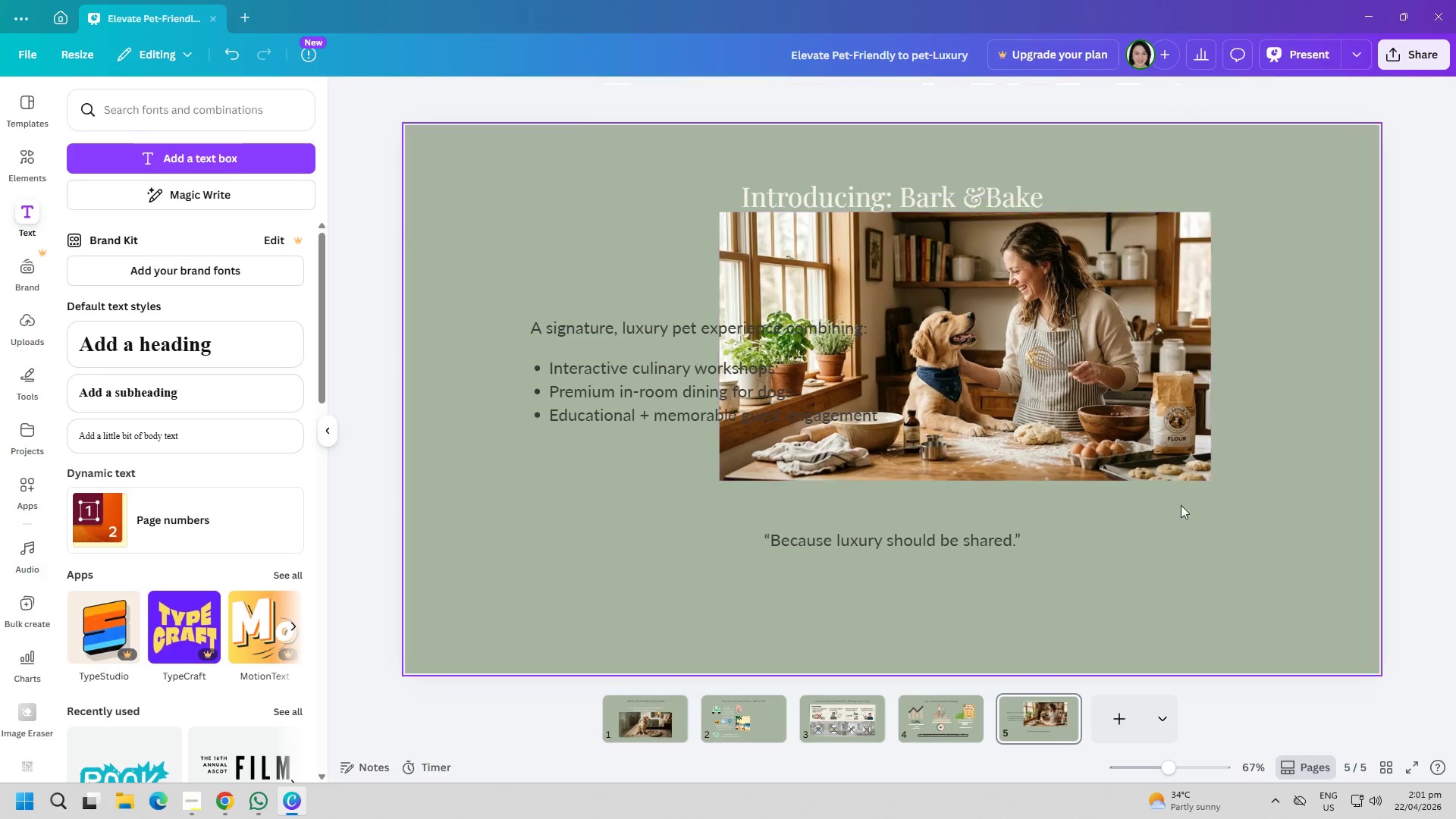 
left_click_drag(start_coordinate=[1104, 355], to_coordinate=[1219, 388])
 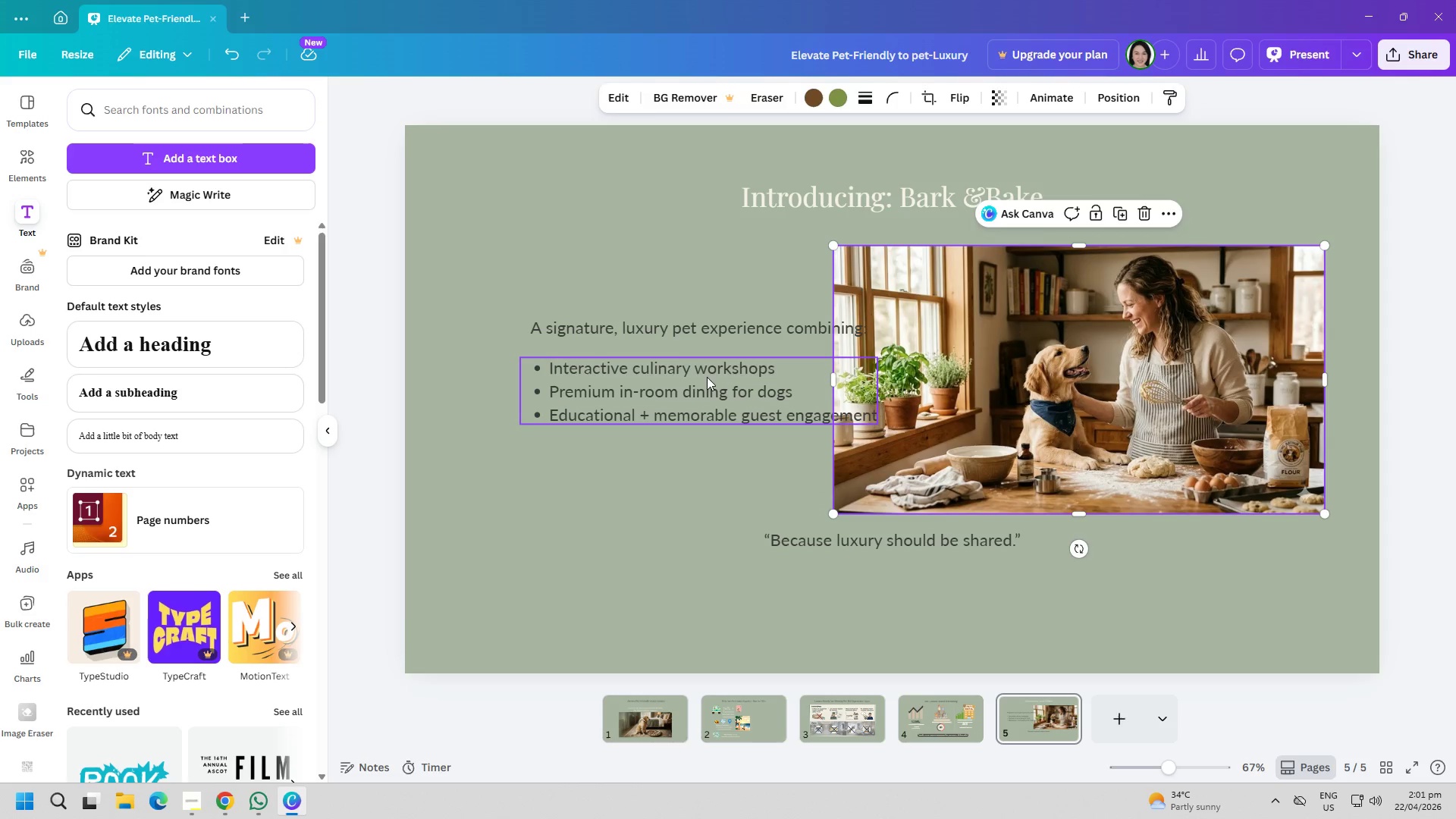 
left_click_drag(start_coordinate=[707, 384], to_coordinate=[661, 391])
 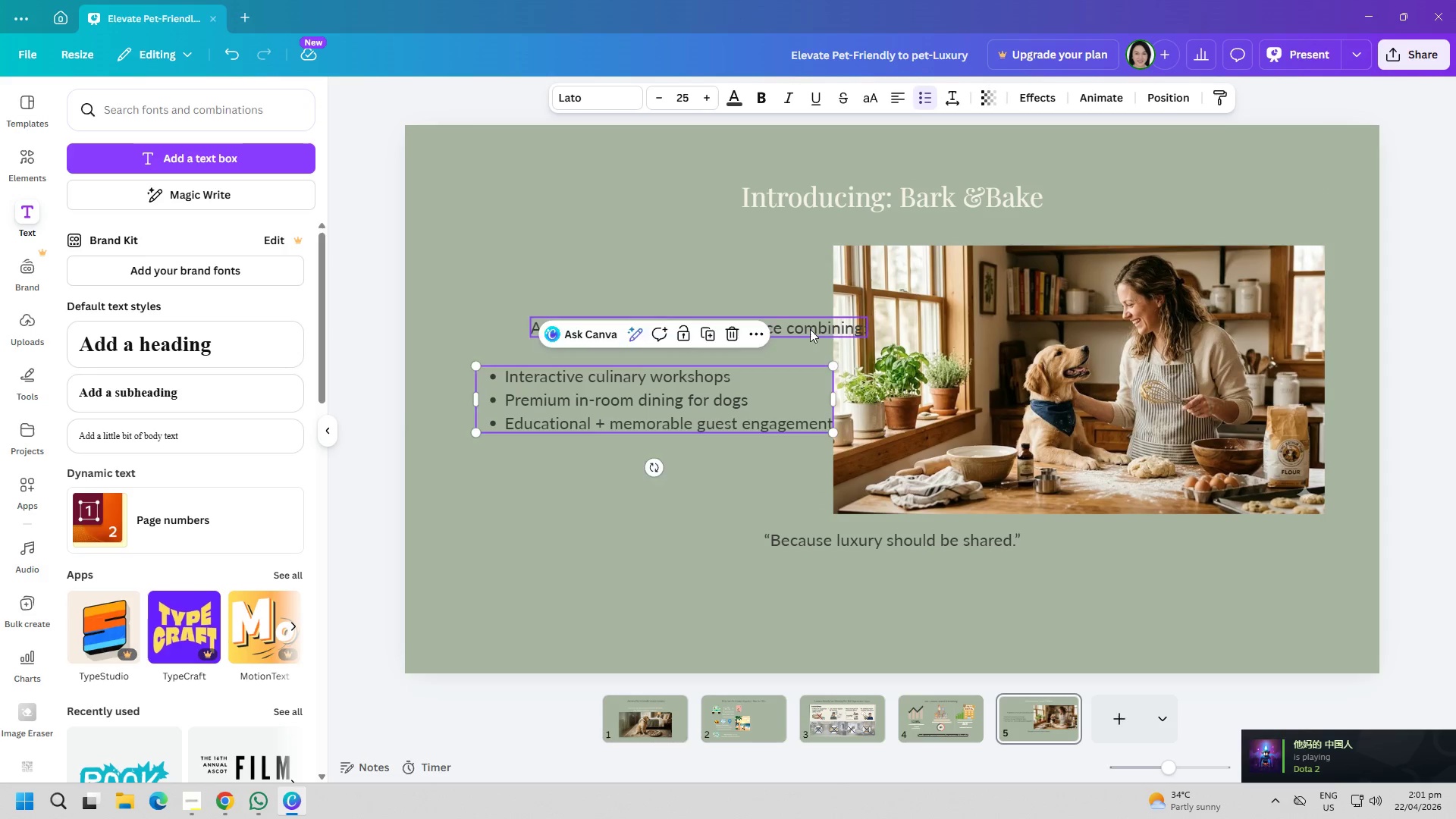 
left_click_drag(start_coordinate=[810, 329], to_coordinate=[752, 332])
 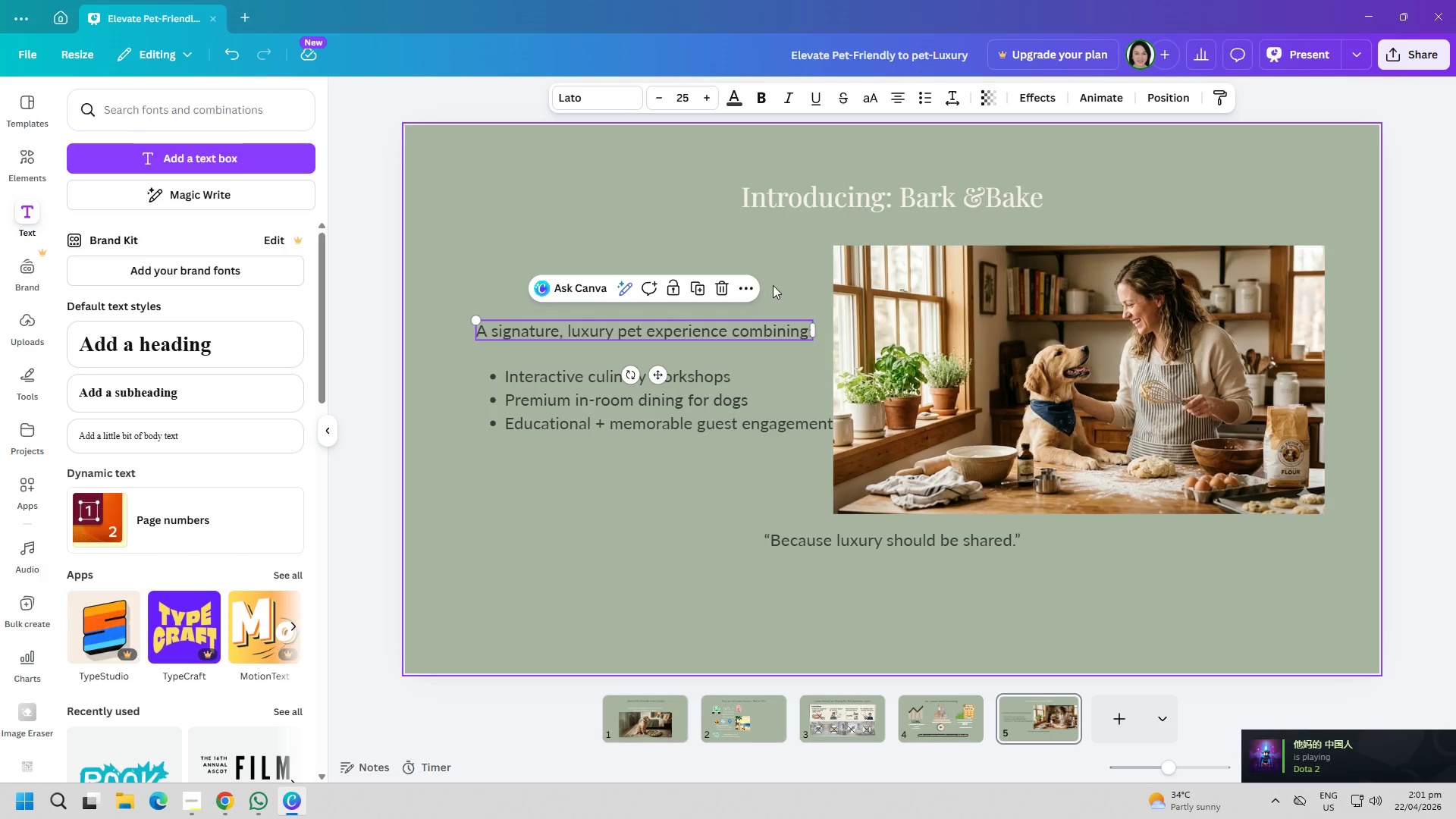 
left_click([773, 285])
 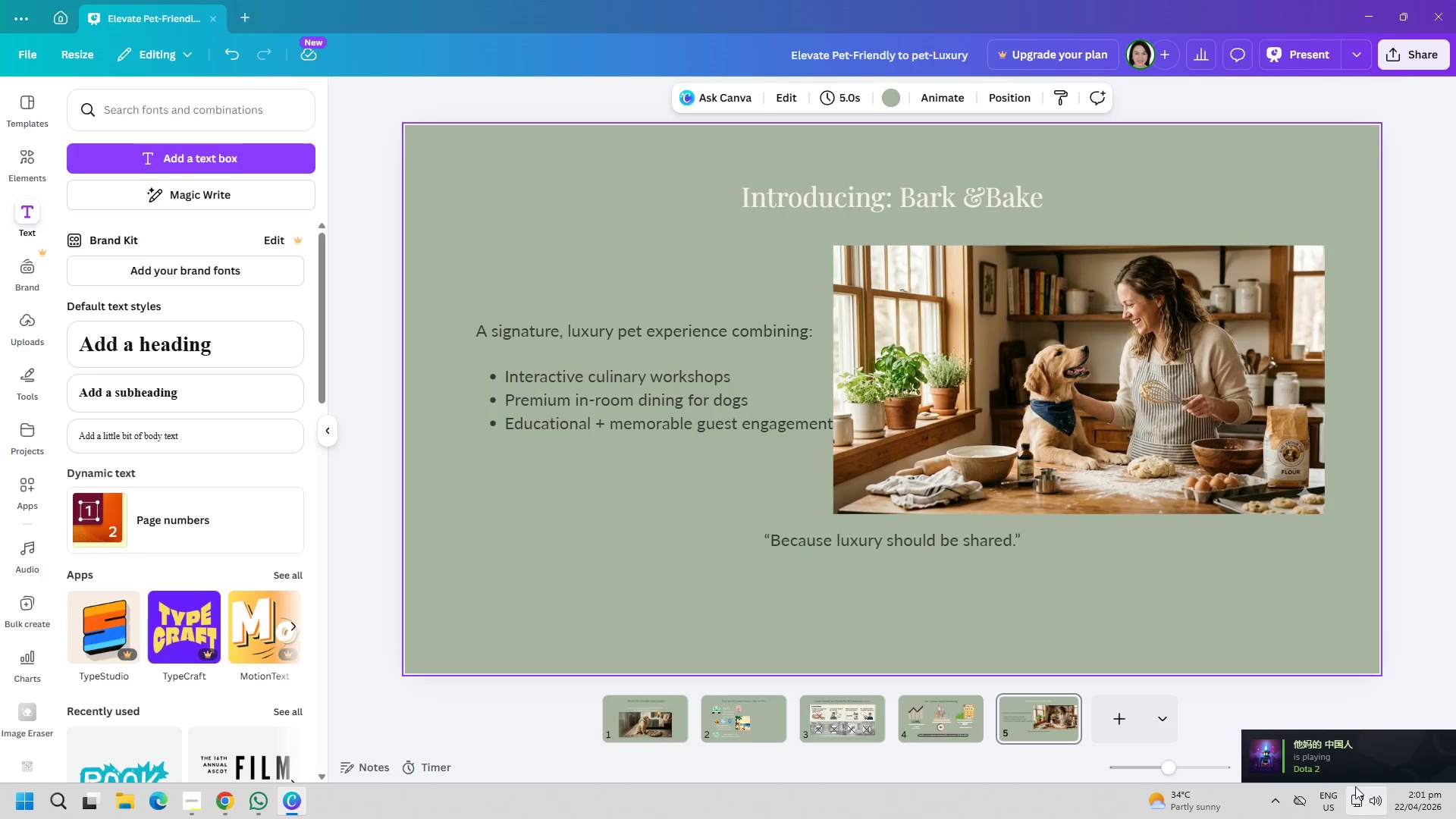 
left_click([670, 543])
 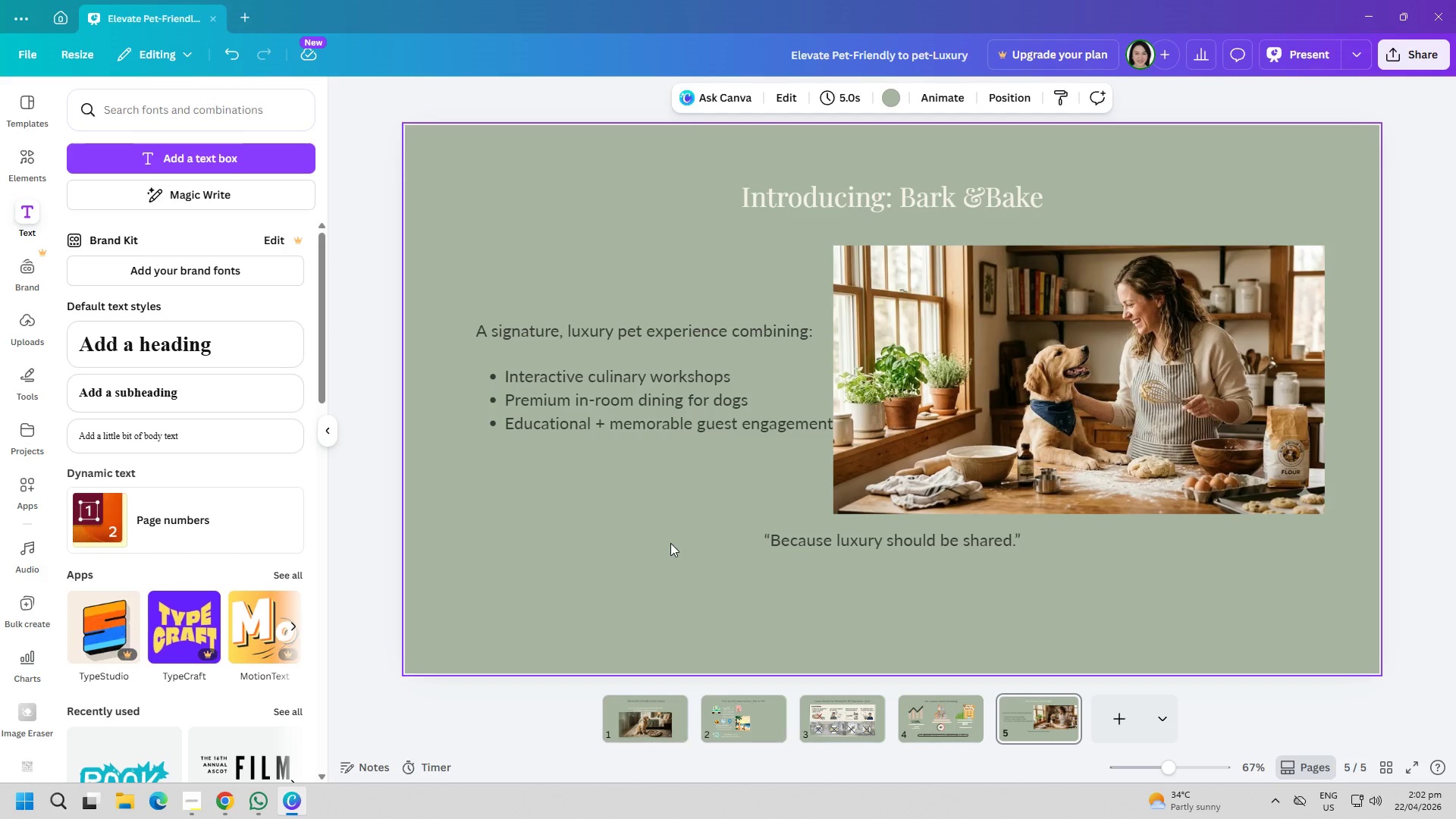 
wait(19.14)
 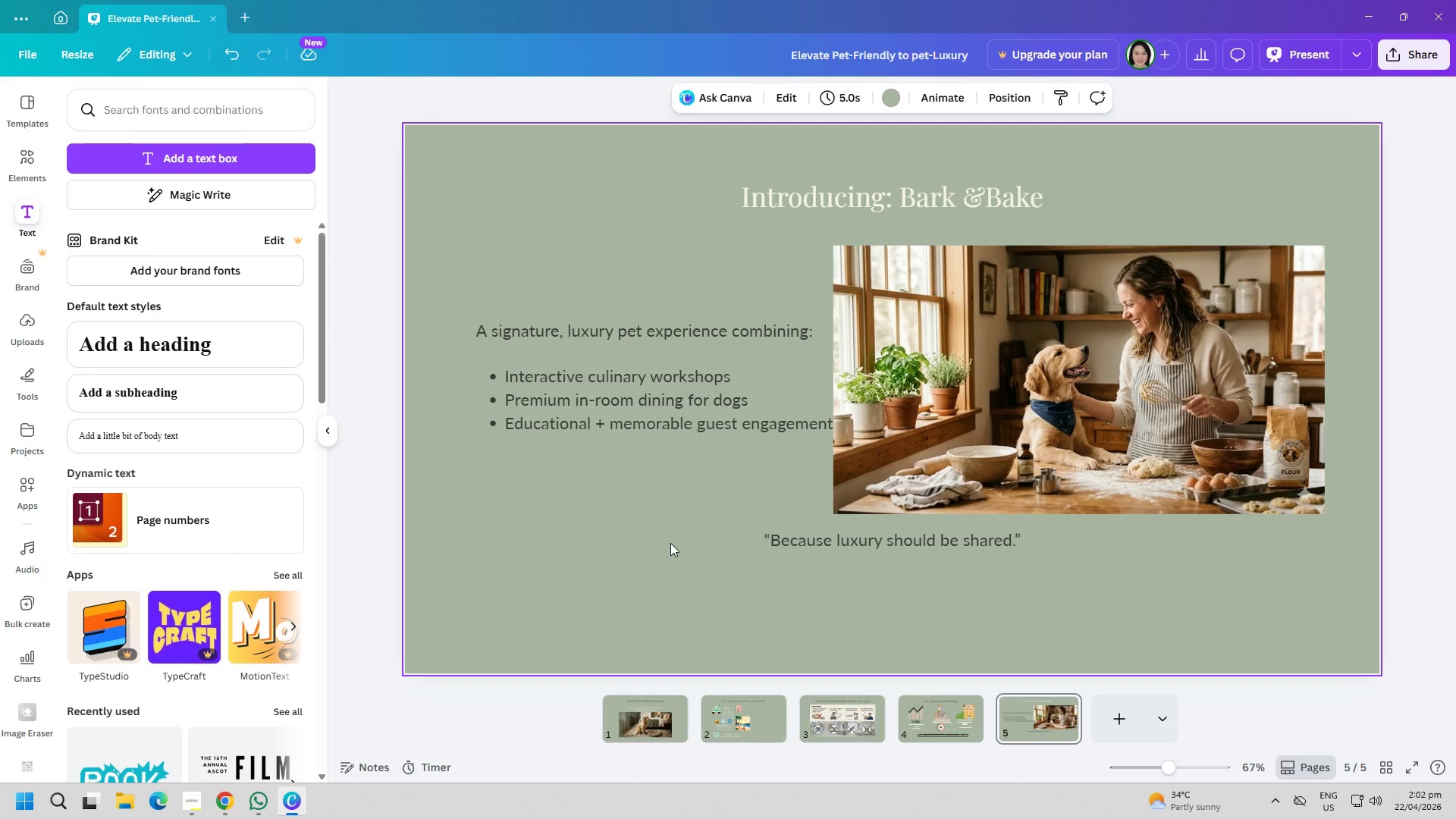 
left_click([230, 802])
 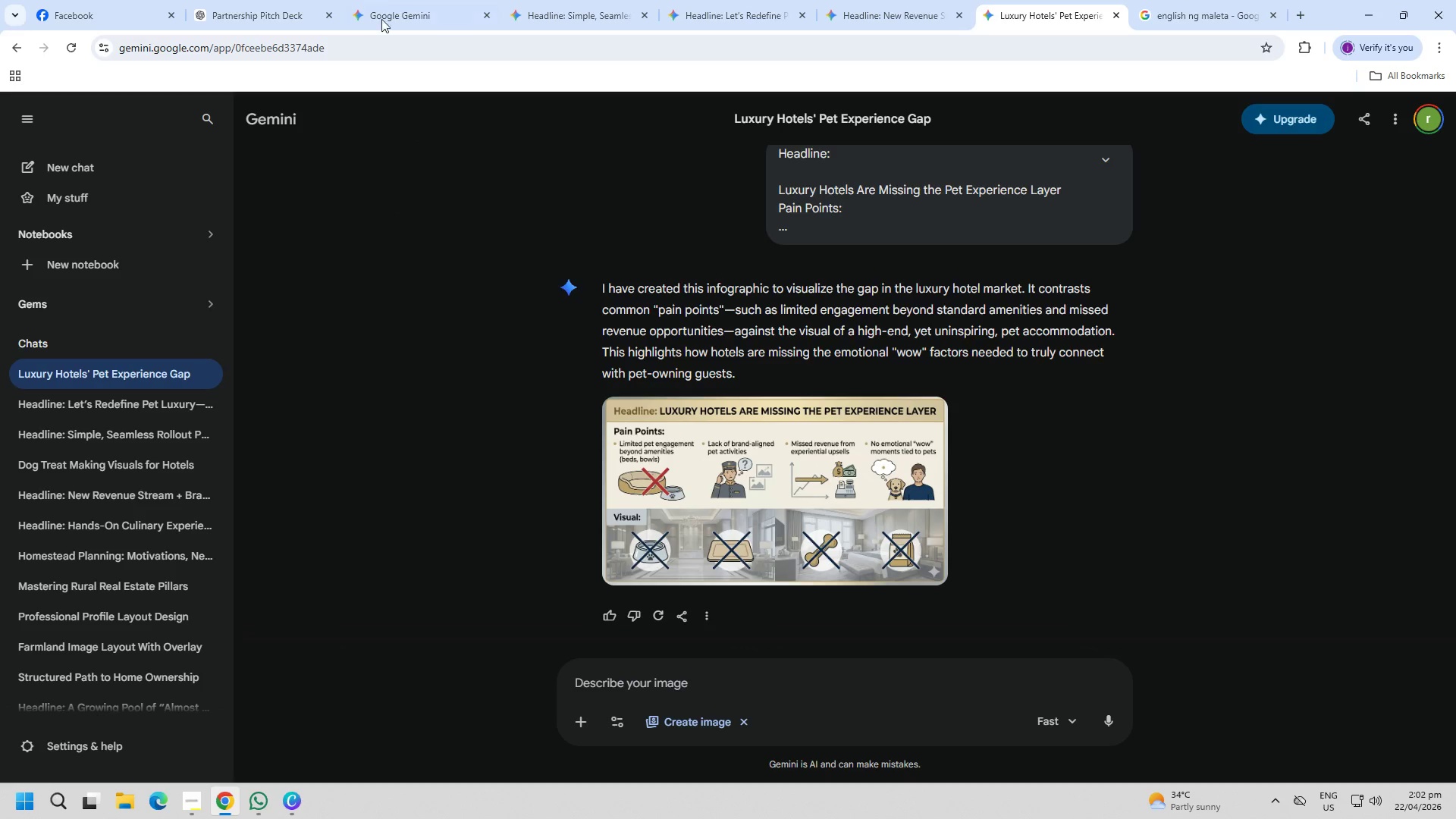 
left_click([265, 0])
 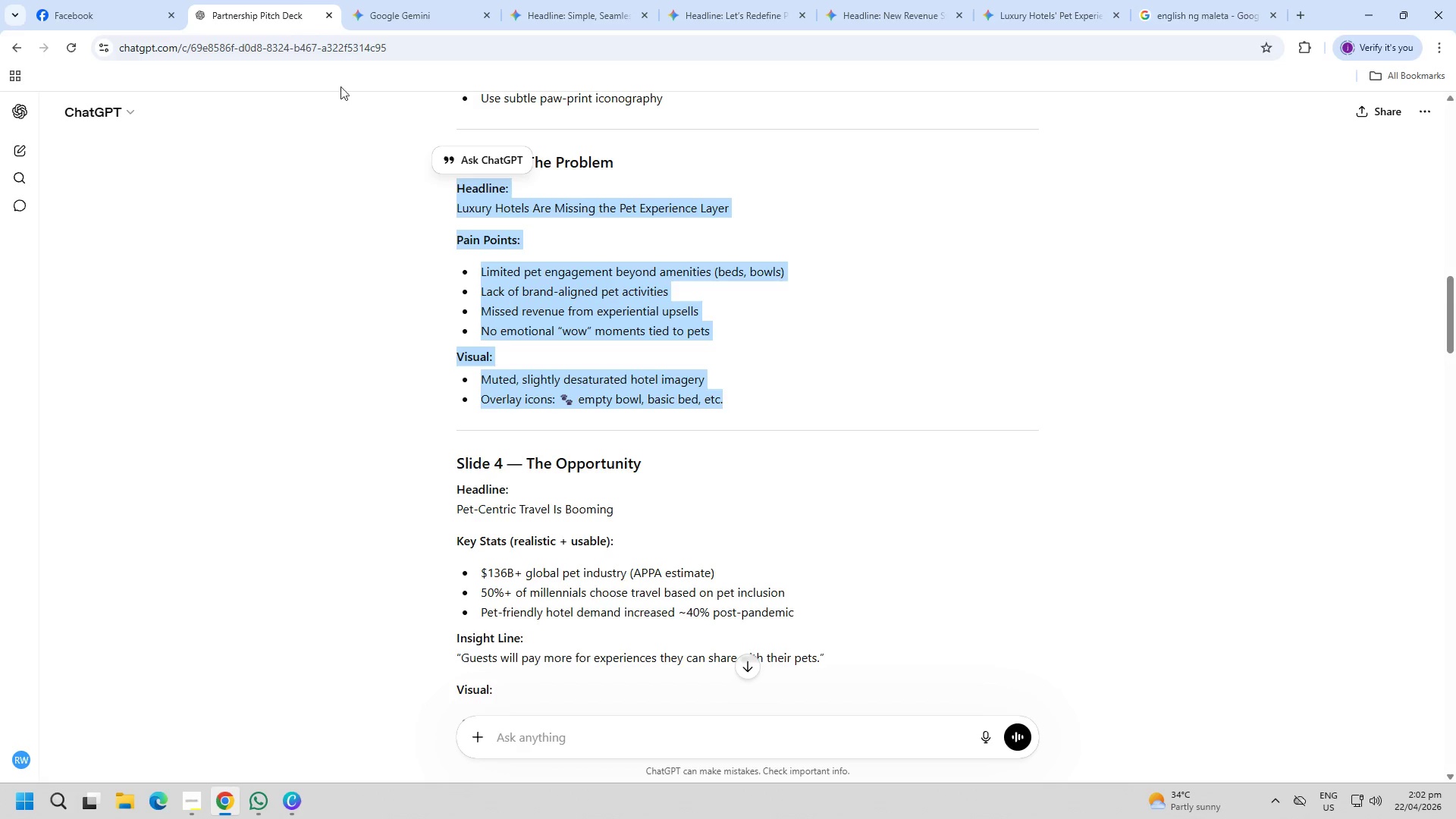 
left_click([355, 373])
 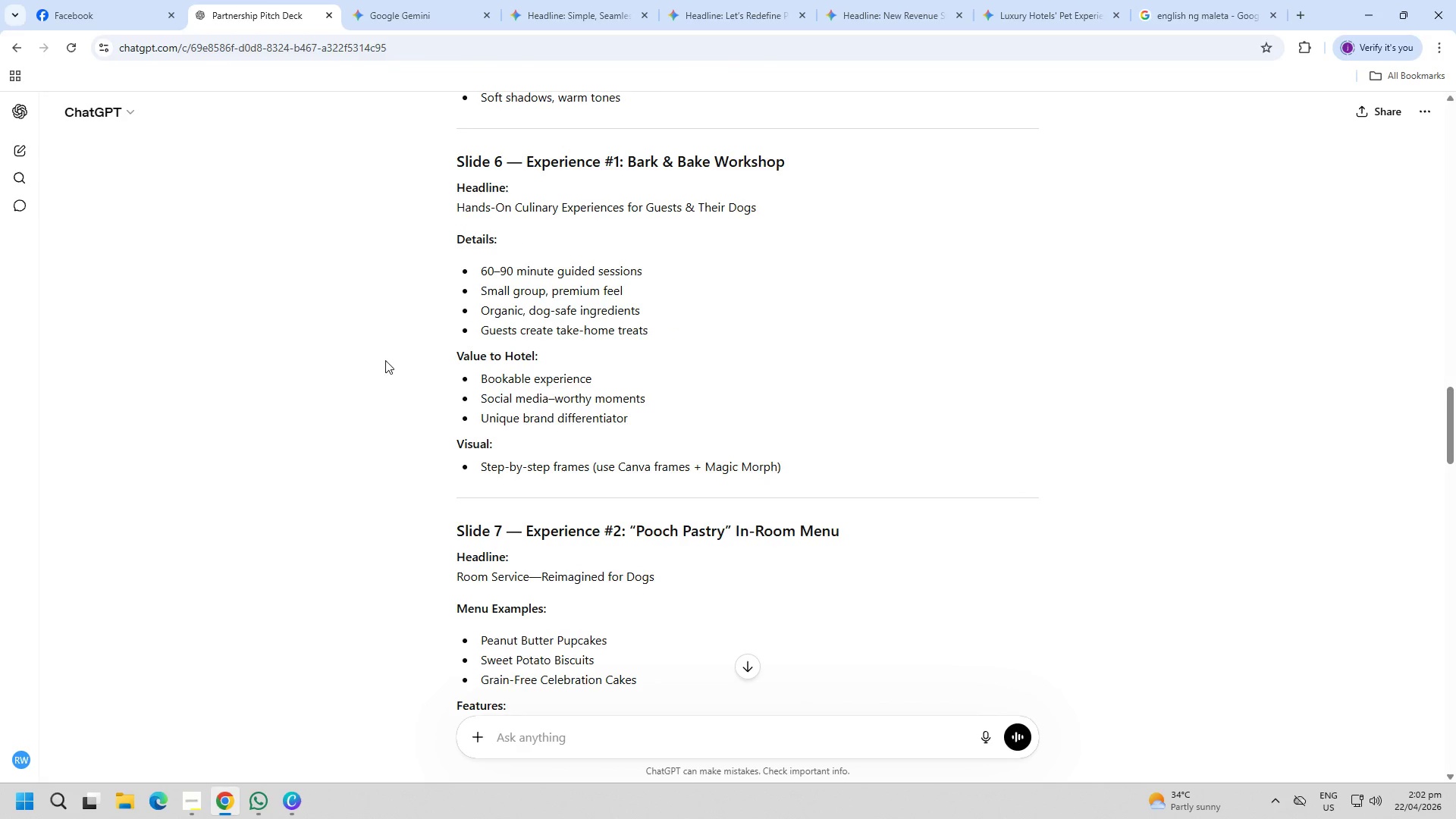 
scroll: coordinate [366, 375], scroll_direction: down, amount: 13.0
 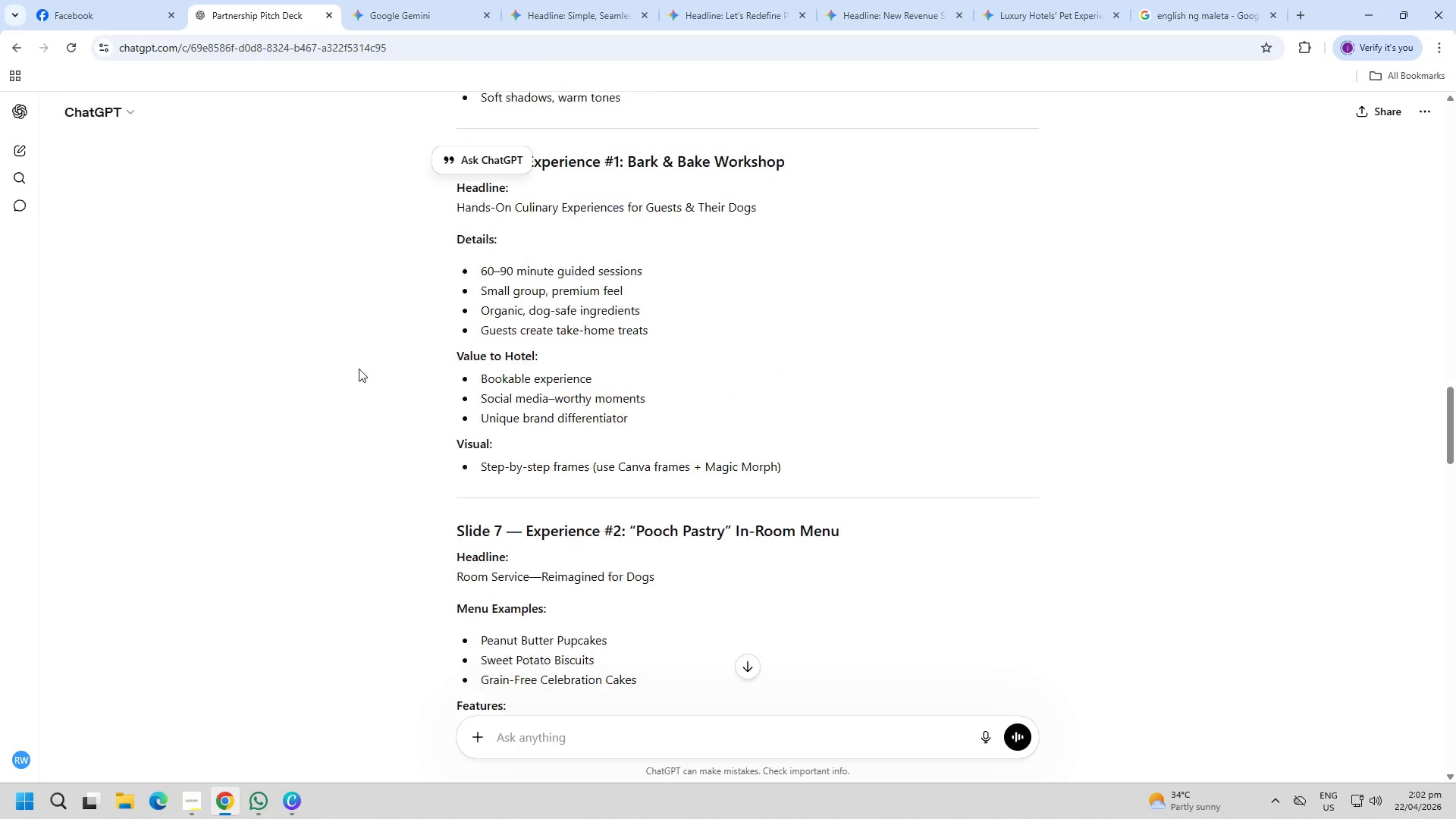 
scroll: coordinate [388, 358], scroll_direction: up, amount: 1.0
 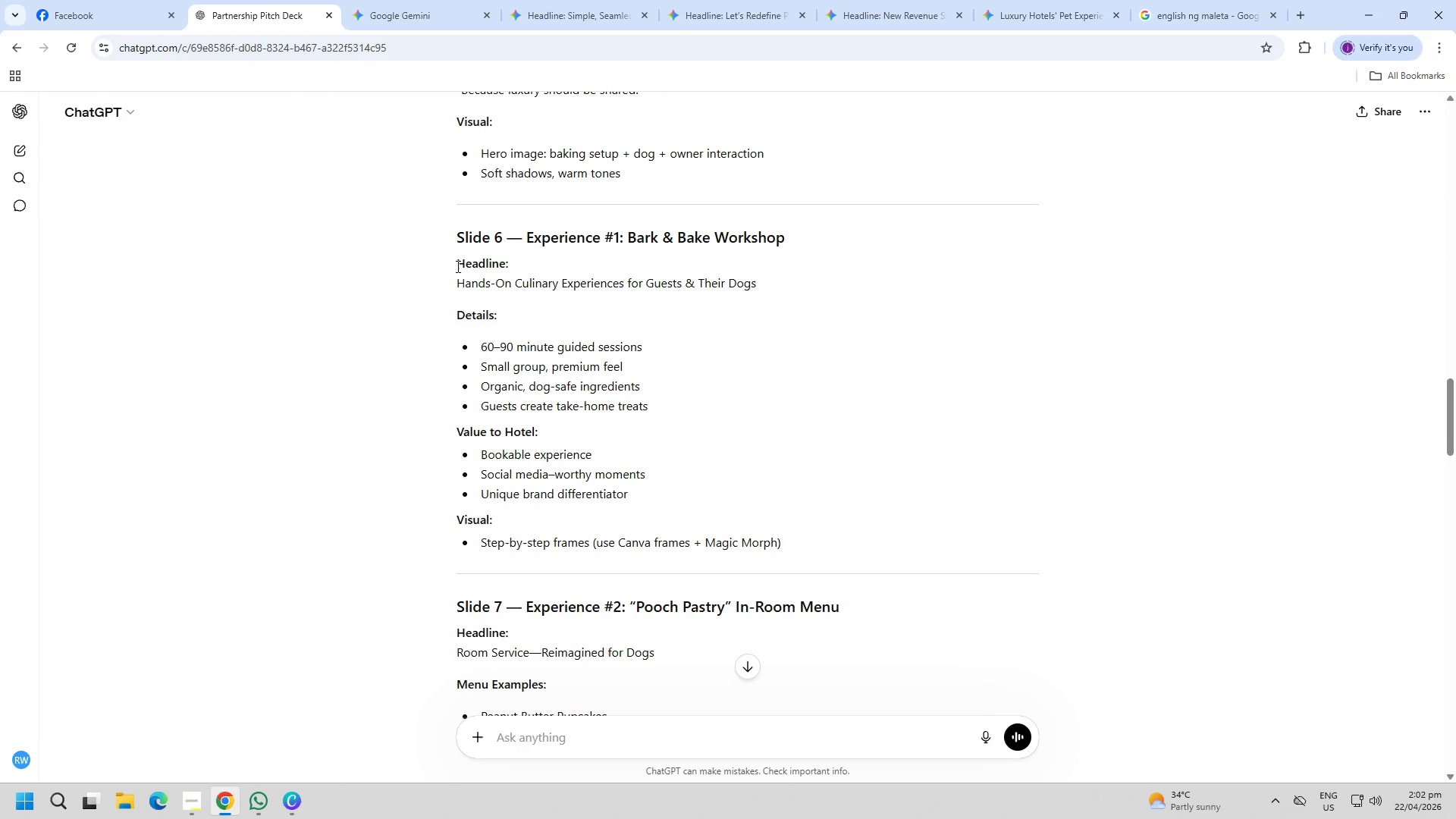 
left_click_drag(start_coordinate=[457, 262], to_coordinate=[802, 551])
 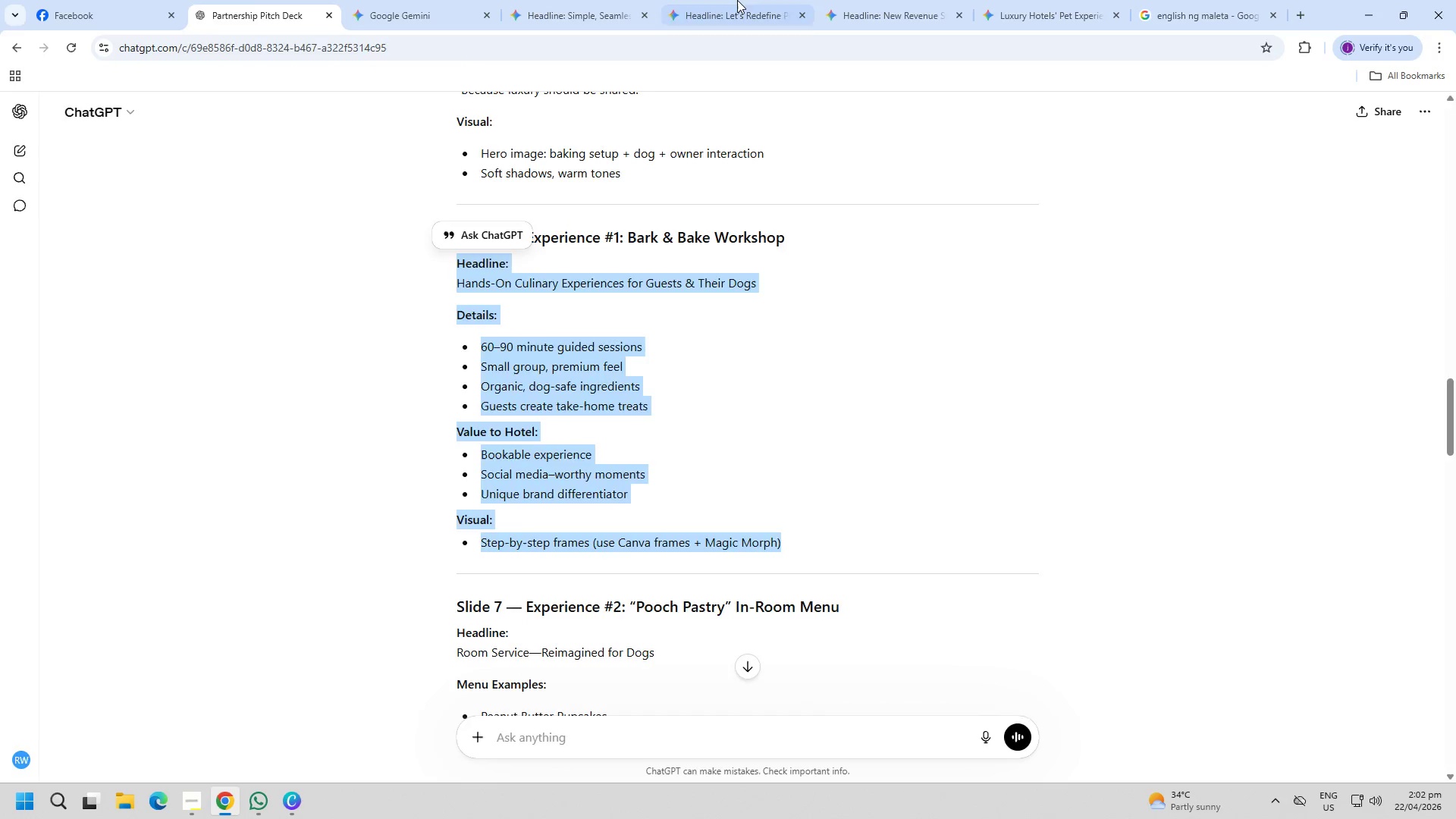 
key(Control+C)
 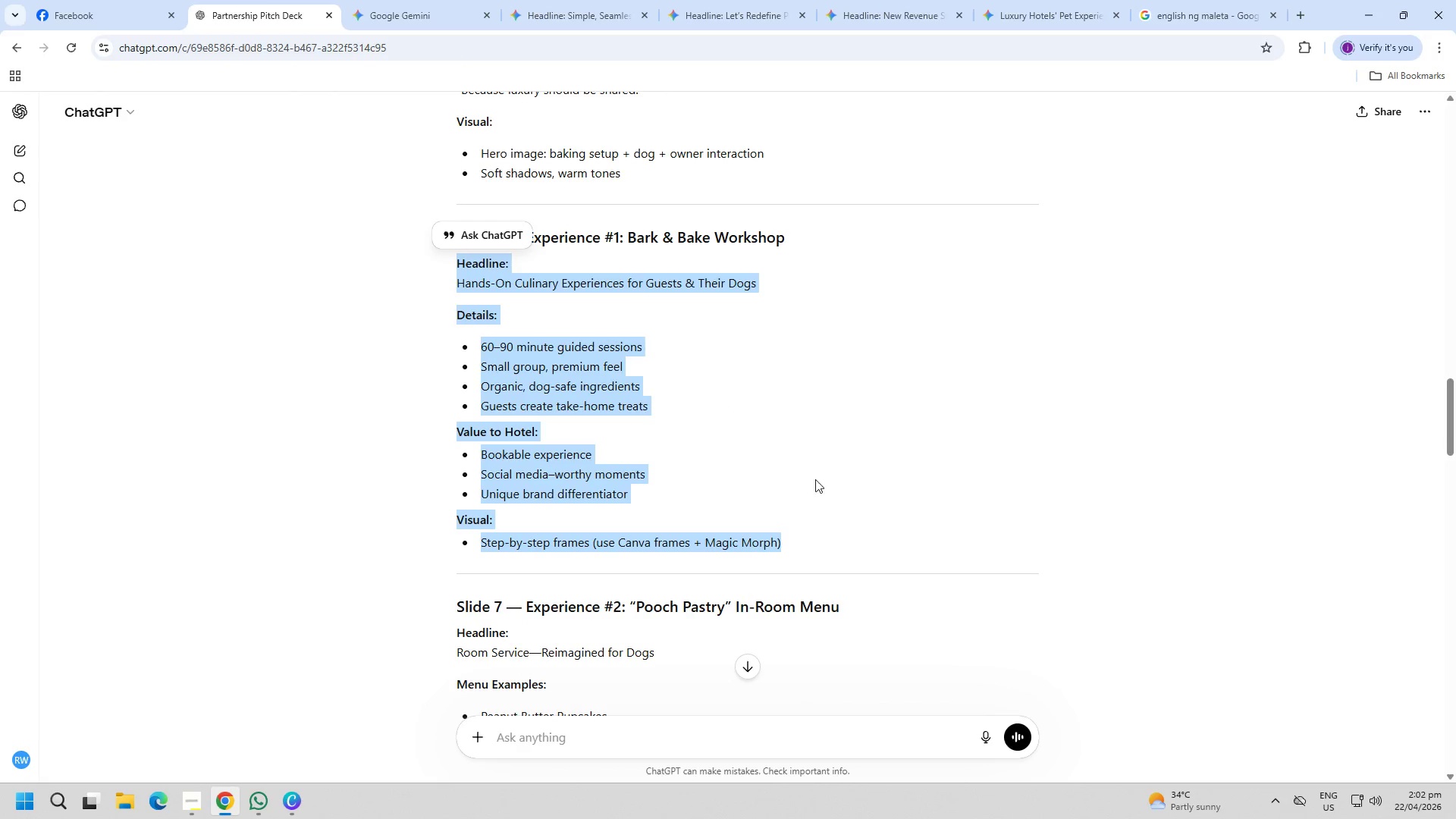 
key(Control+C)
 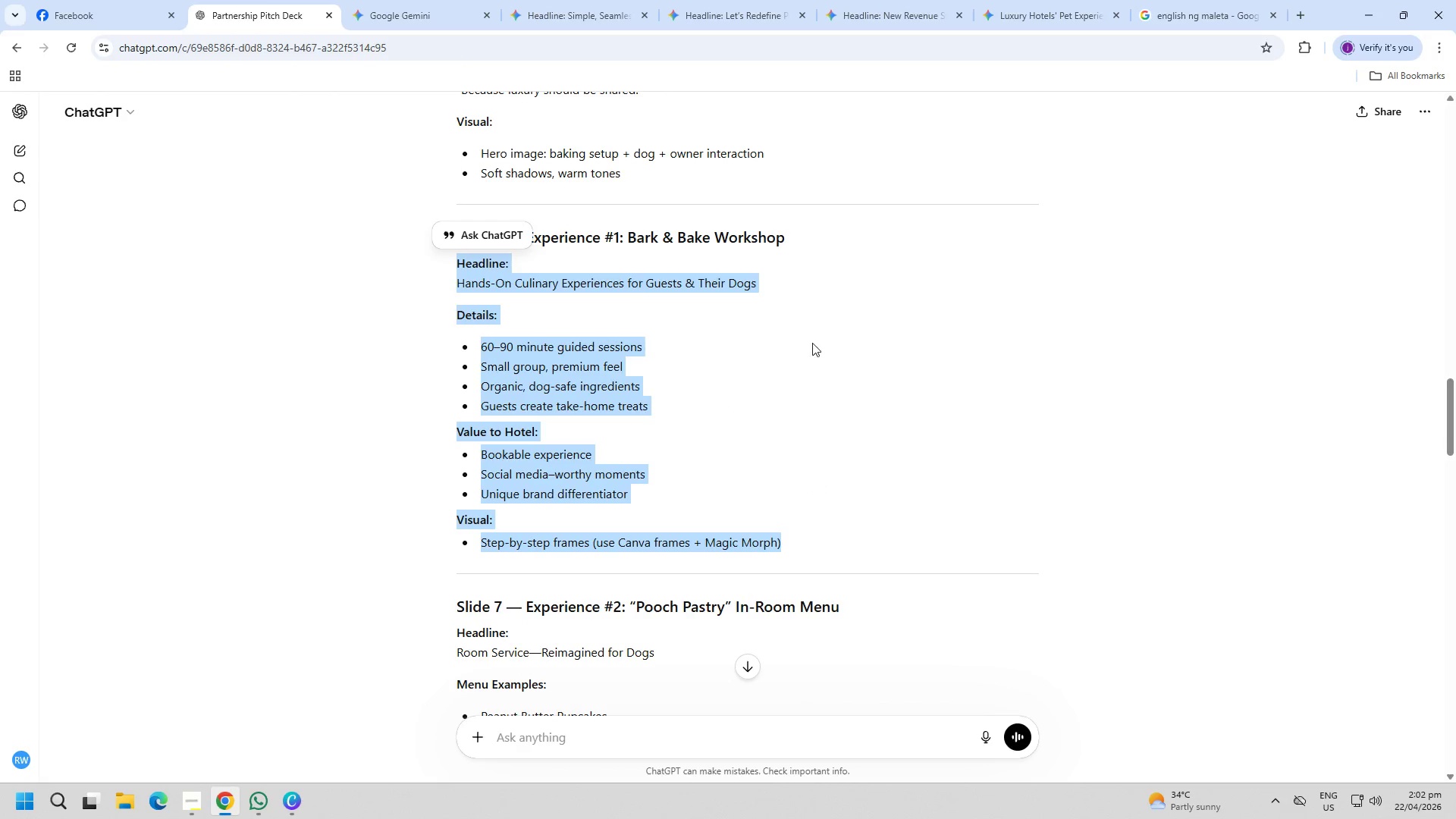 
key(Control+C)
 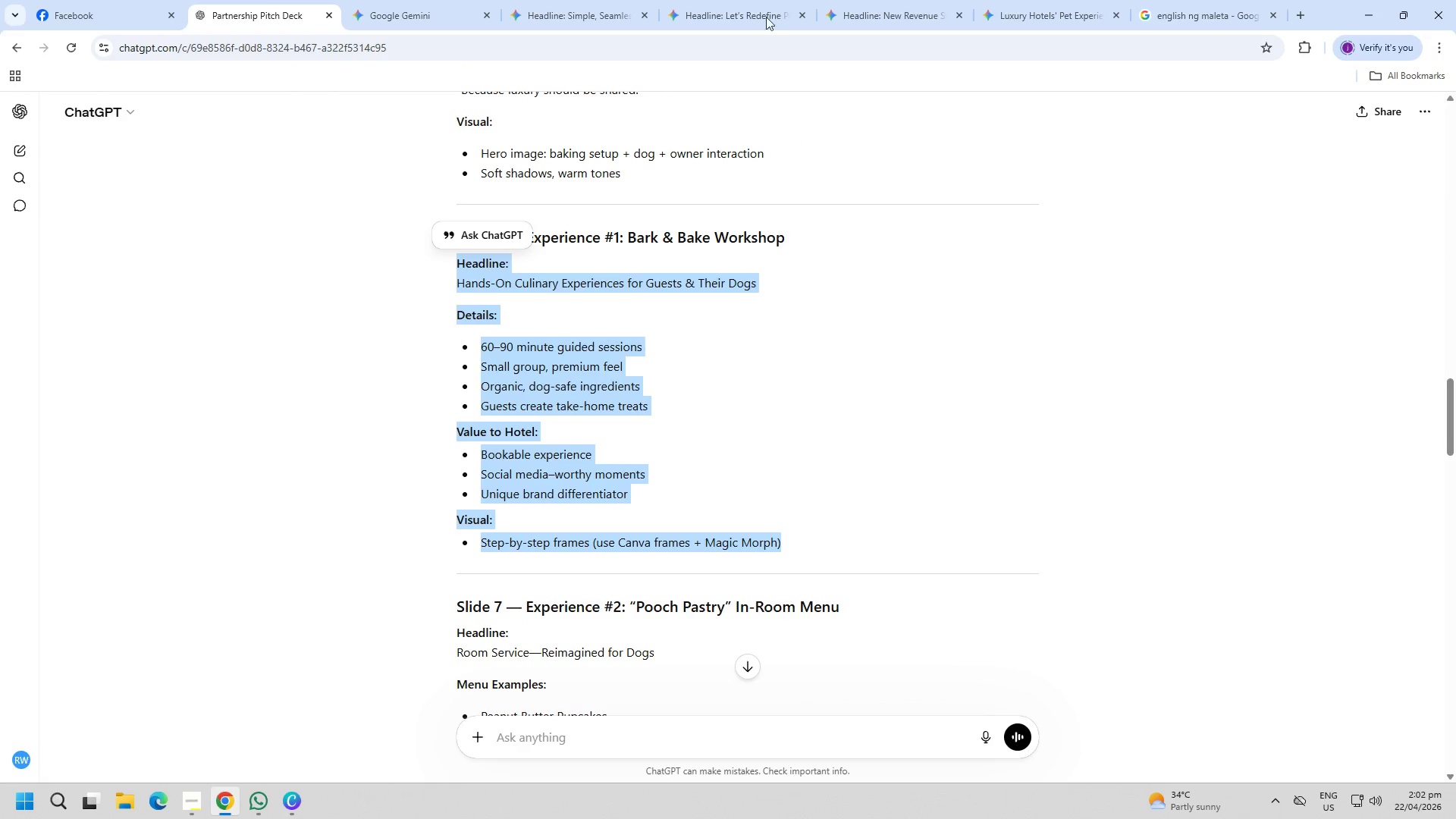 
left_click([737, 0])
 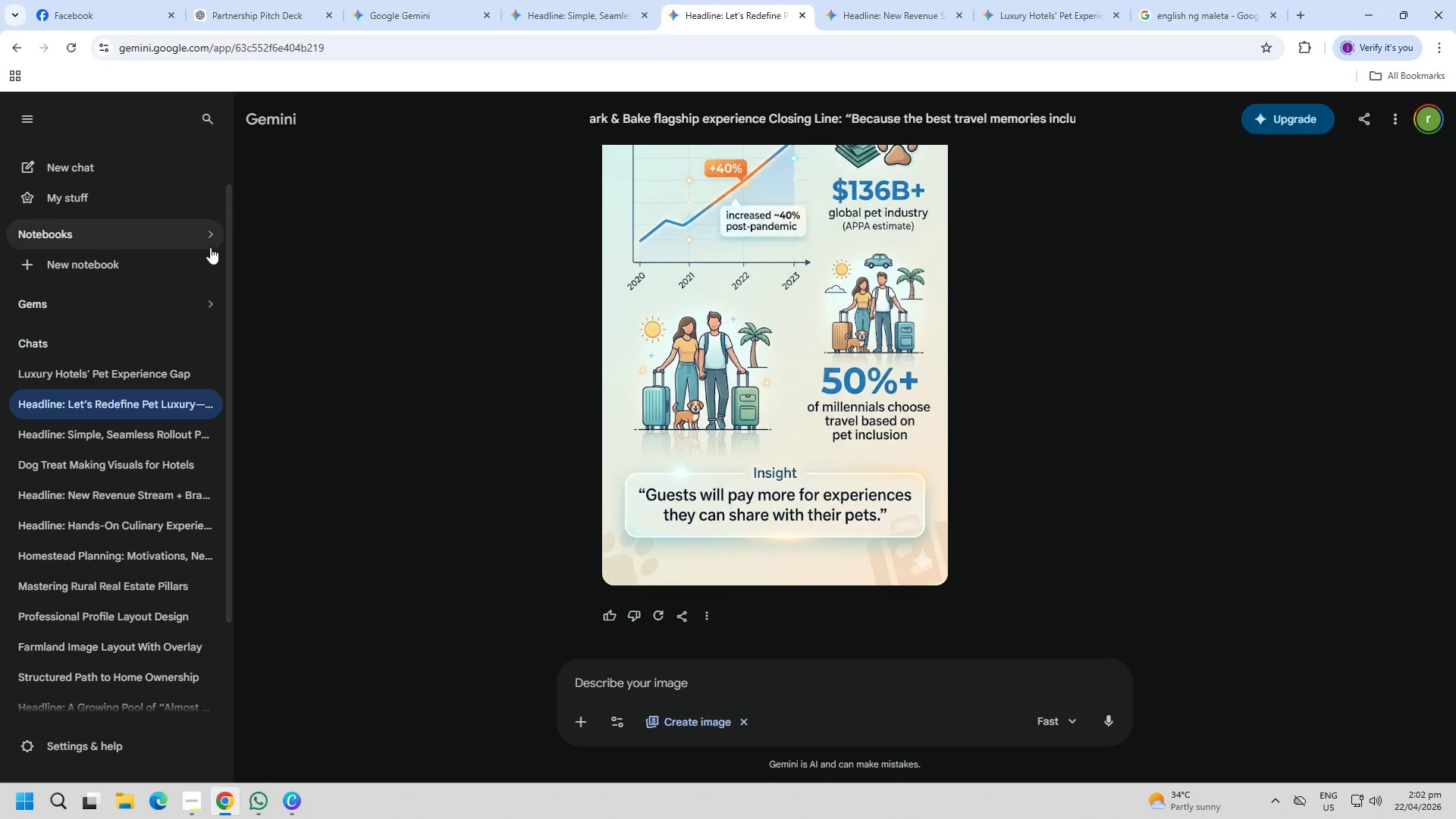 
left_click([209, 400])
 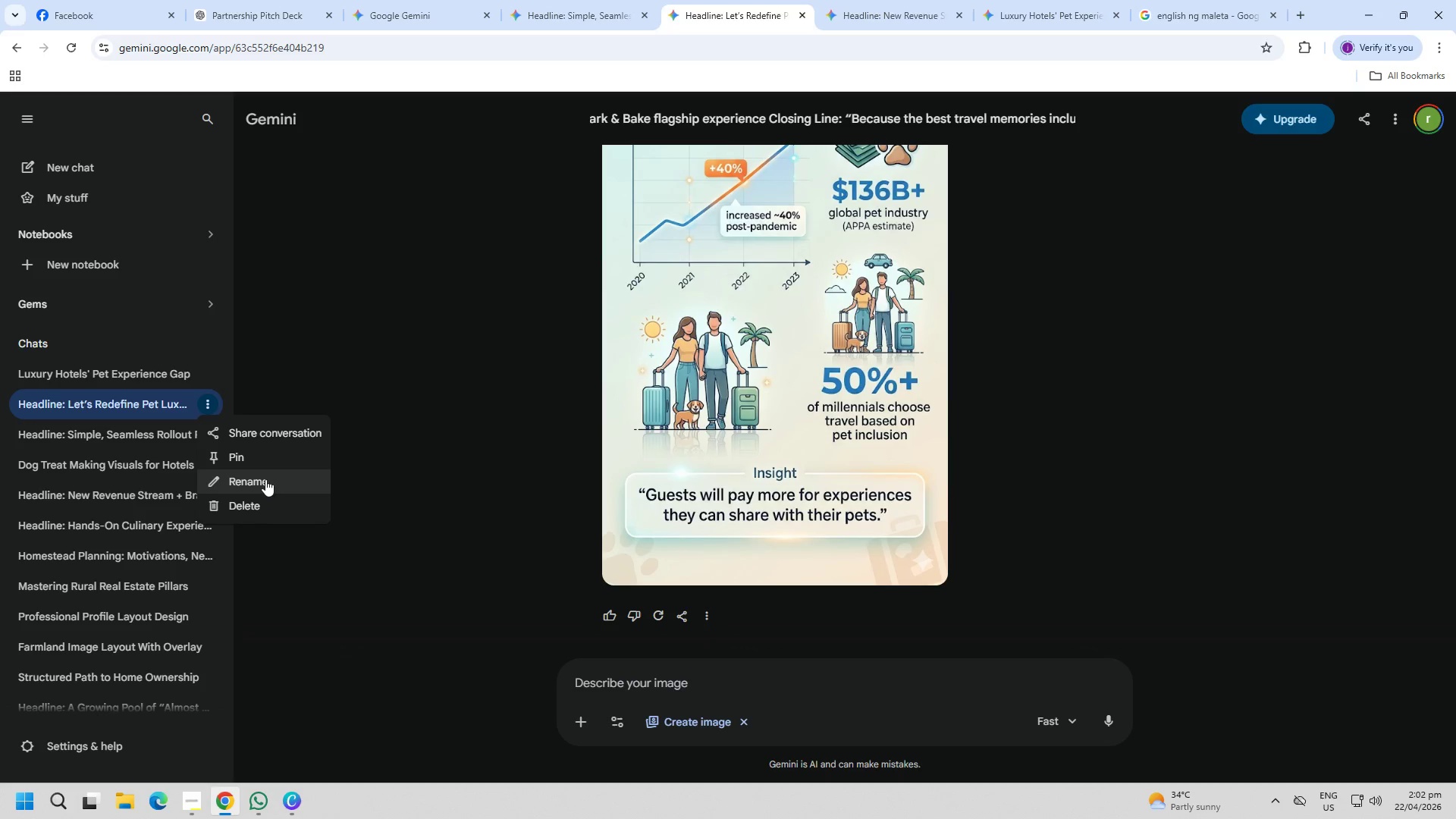 
left_click([263, 491])
 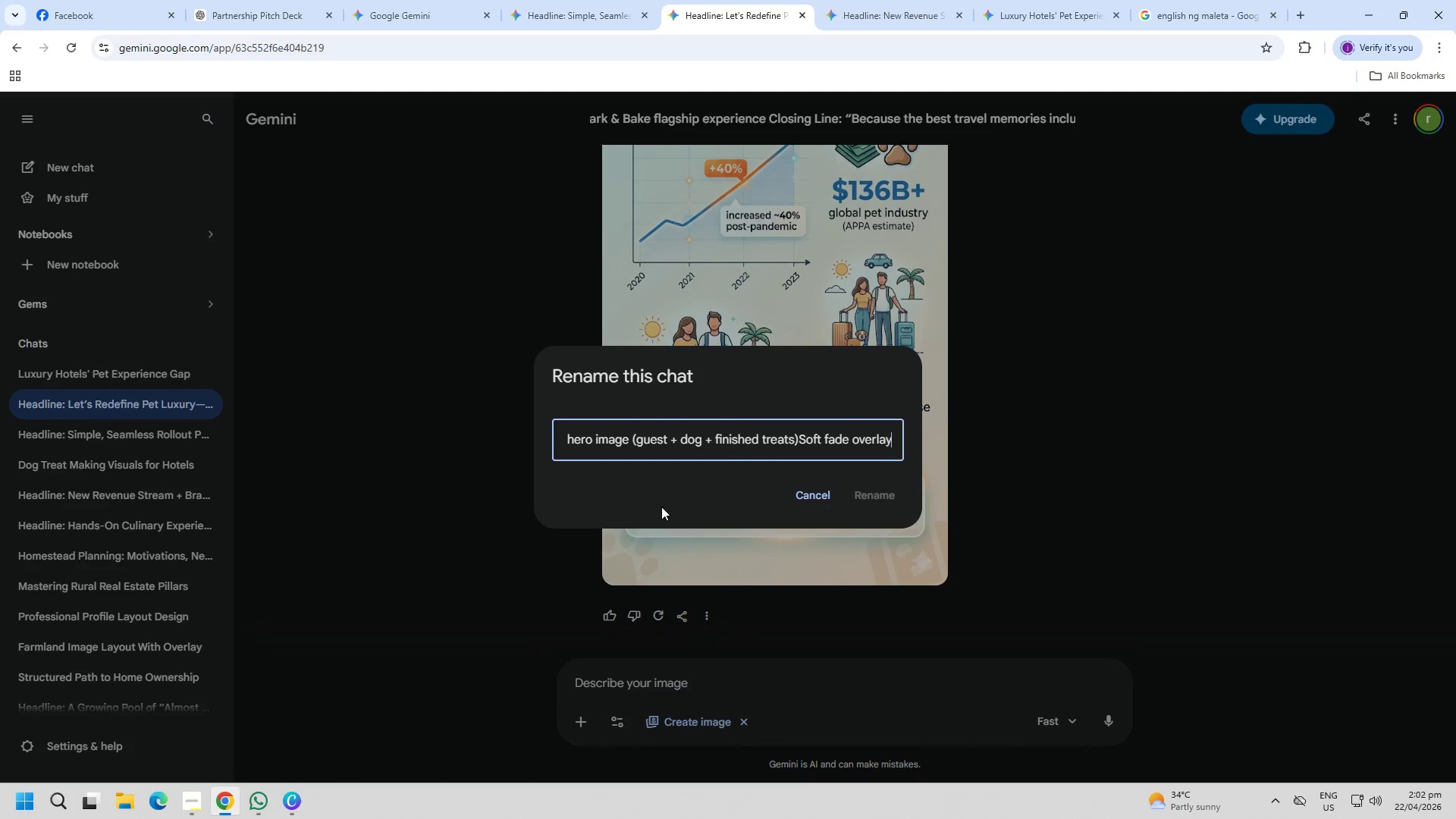 
left_click([821, 502])
 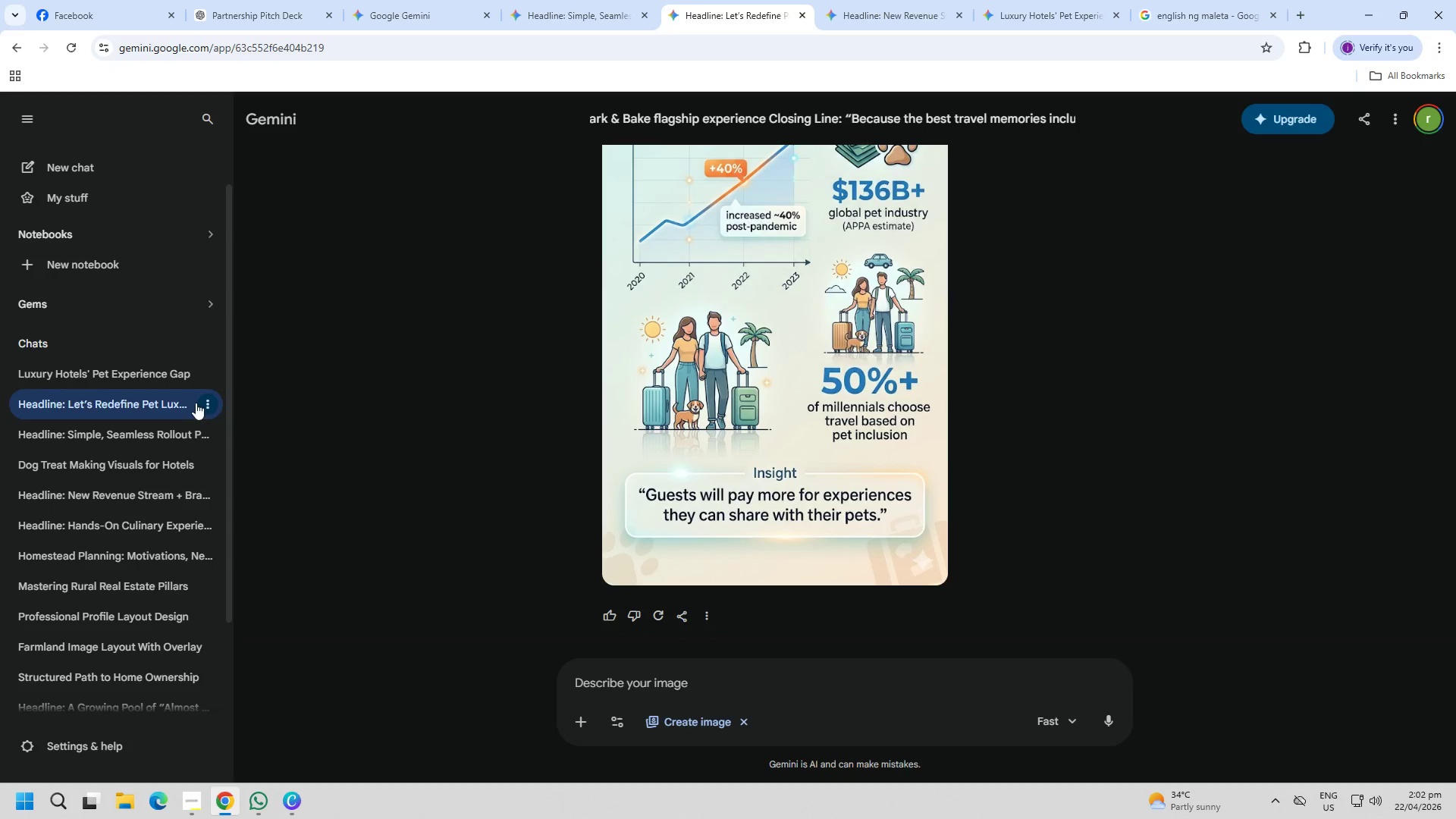 
left_click([220, 403])
 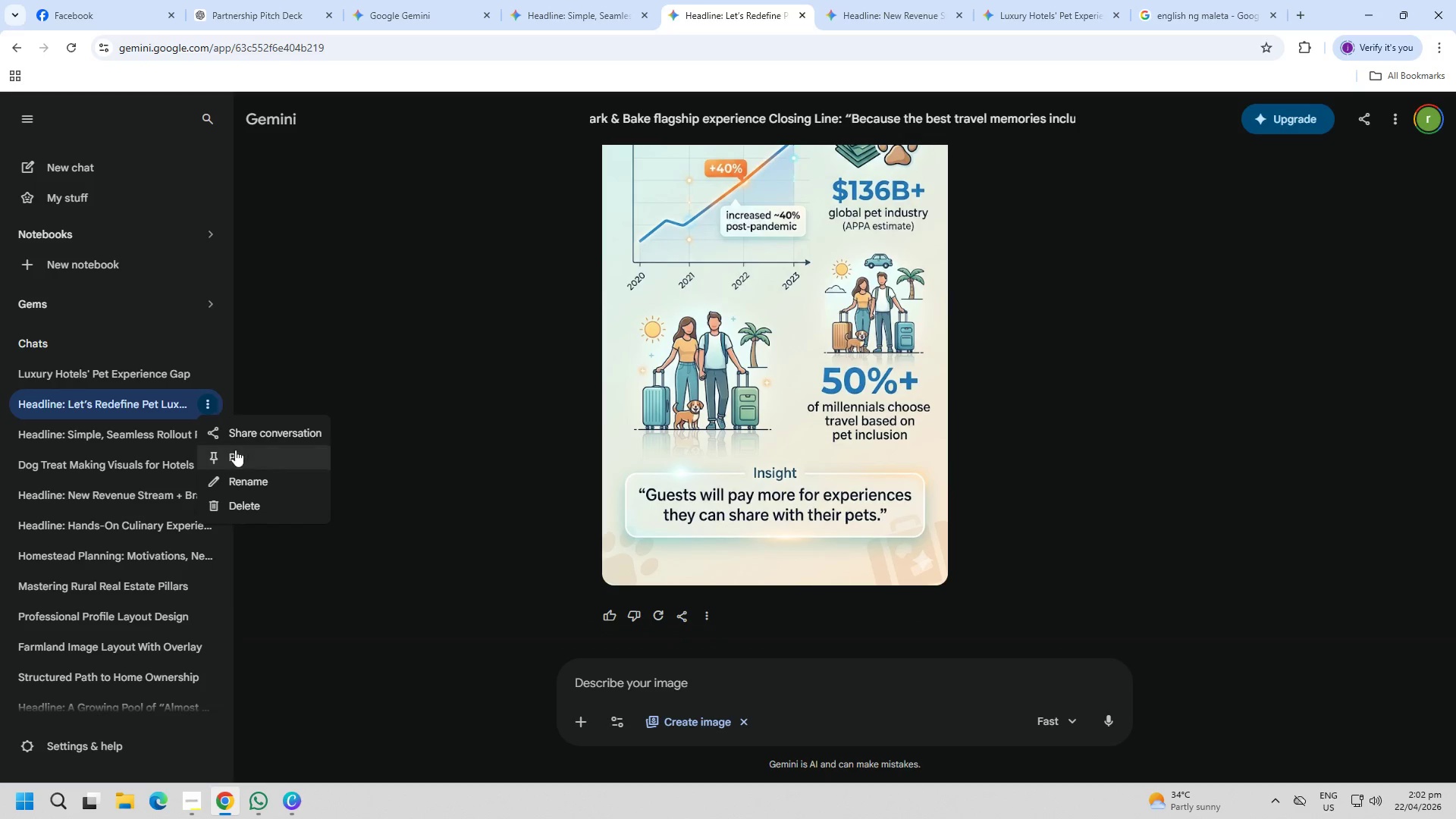 
left_click([257, 501])
 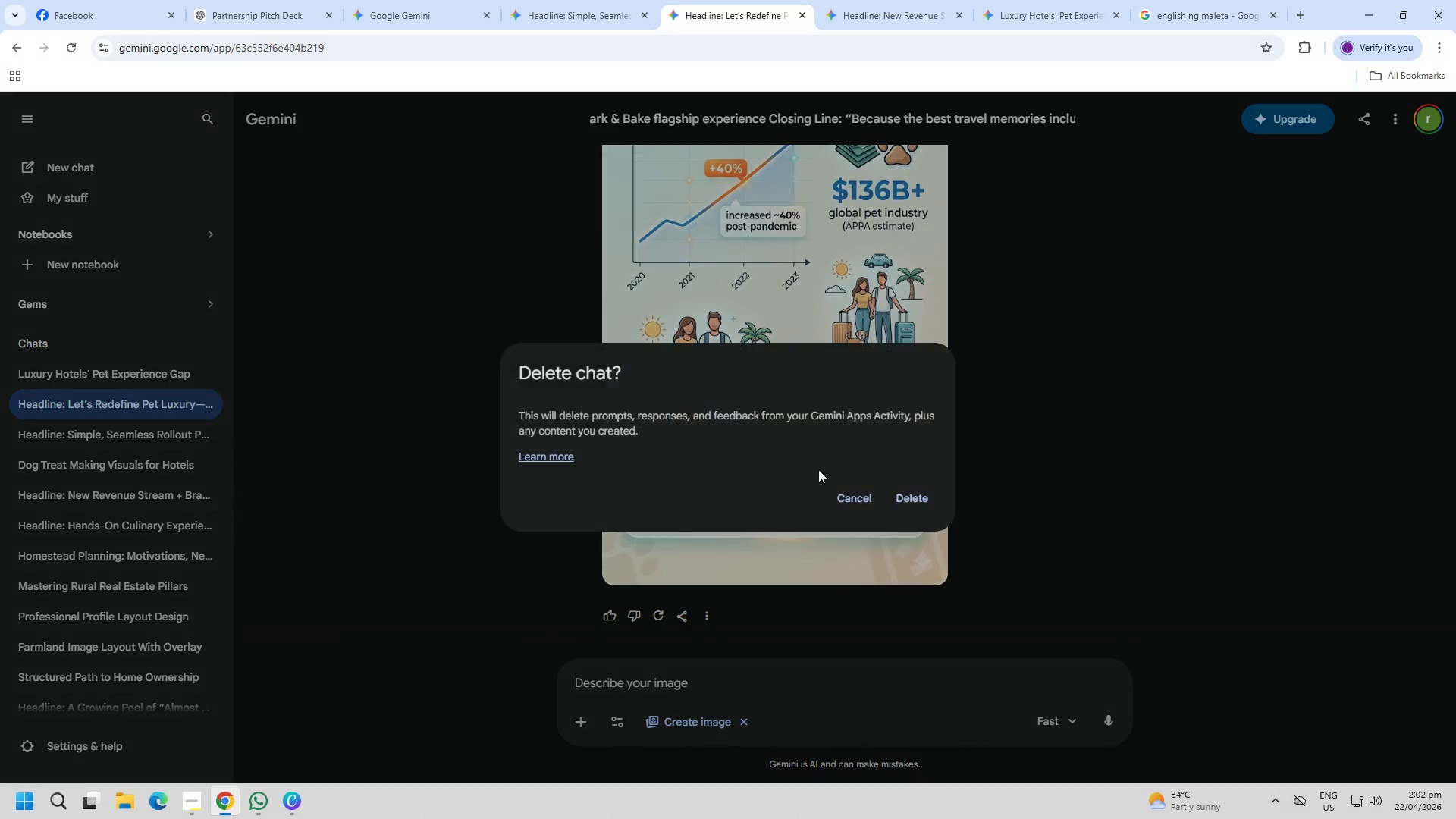 
left_click([914, 488])
 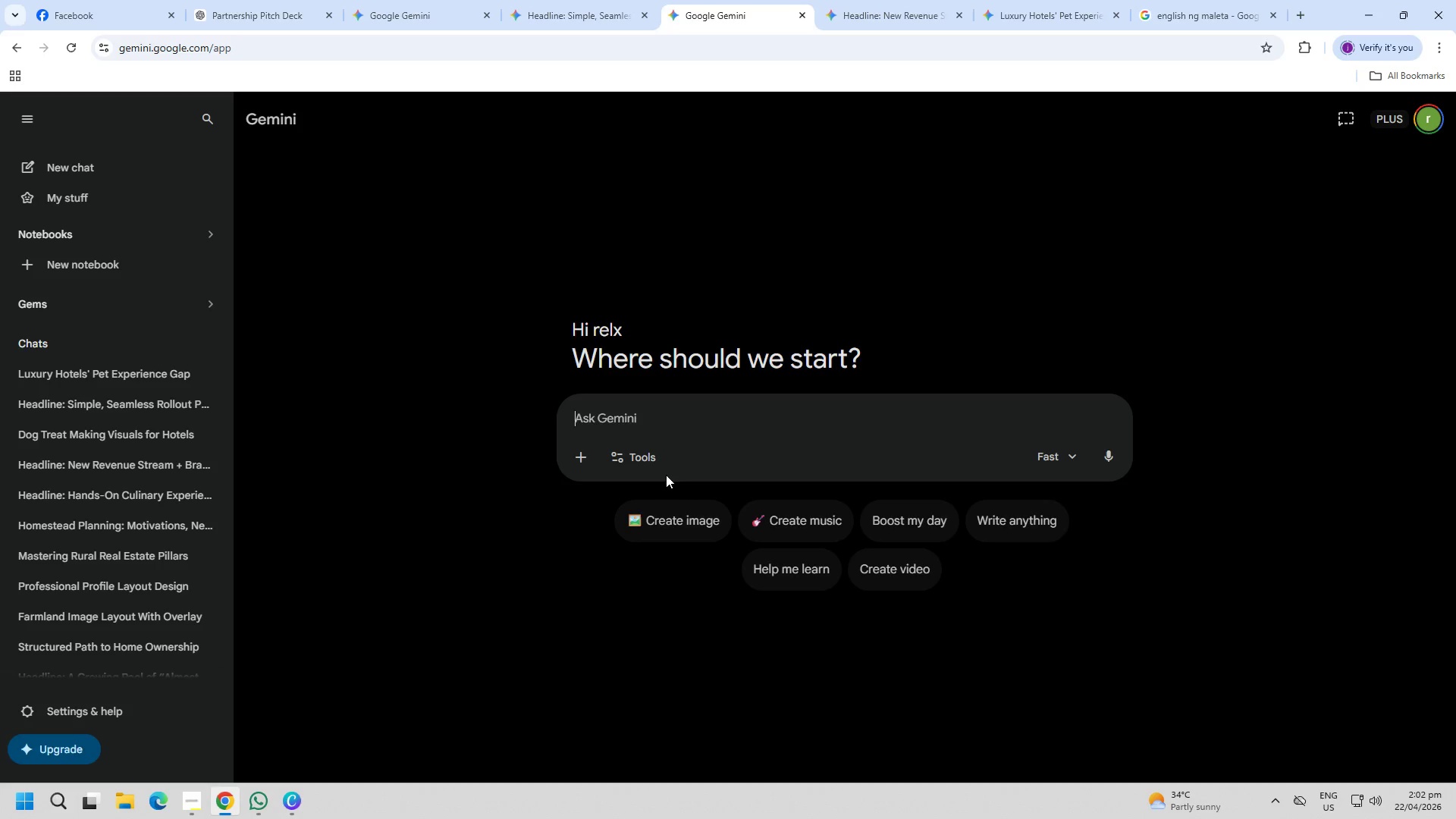 
double_click([657, 418])
 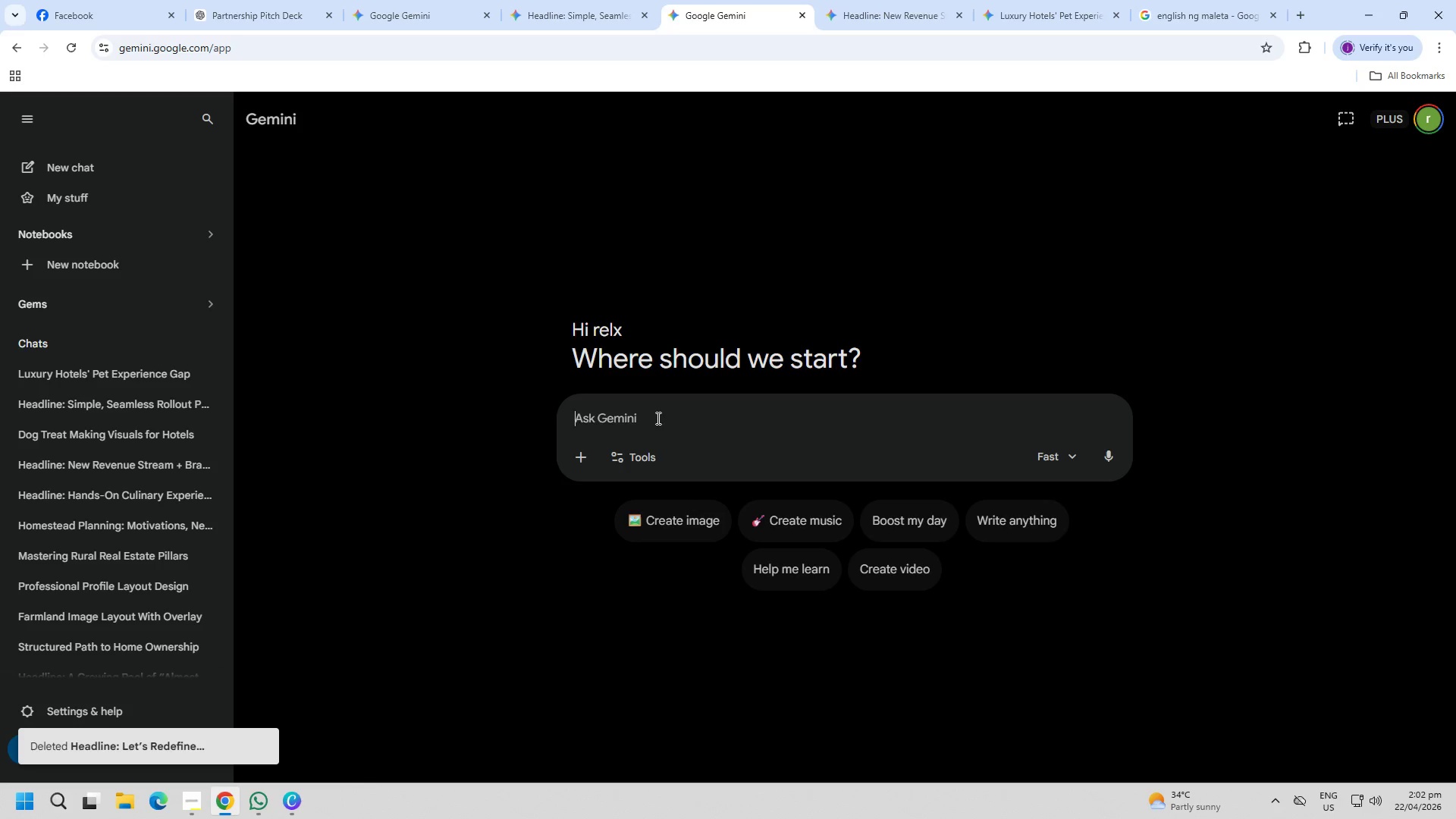 
key(Control+ControlLeft)
 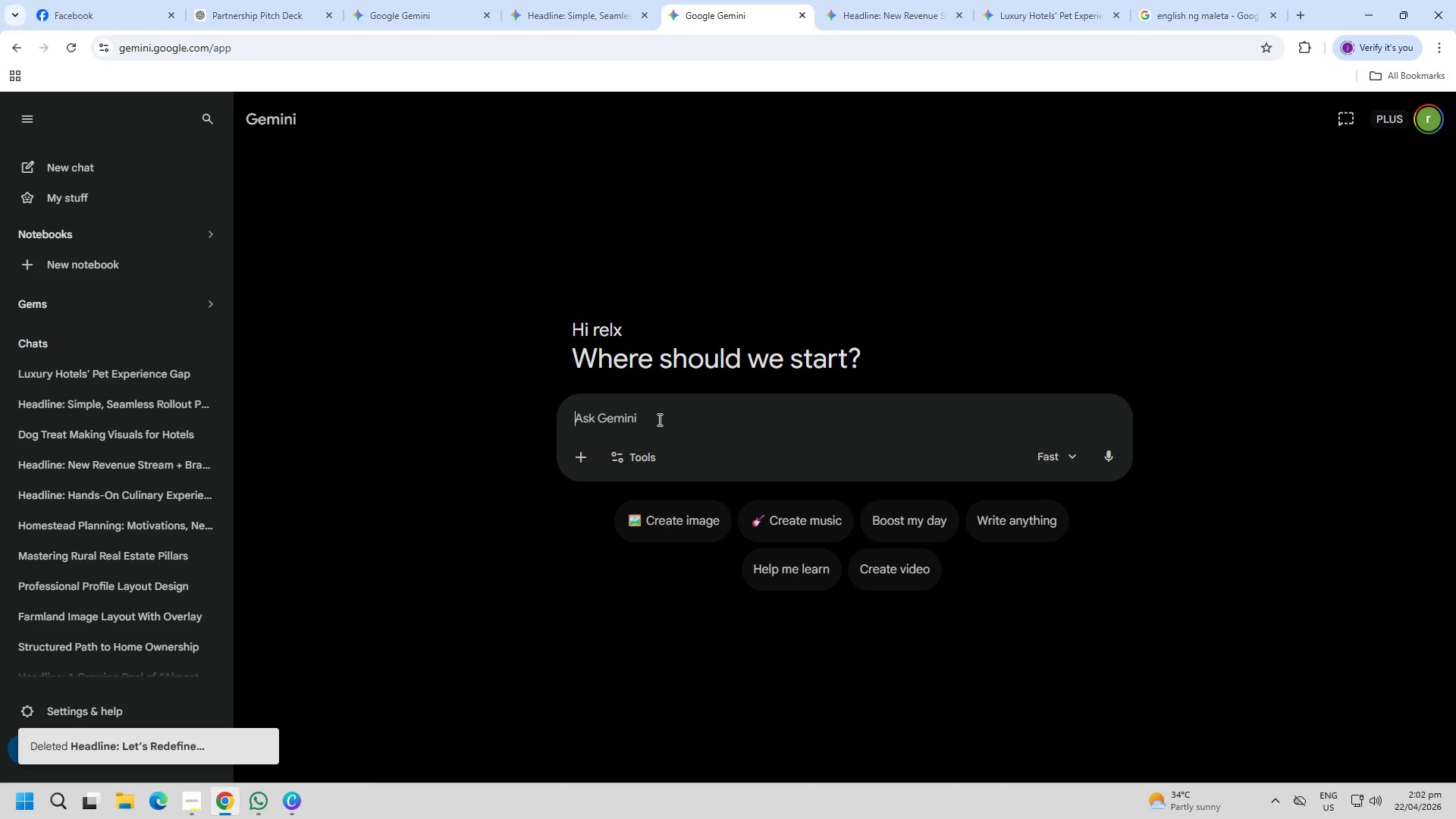 
key(Control+V)
 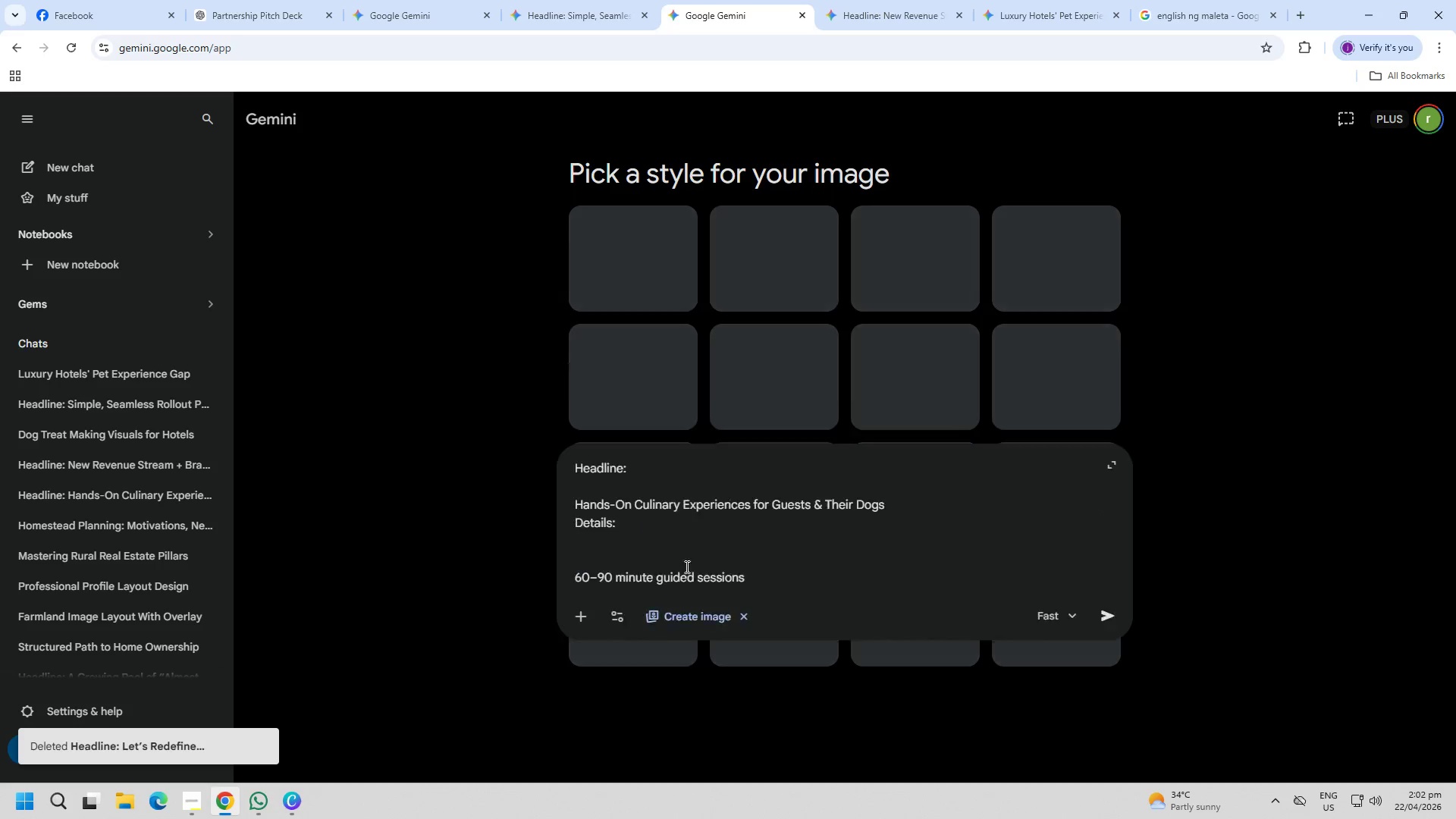 
double_click([743, 598])
 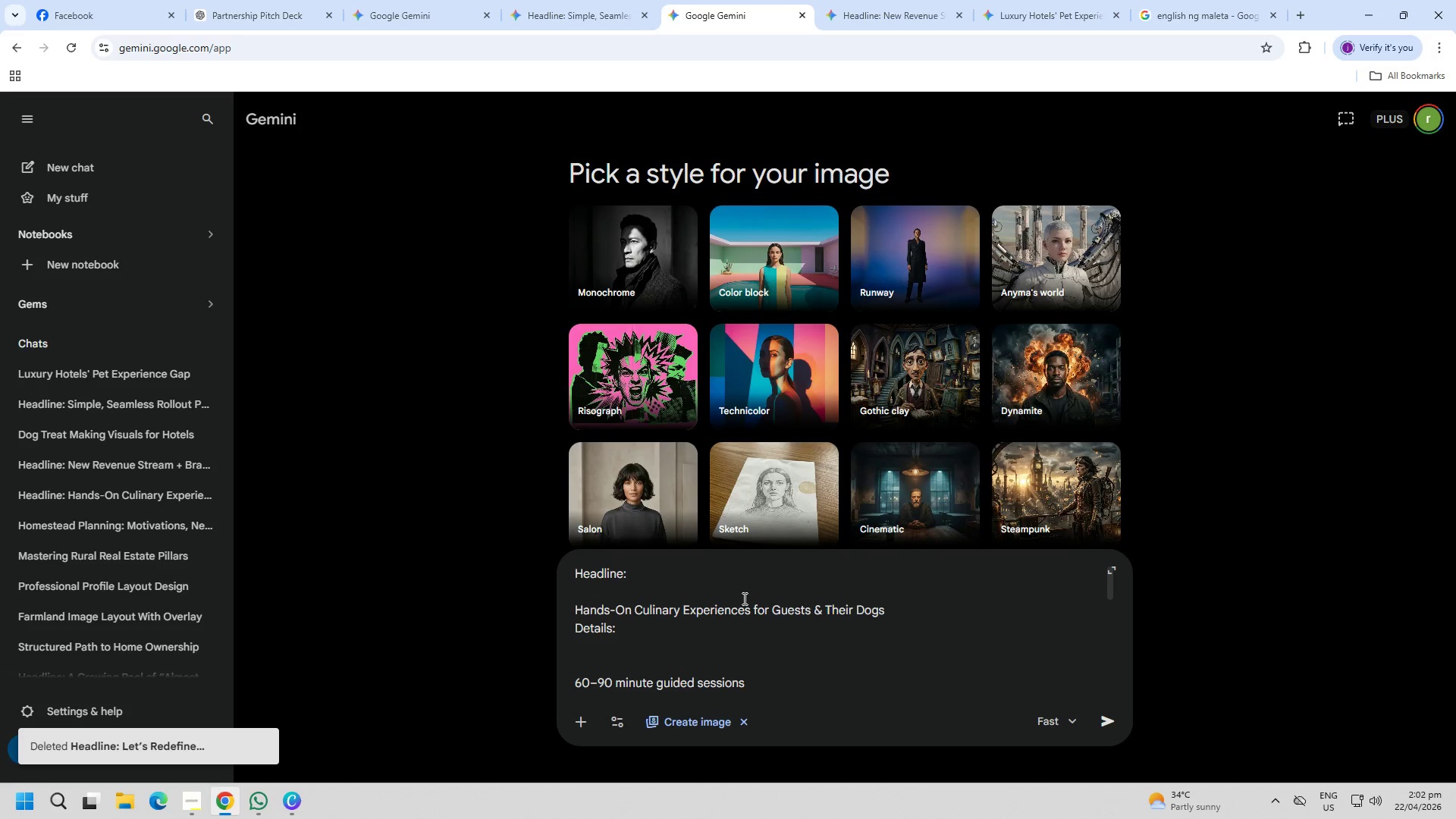 
key(Enter)
 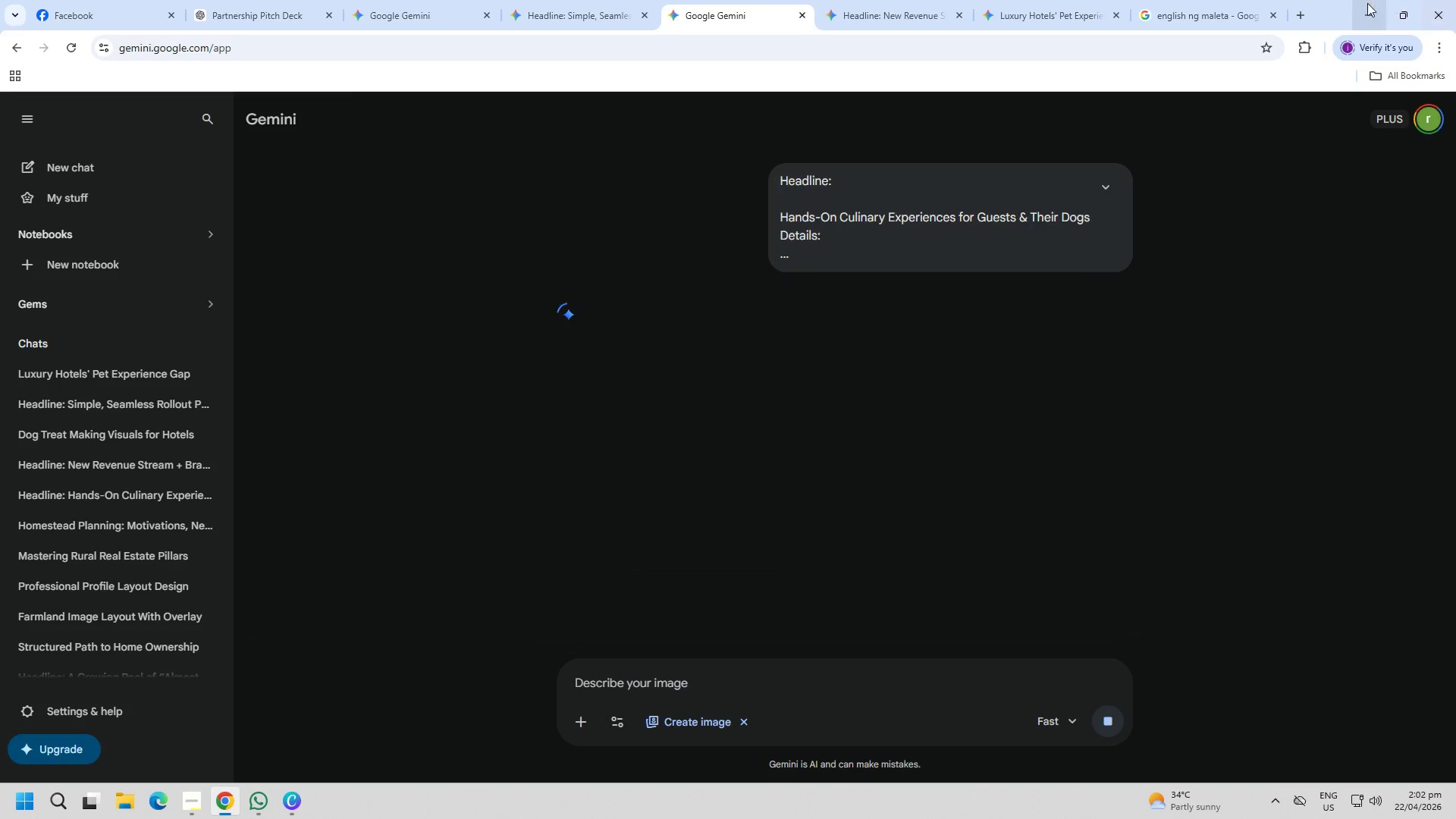 
left_click([1356, 5])